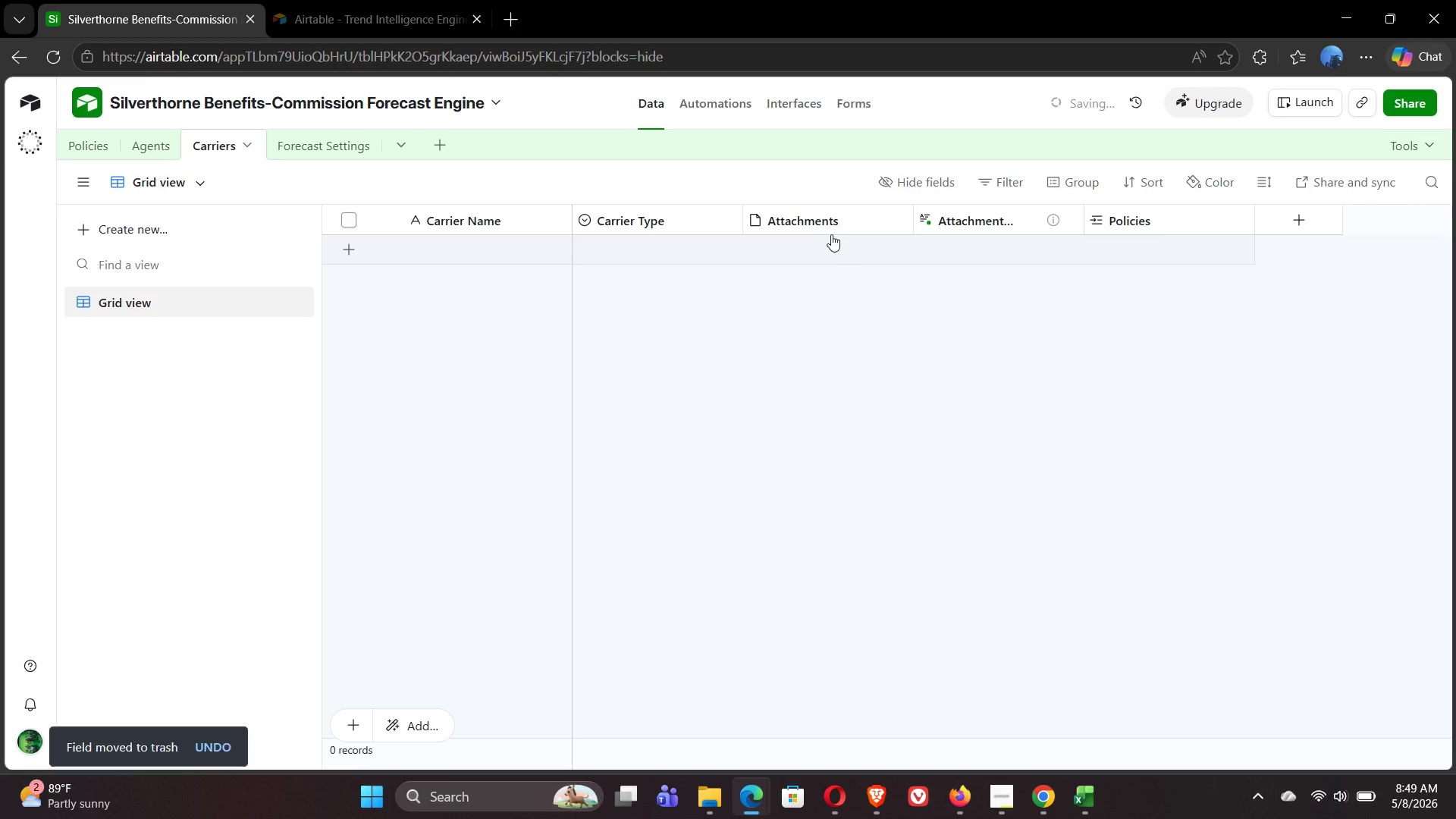 
right_click([819, 219])
 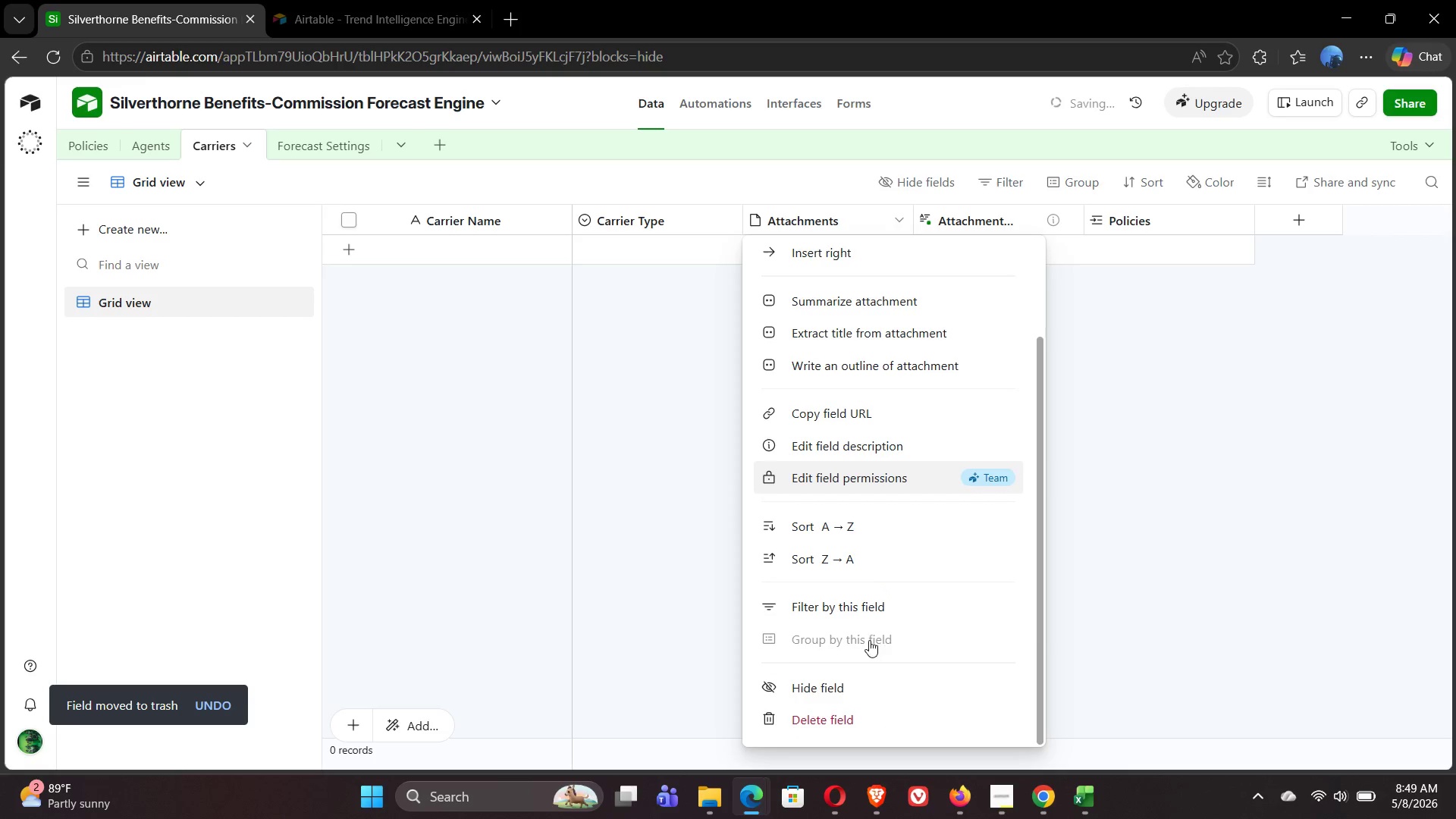 
left_click([863, 717])
 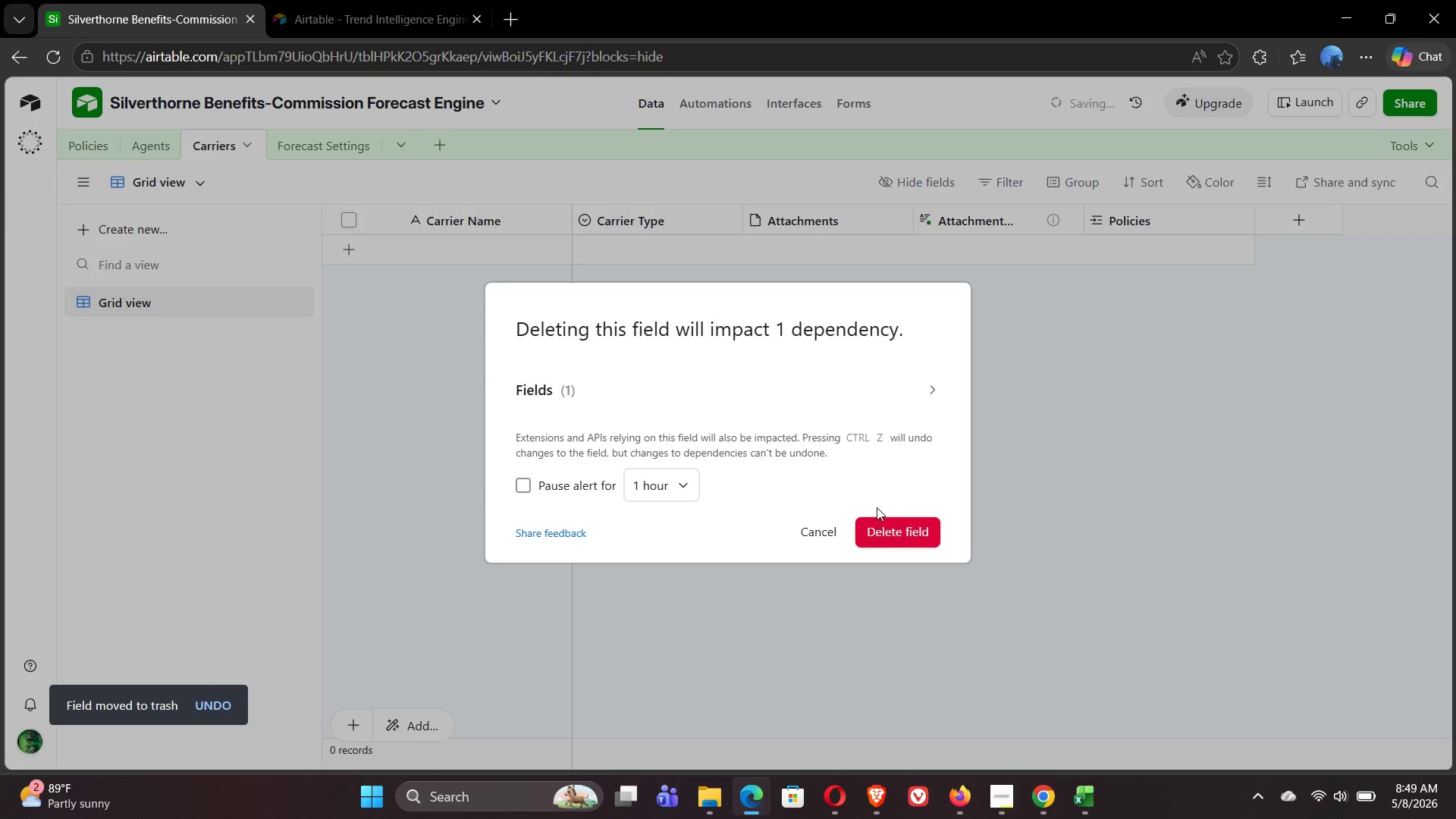 
left_click([895, 536])
 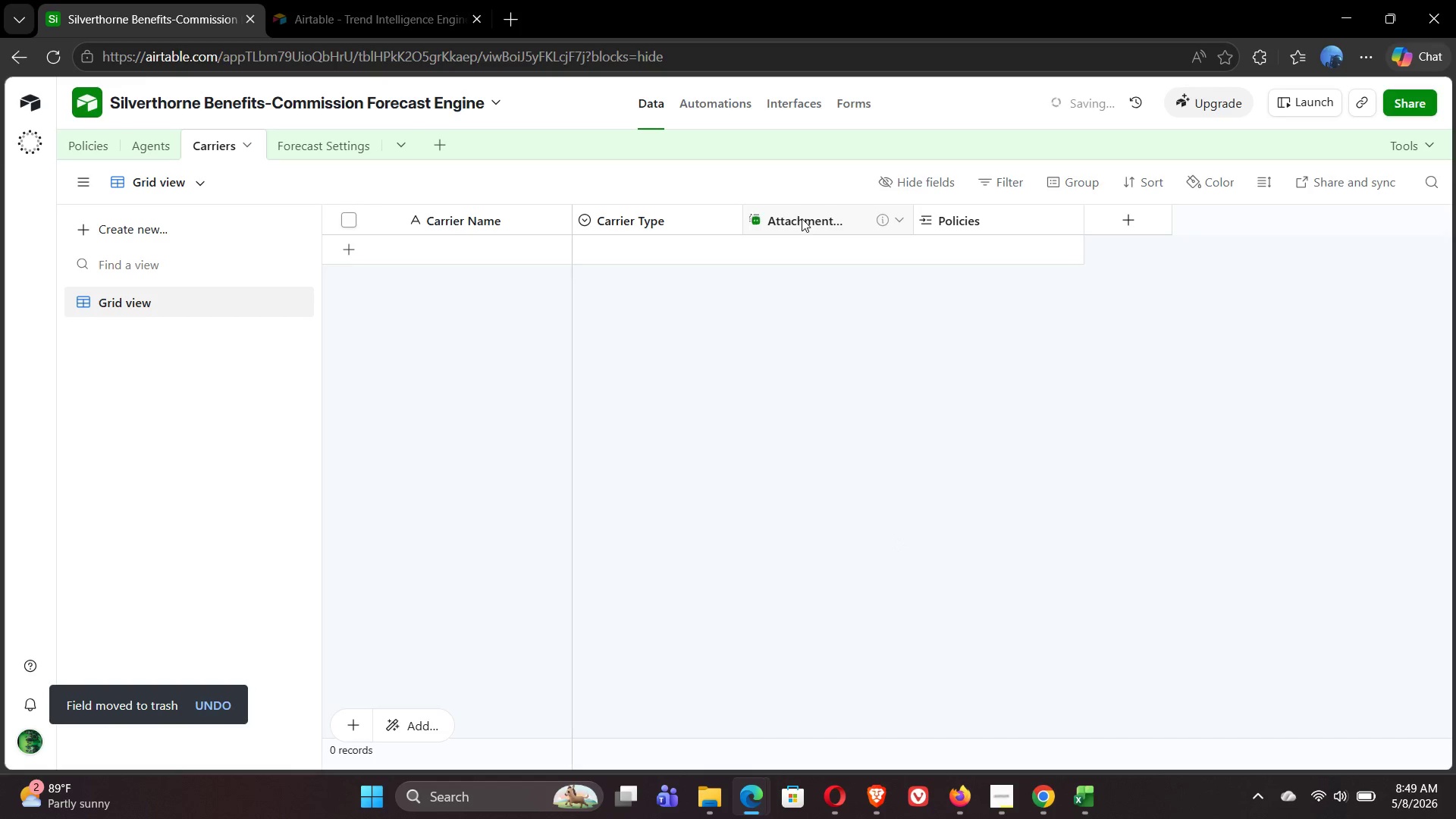 
right_click([802, 218])
 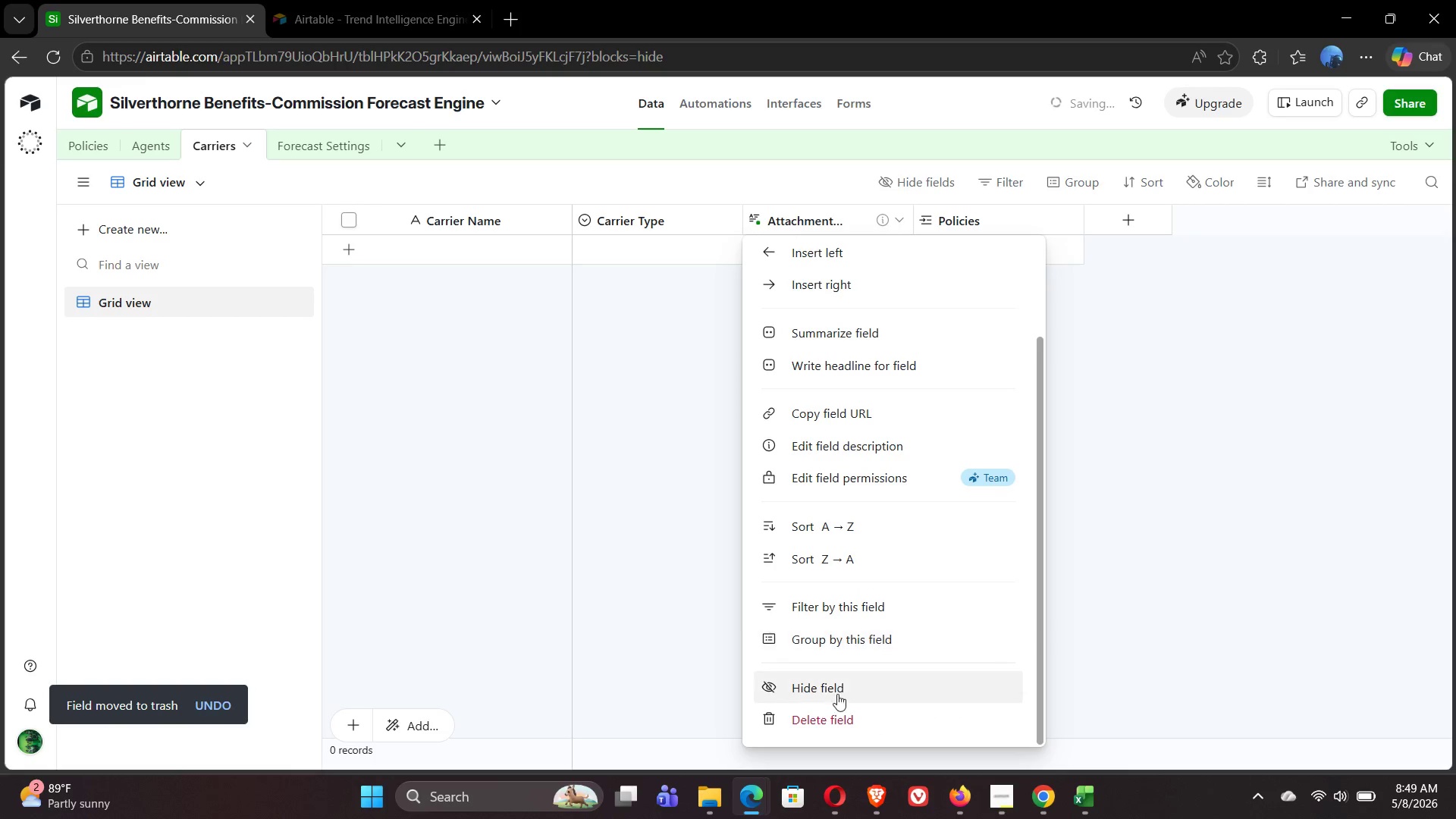 
left_click([837, 720])
 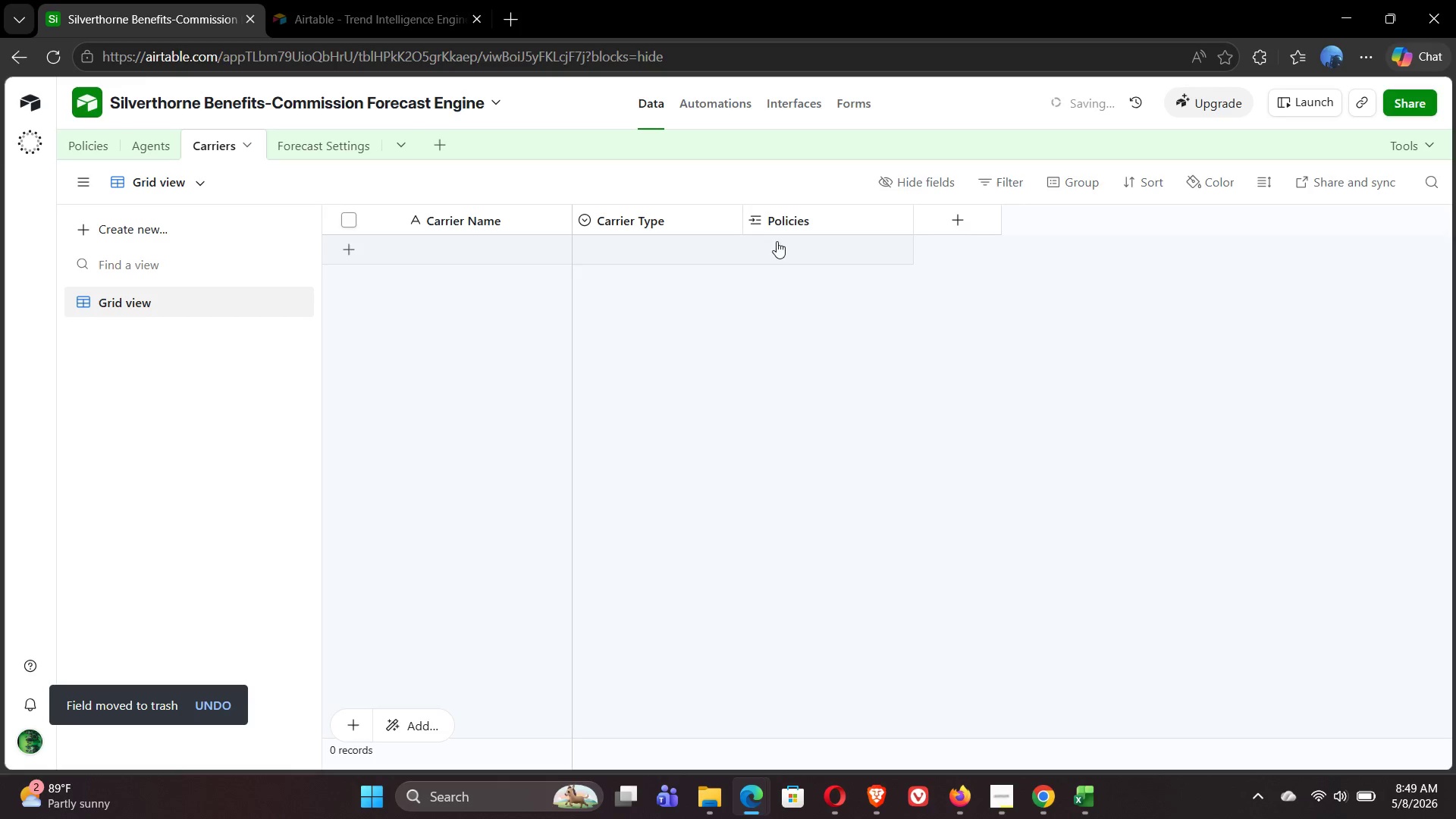 
left_click([813, 217])
 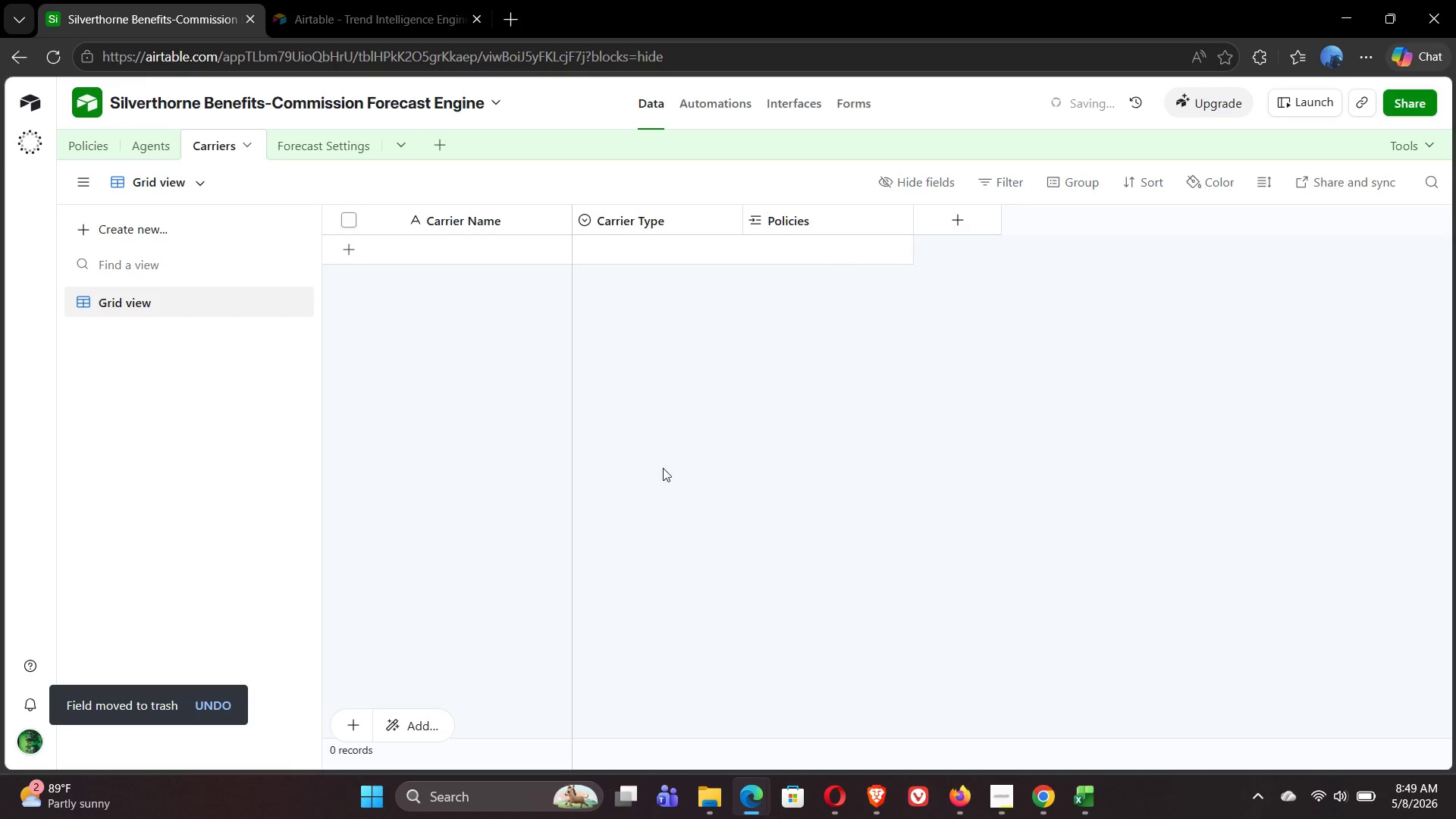 
left_click([648, 454])
 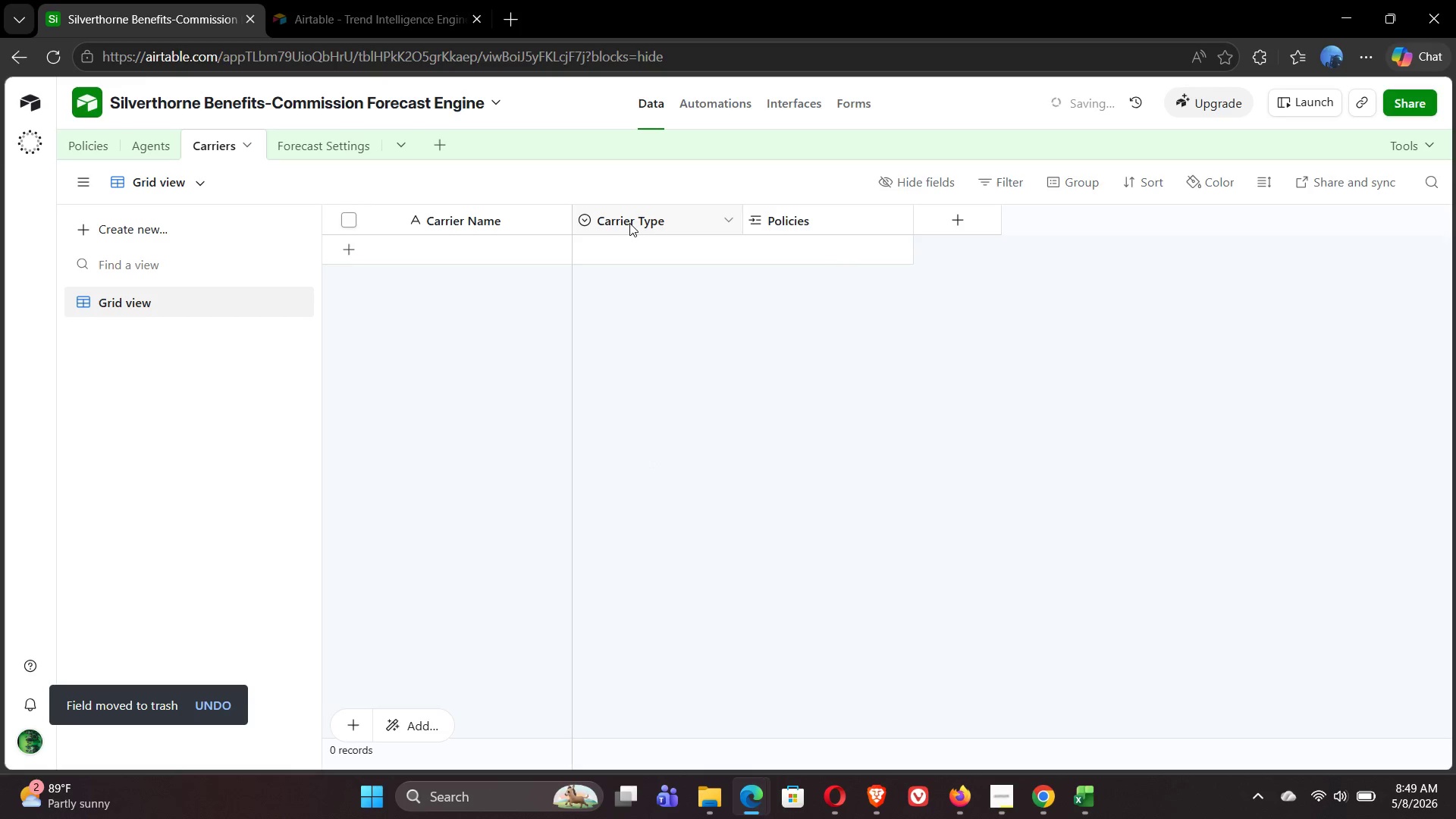 
double_click([629, 223])
 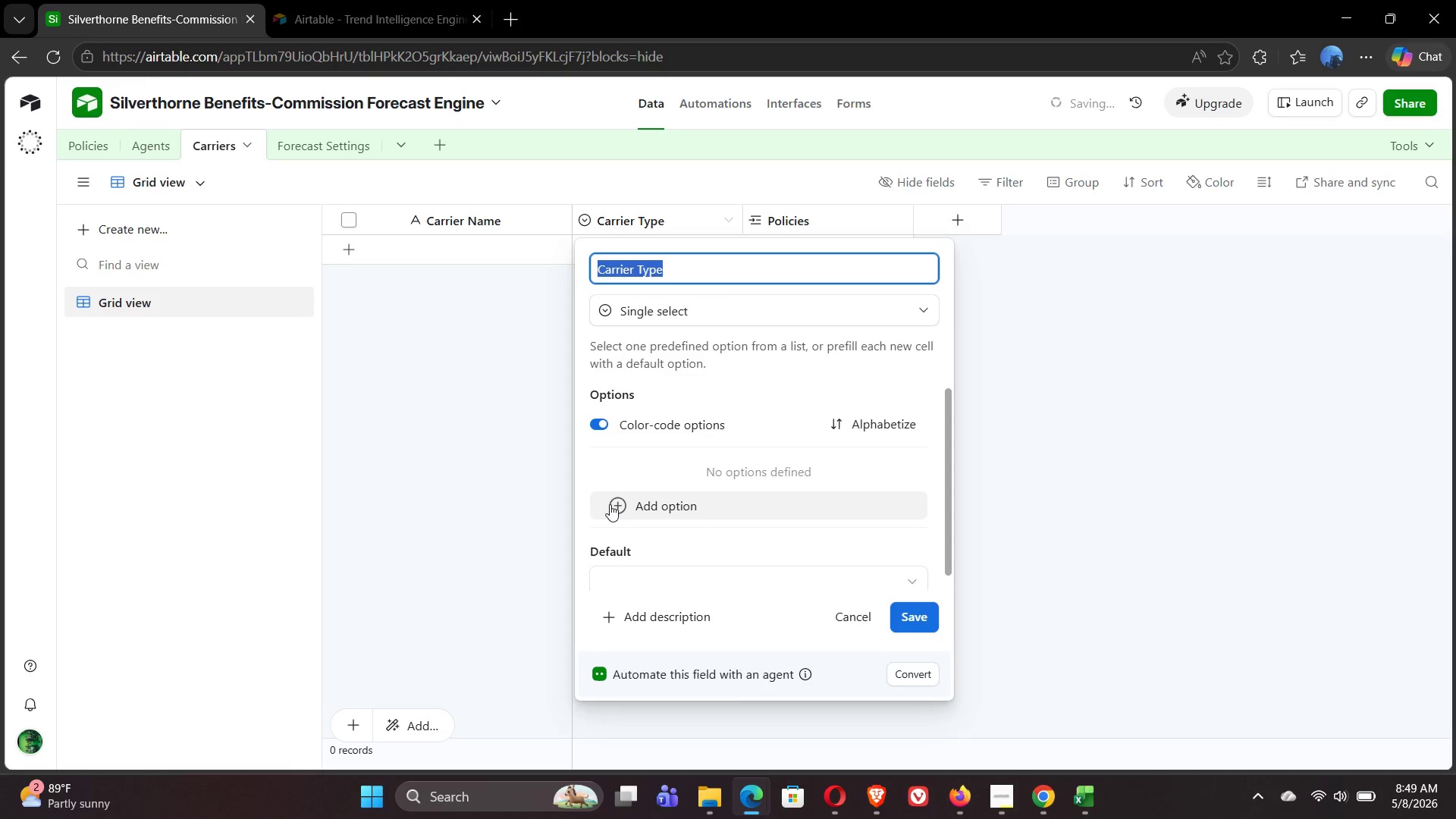 
left_click([610, 504])
 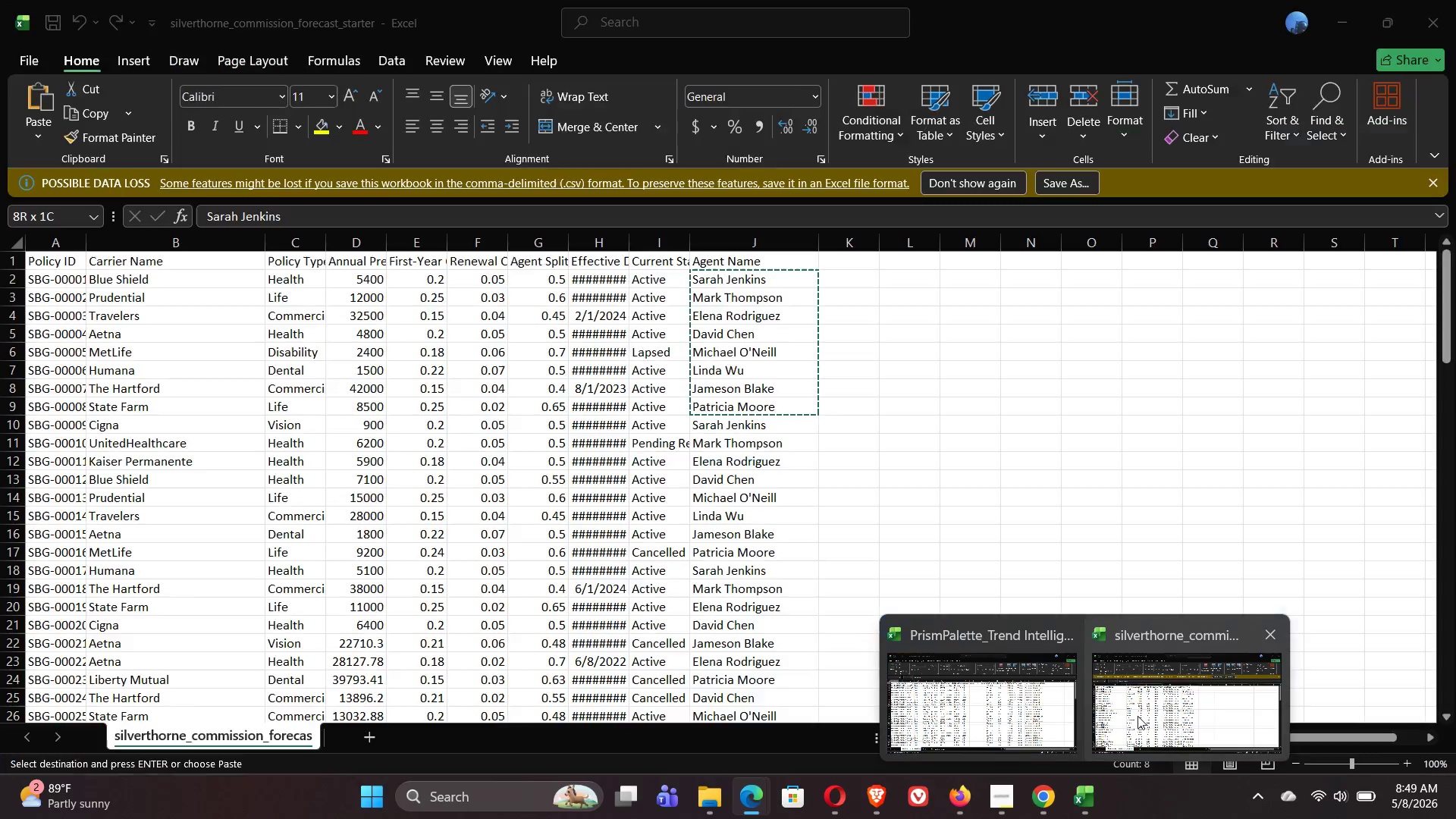 
left_click([1065, 630])
 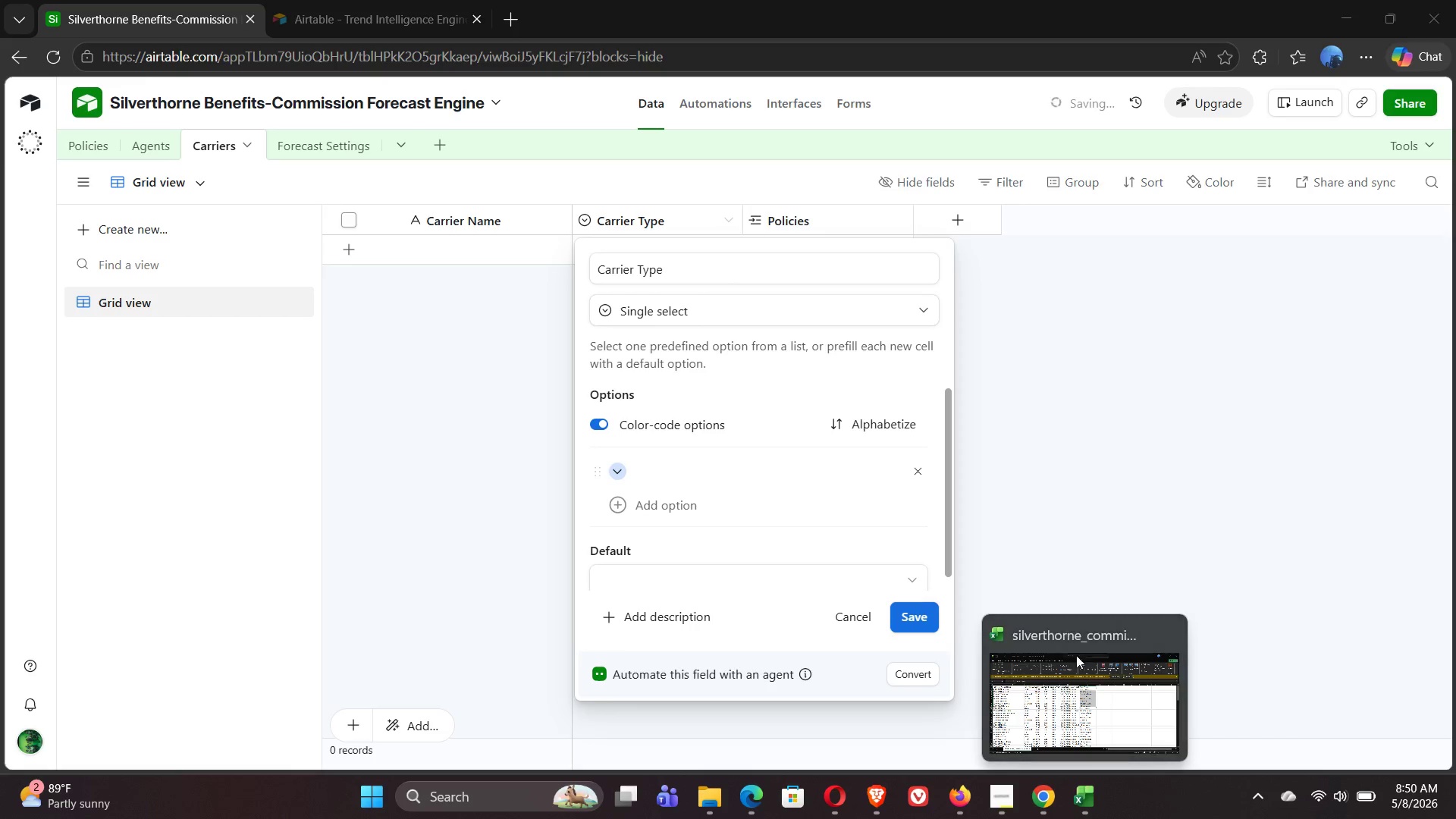 
left_click([1097, 699])
 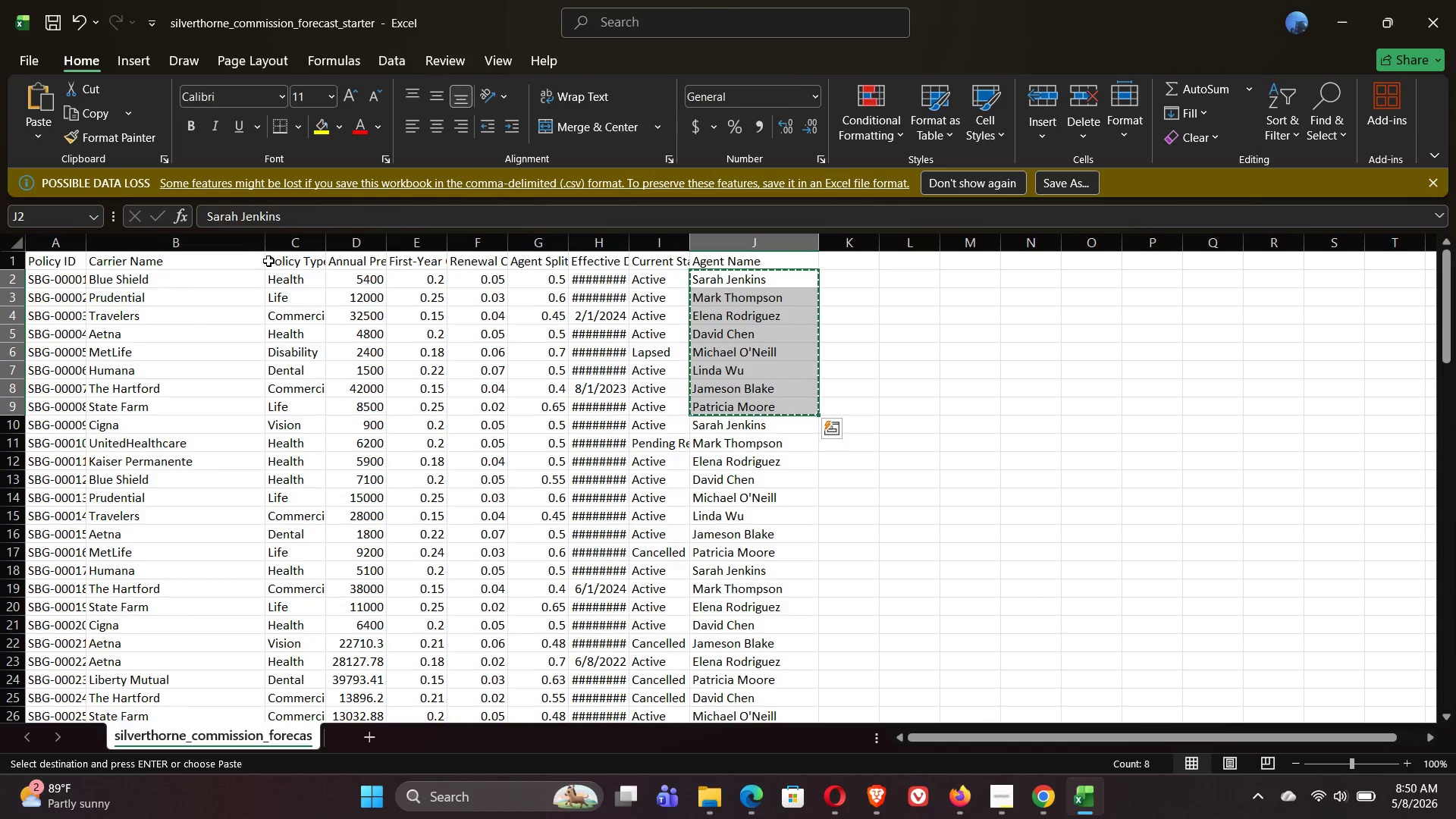 
left_click_drag(start_coordinate=[262, 242], to_coordinate=[308, 250])
 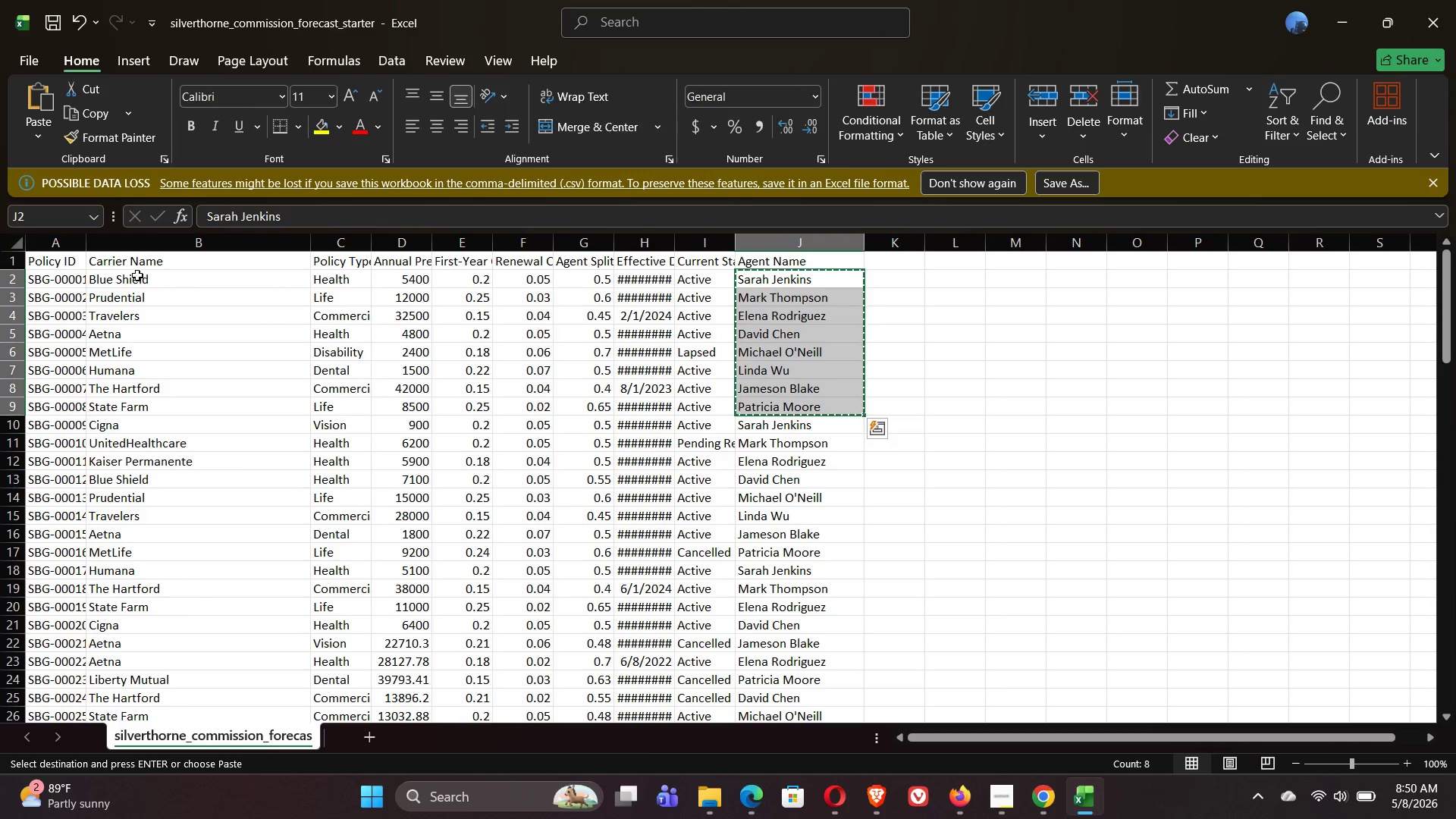 
left_click([135, 280])
 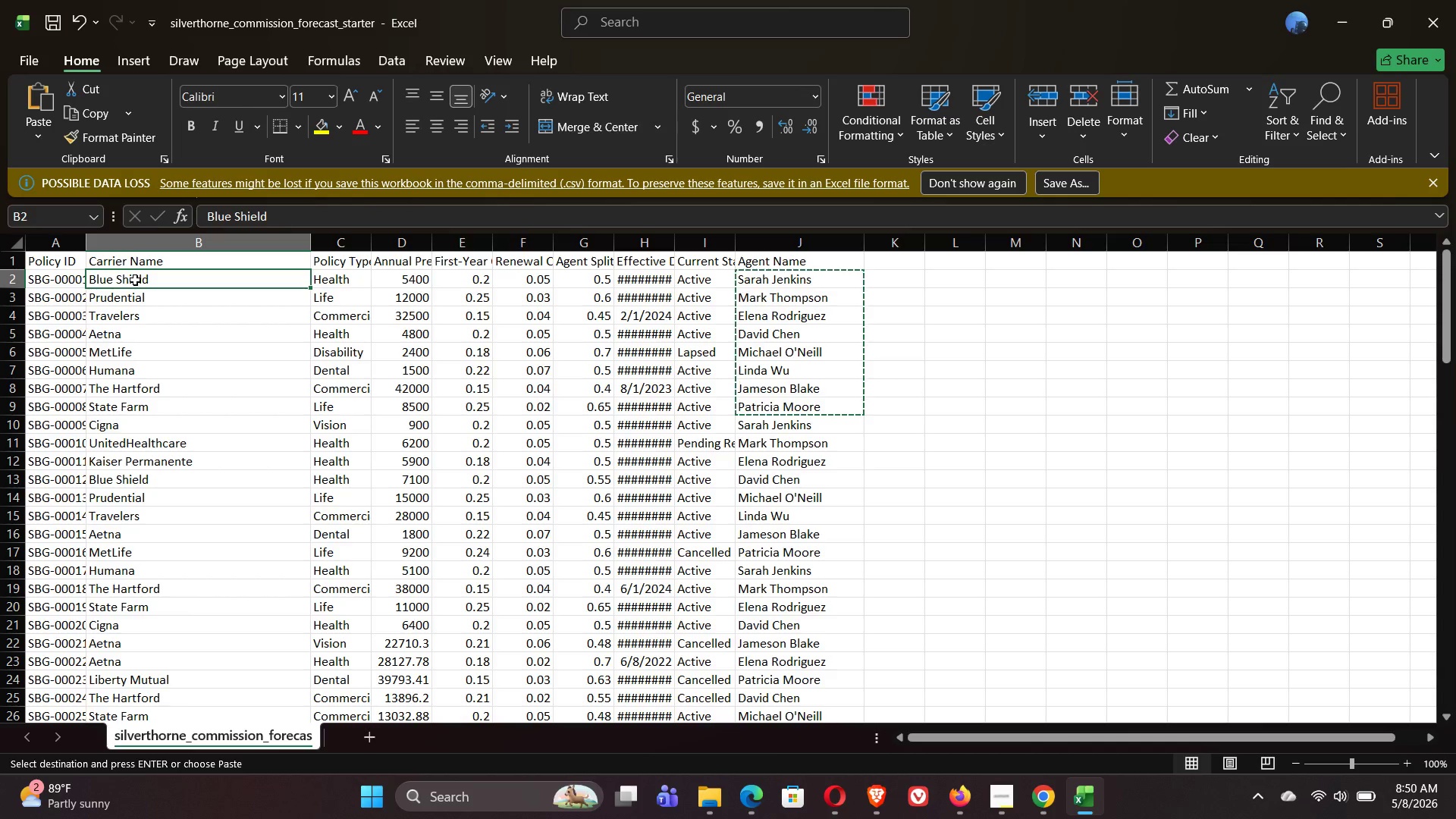 
key(Shift+ArrowDown)
 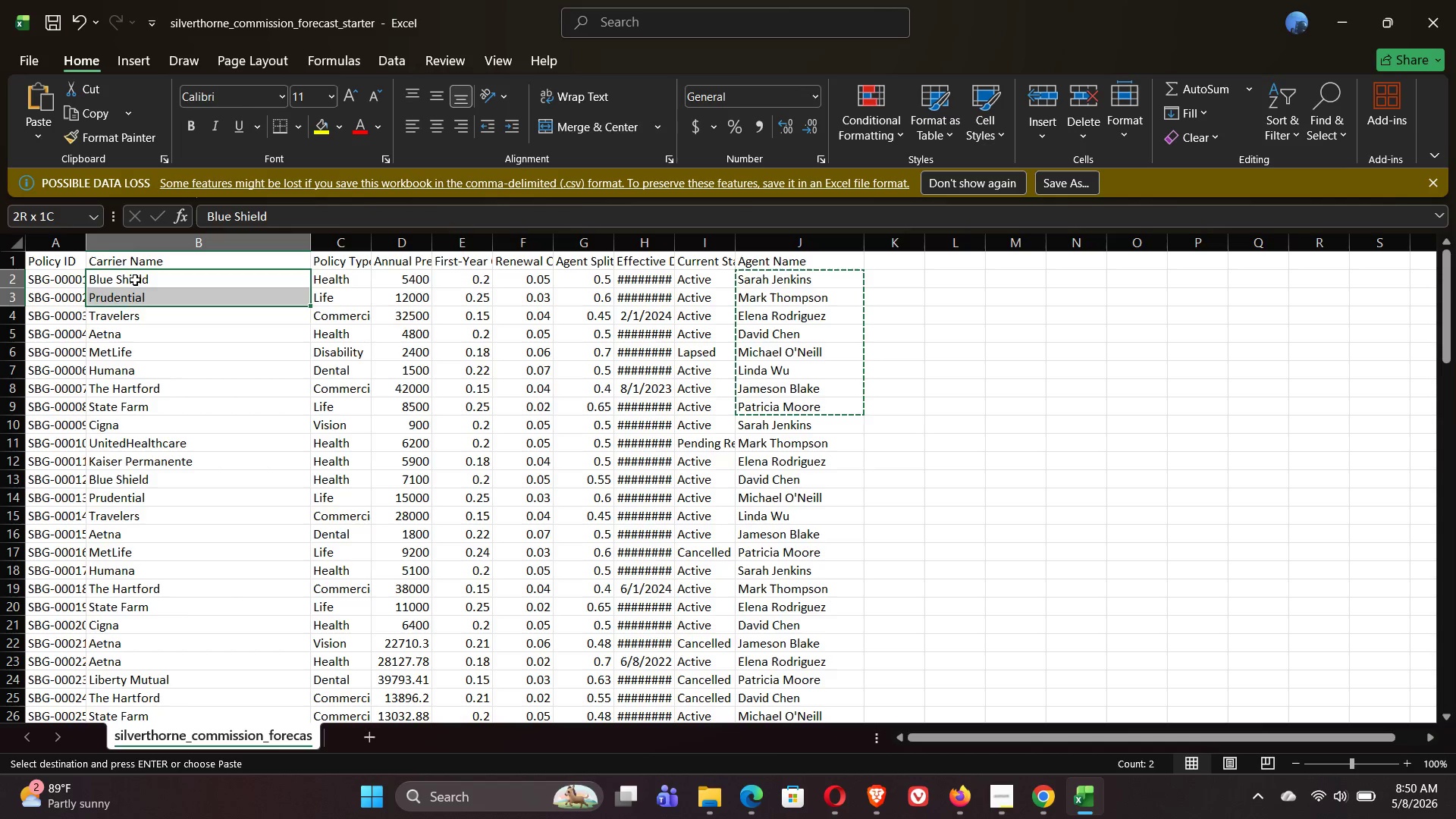 
key(Shift+ArrowDown)
 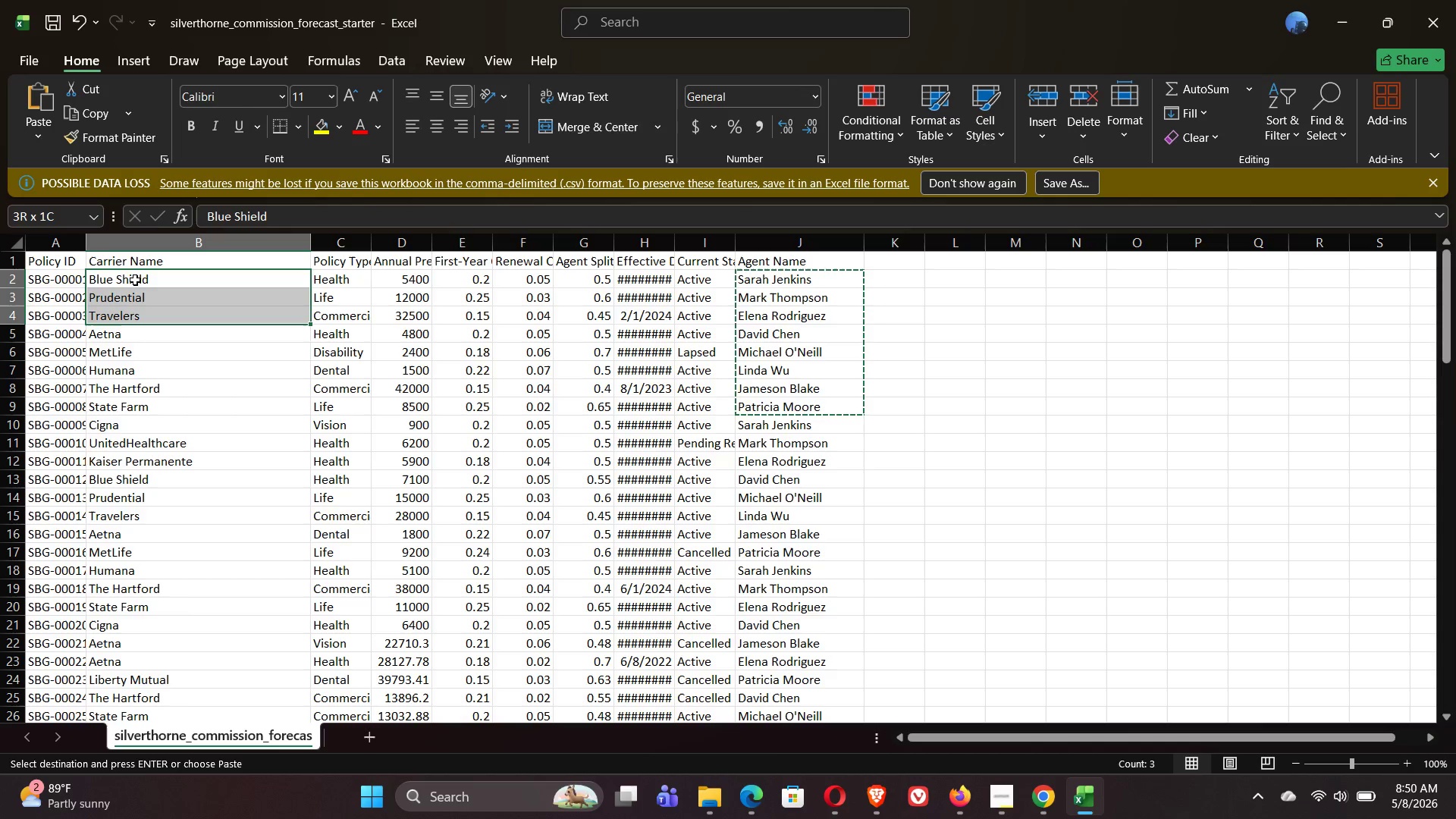 
key(Shift+ArrowDown)
 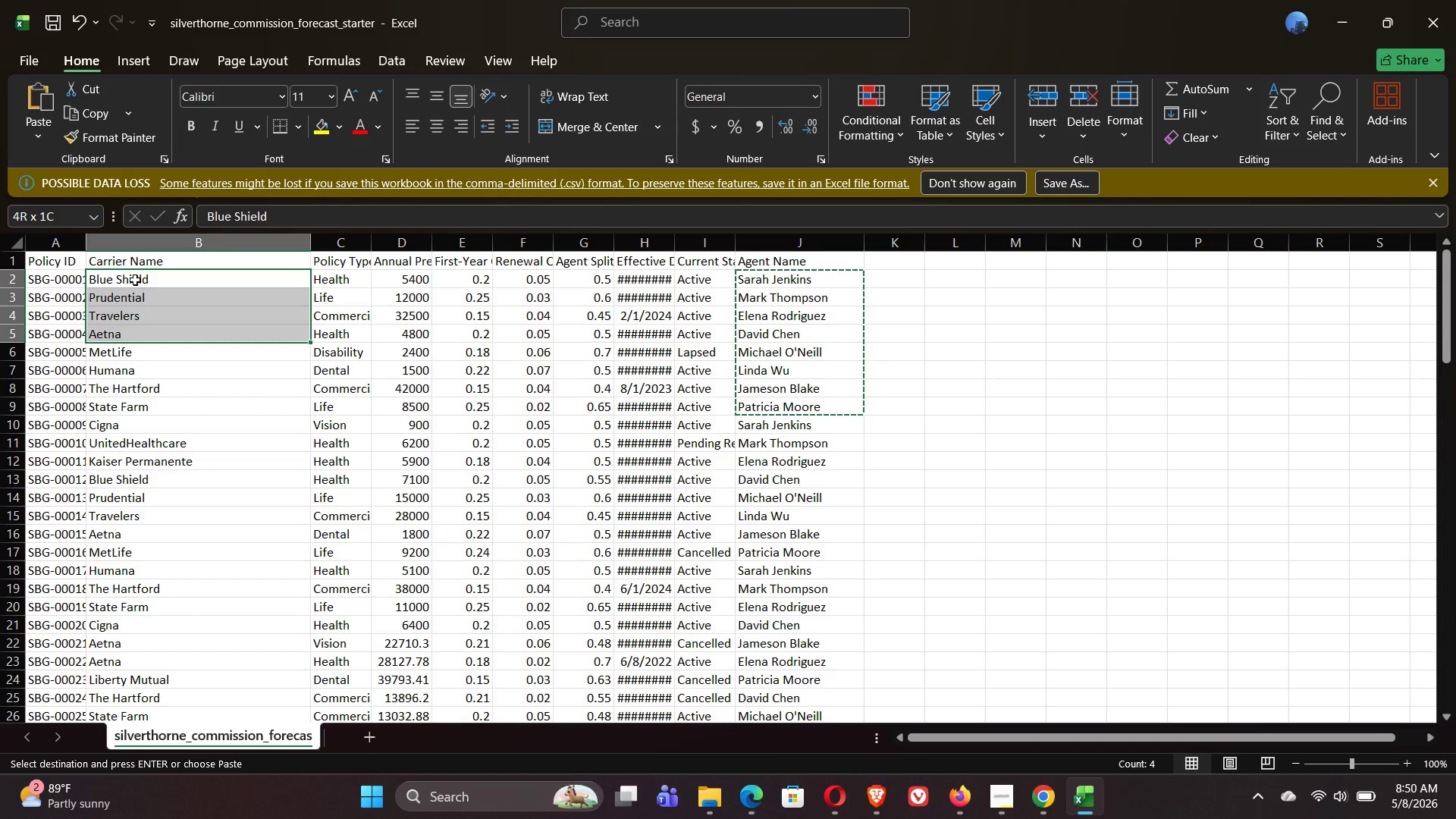 
key(Shift+ArrowDown)
 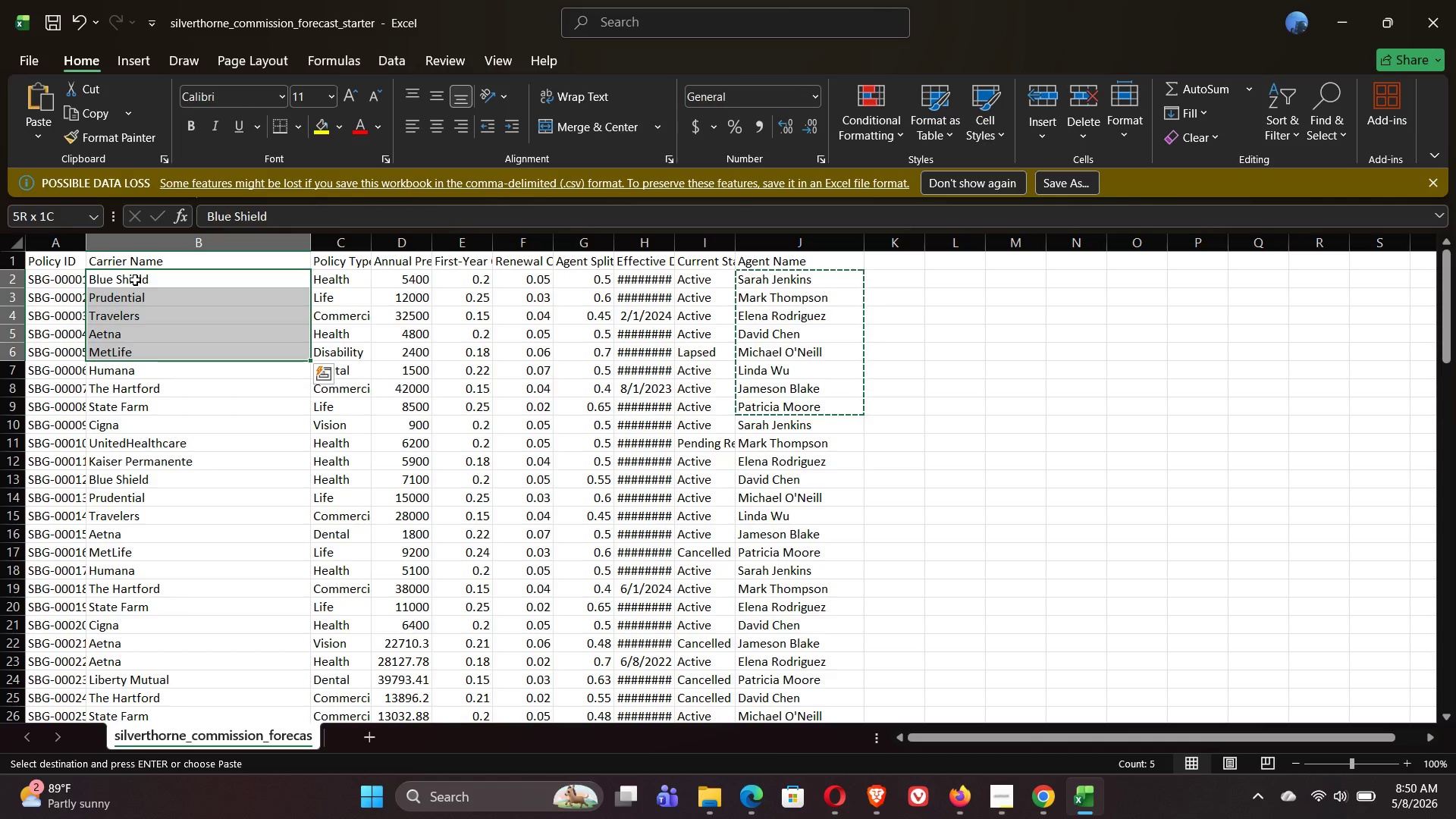 
key(Shift+ArrowDown)
 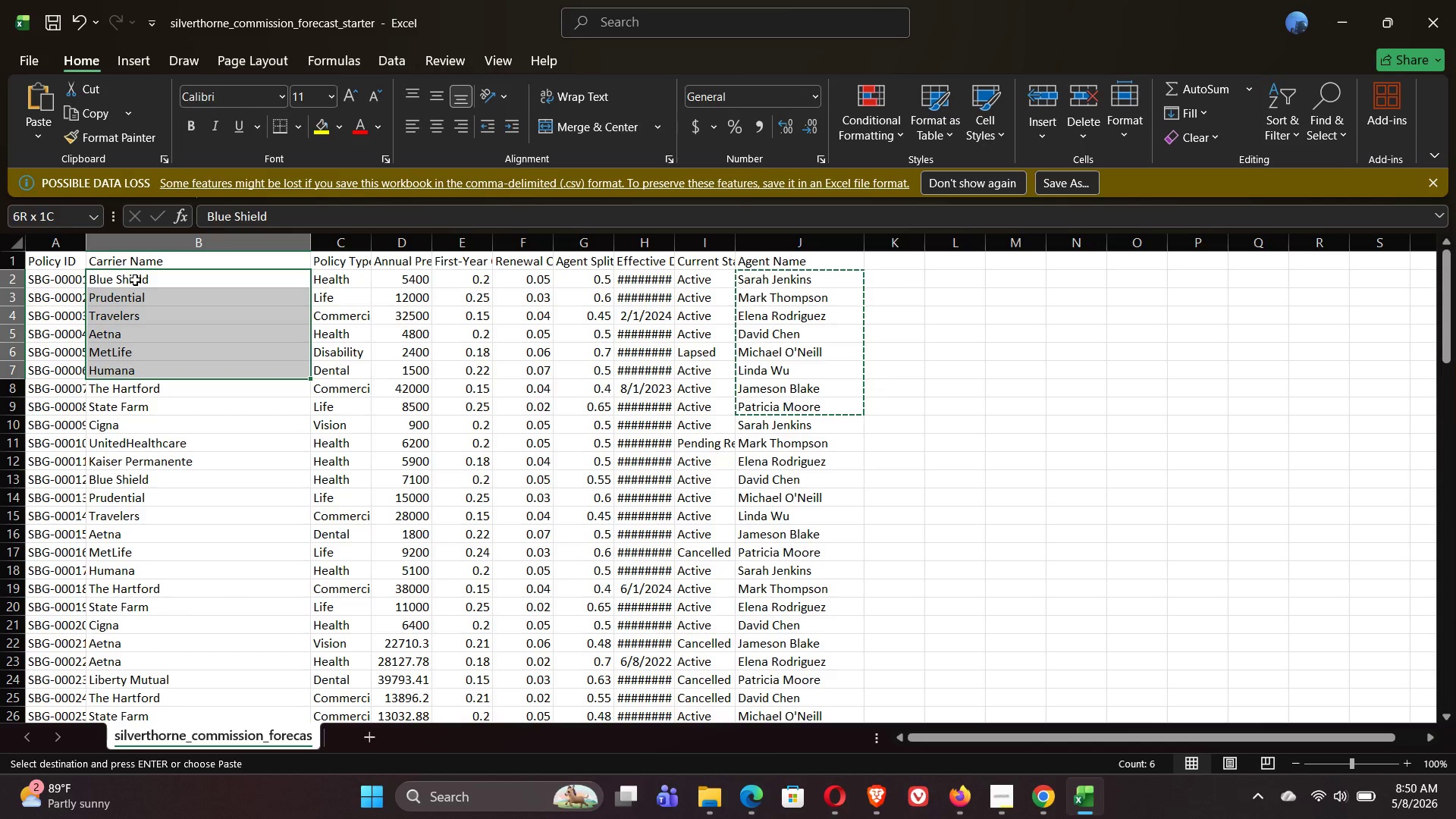 
key(Shift+ArrowDown)
 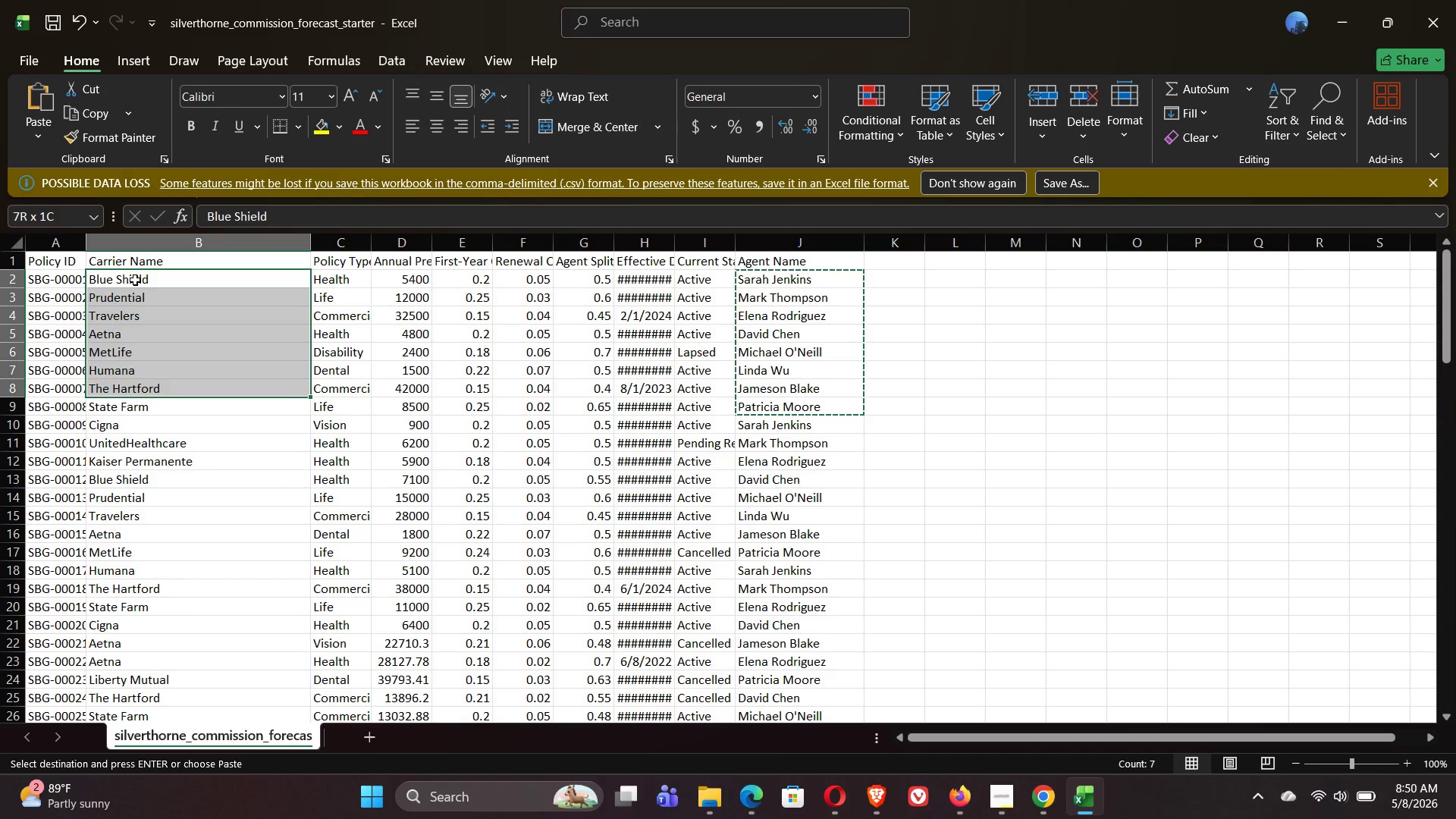 
key(Shift+ArrowDown)
 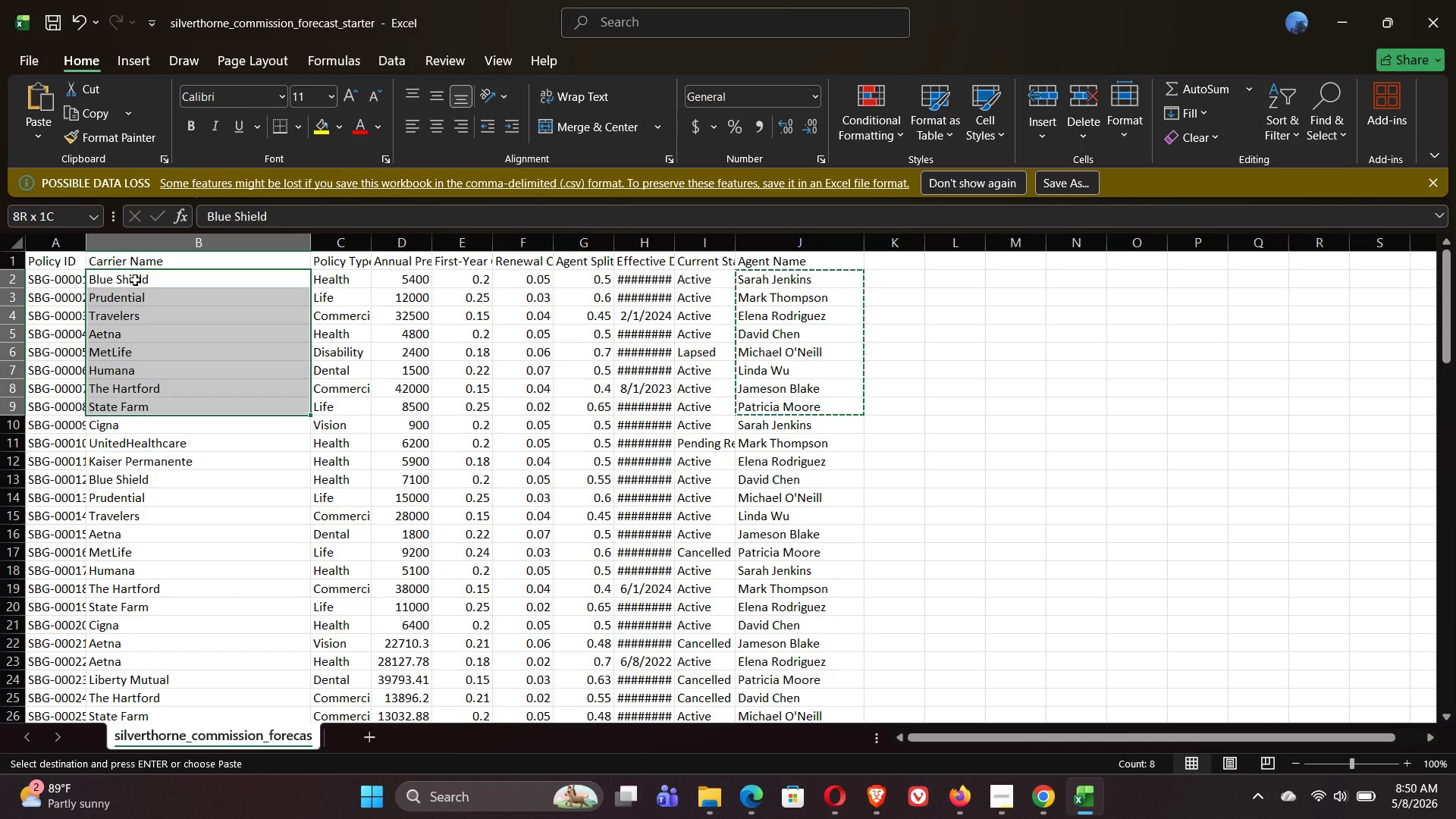 
key(Shift+ArrowDown)
 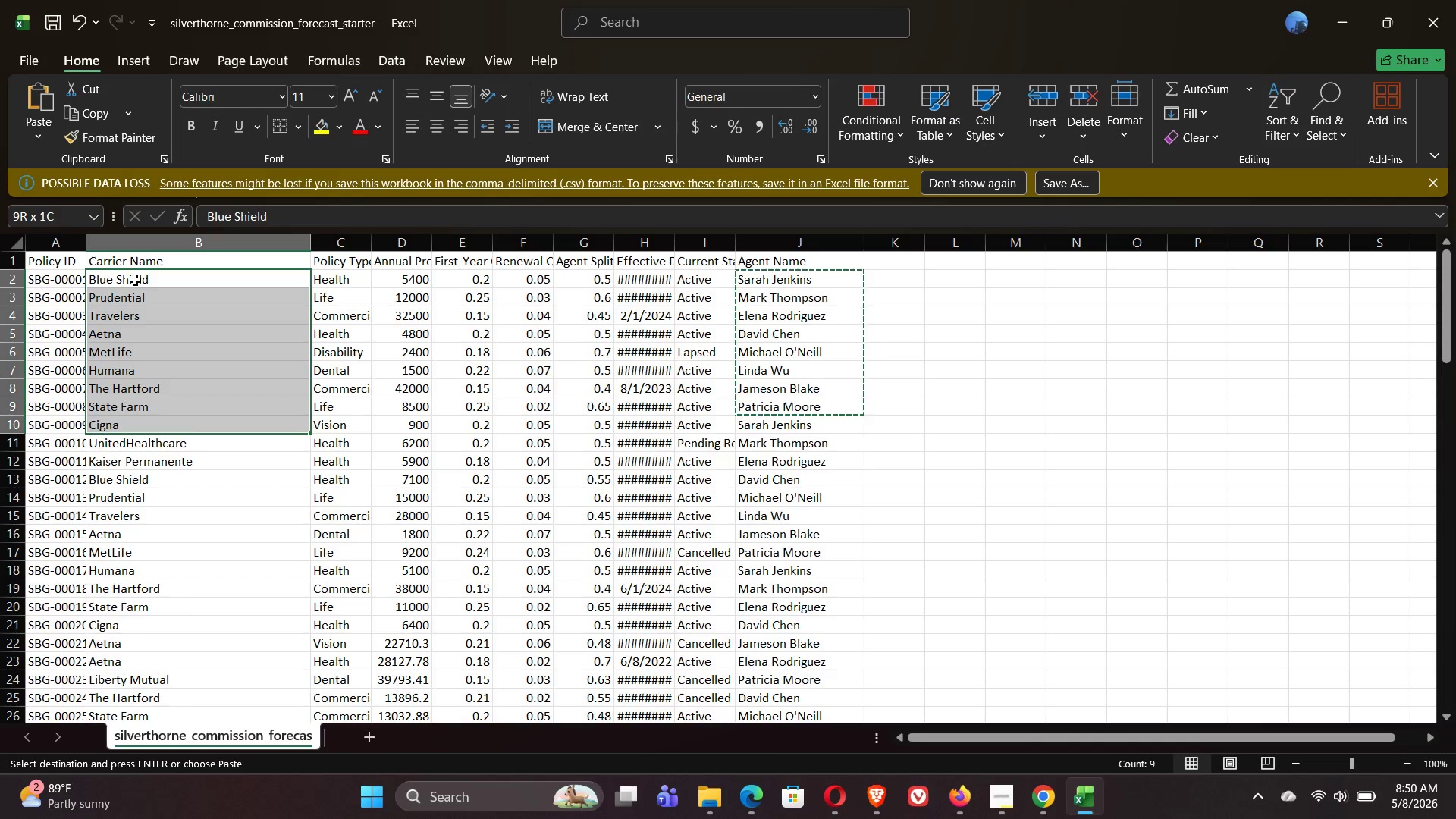 
key(Shift+ArrowDown)
 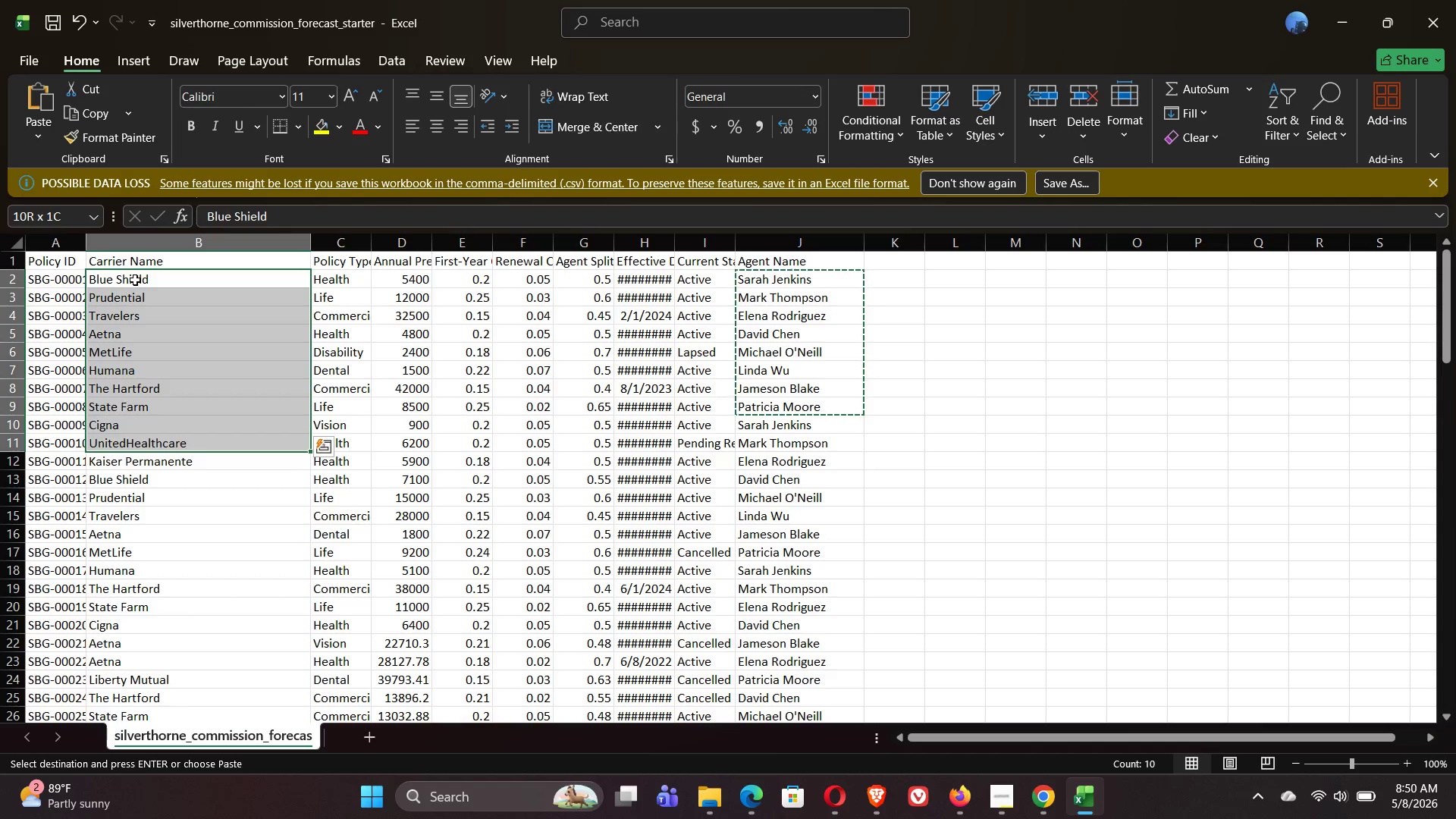 
key(Shift+ArrowDown)
 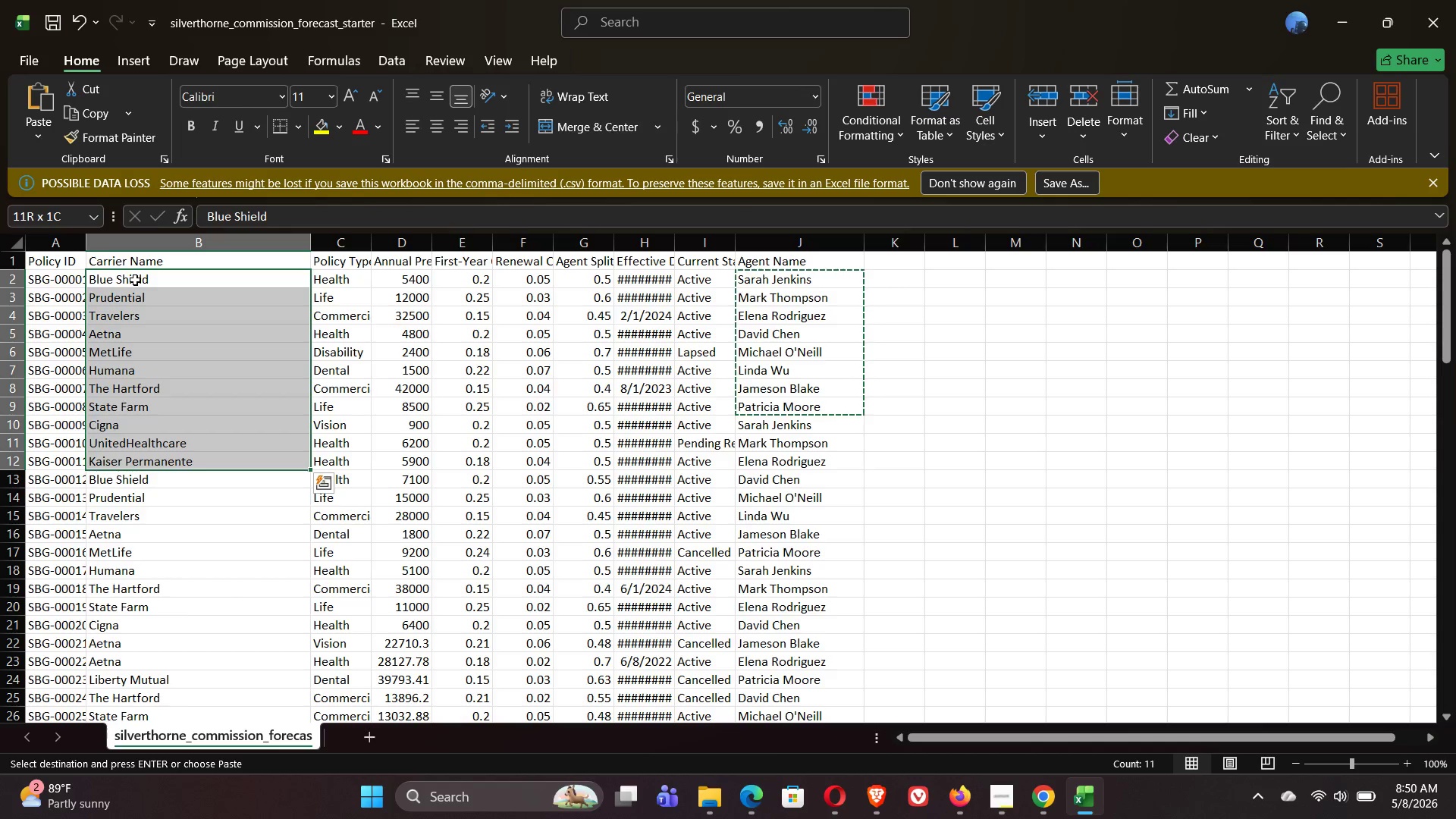 
key(Control+C)
 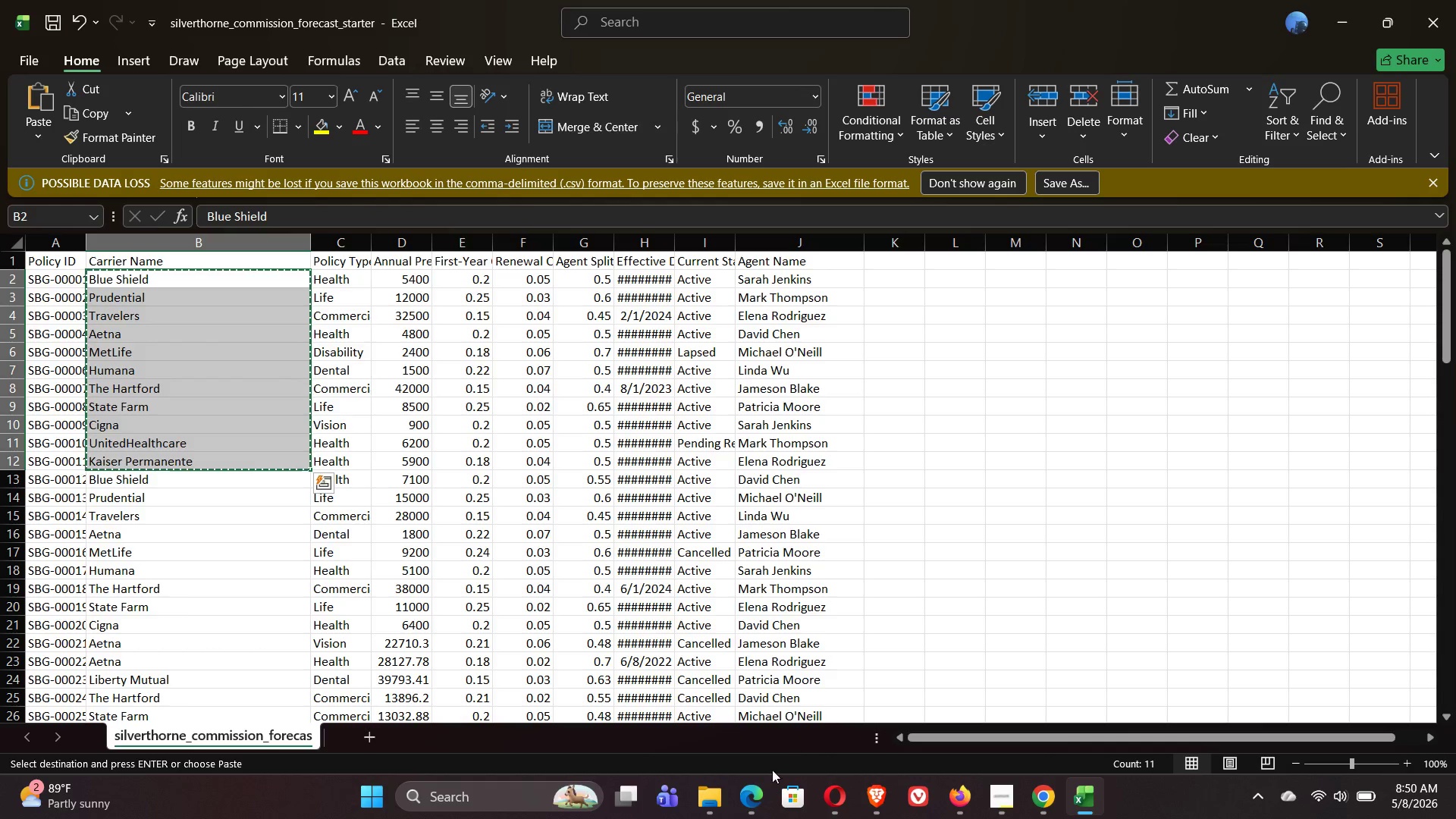 
left_click([817, 722])
 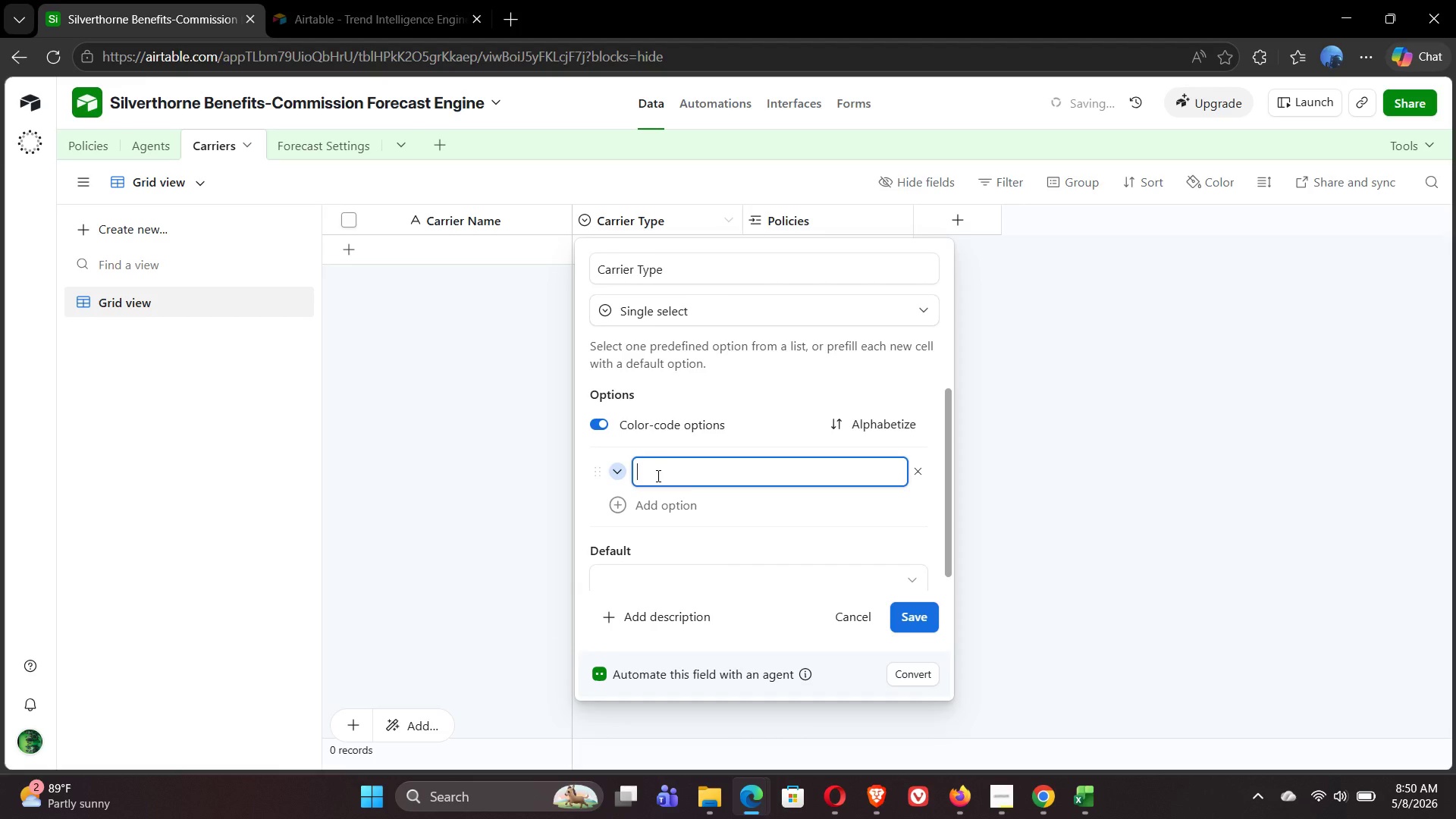 
key(Control+V)
 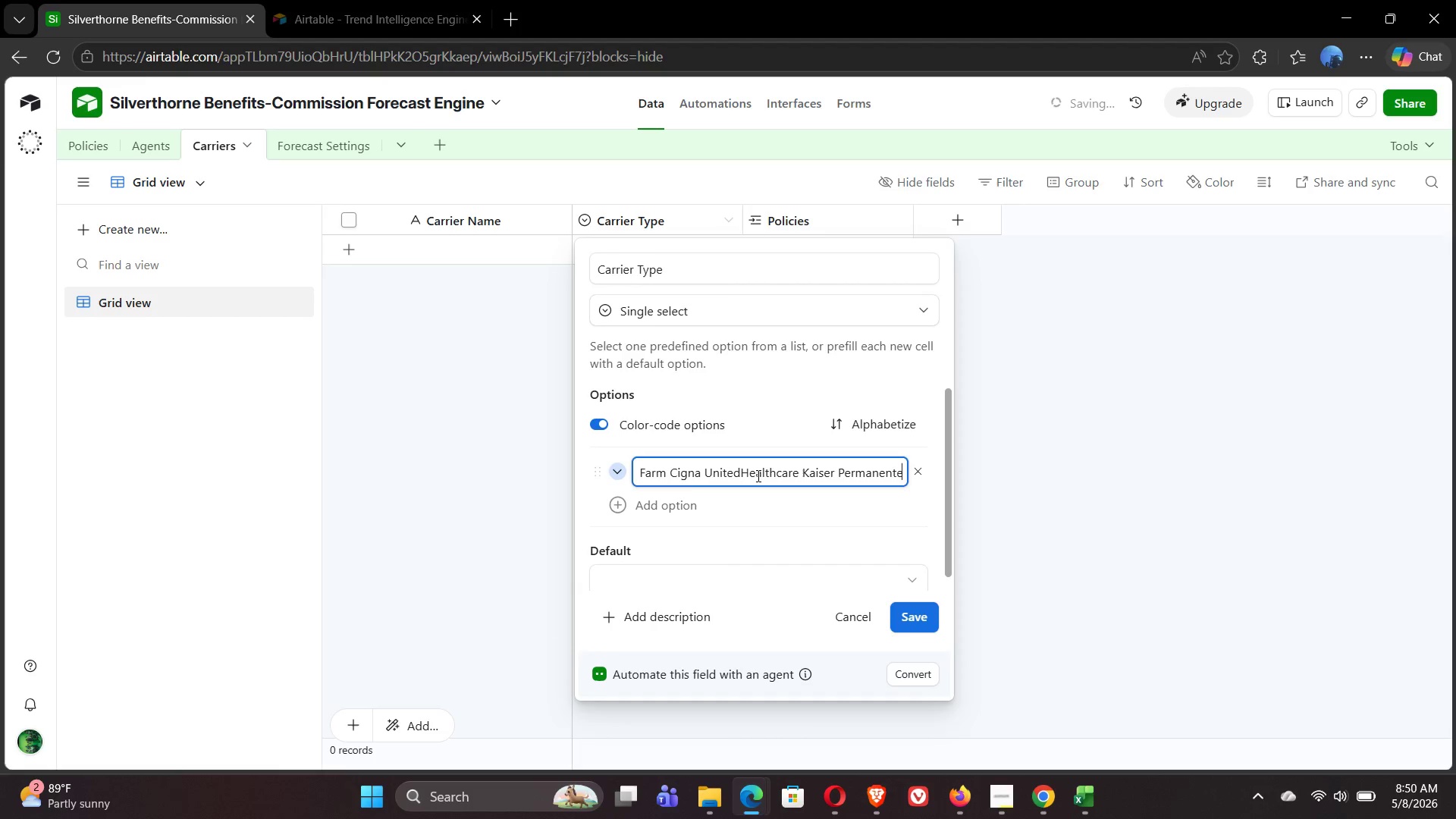 
key(Control+Z)
 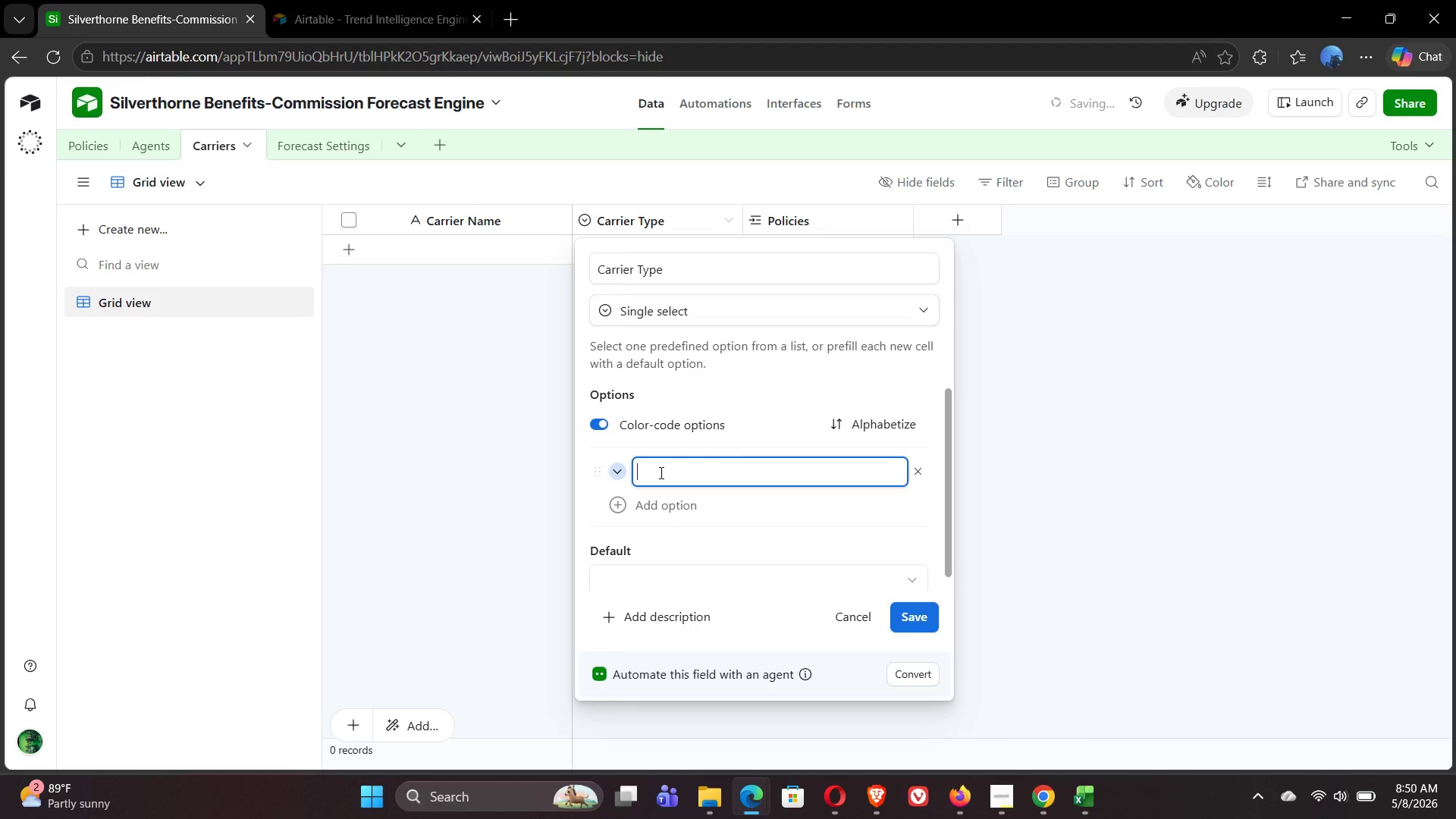 
wait(7.12)
 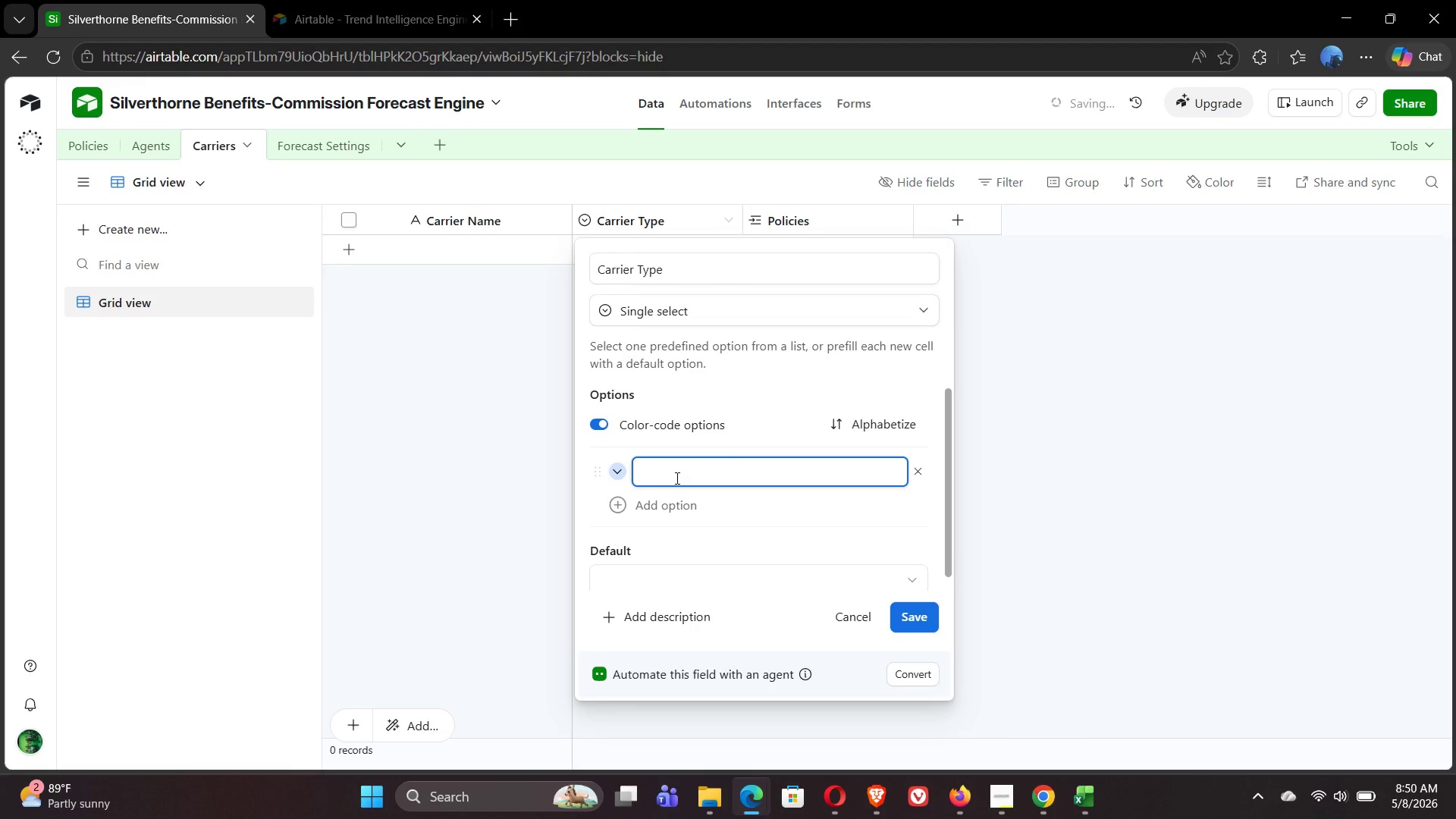 
left_click([619, 504])
 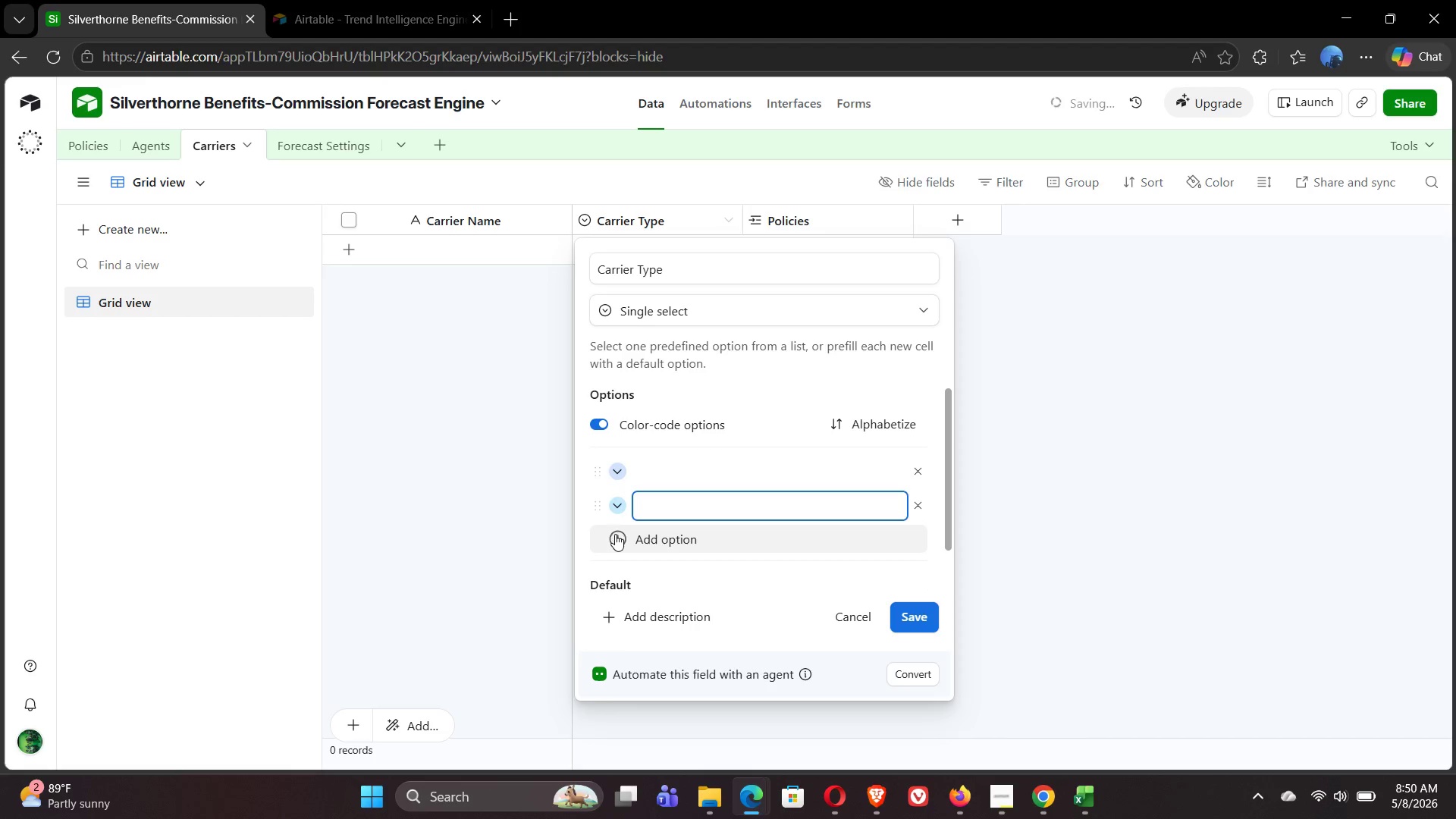 
left_click([614, 539])
 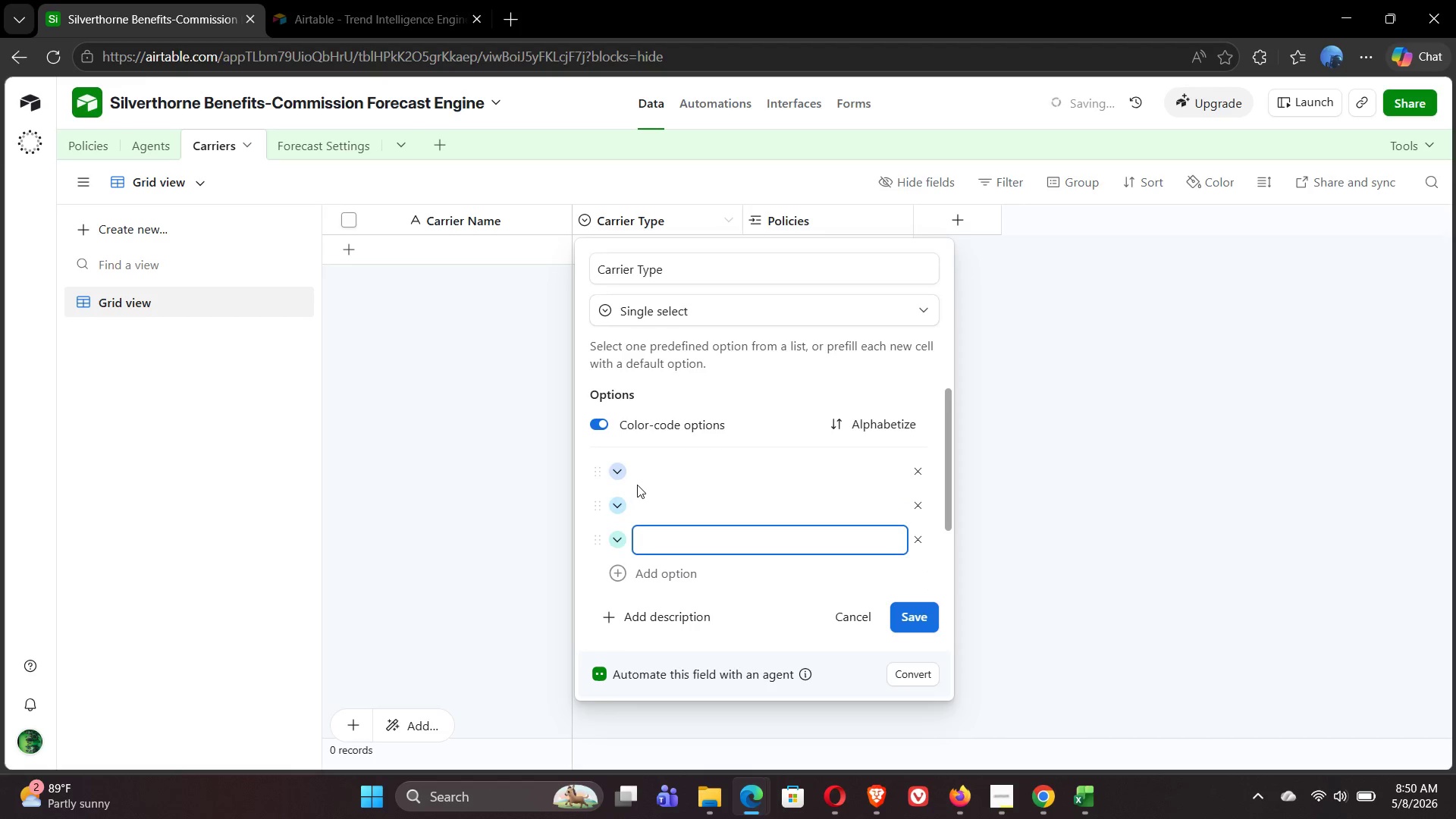 
left_click([637, 481])
 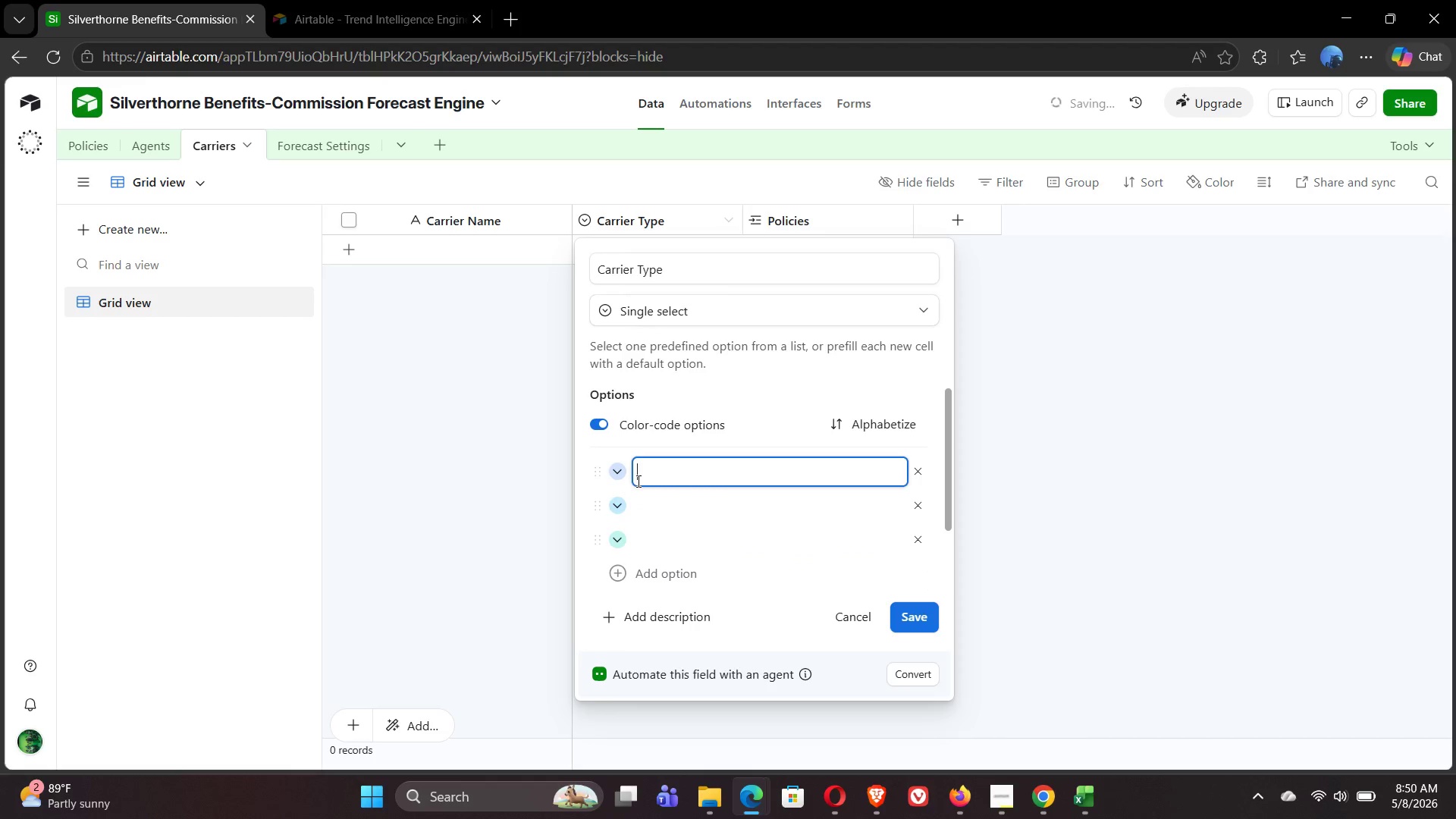 
key(Control+V)
 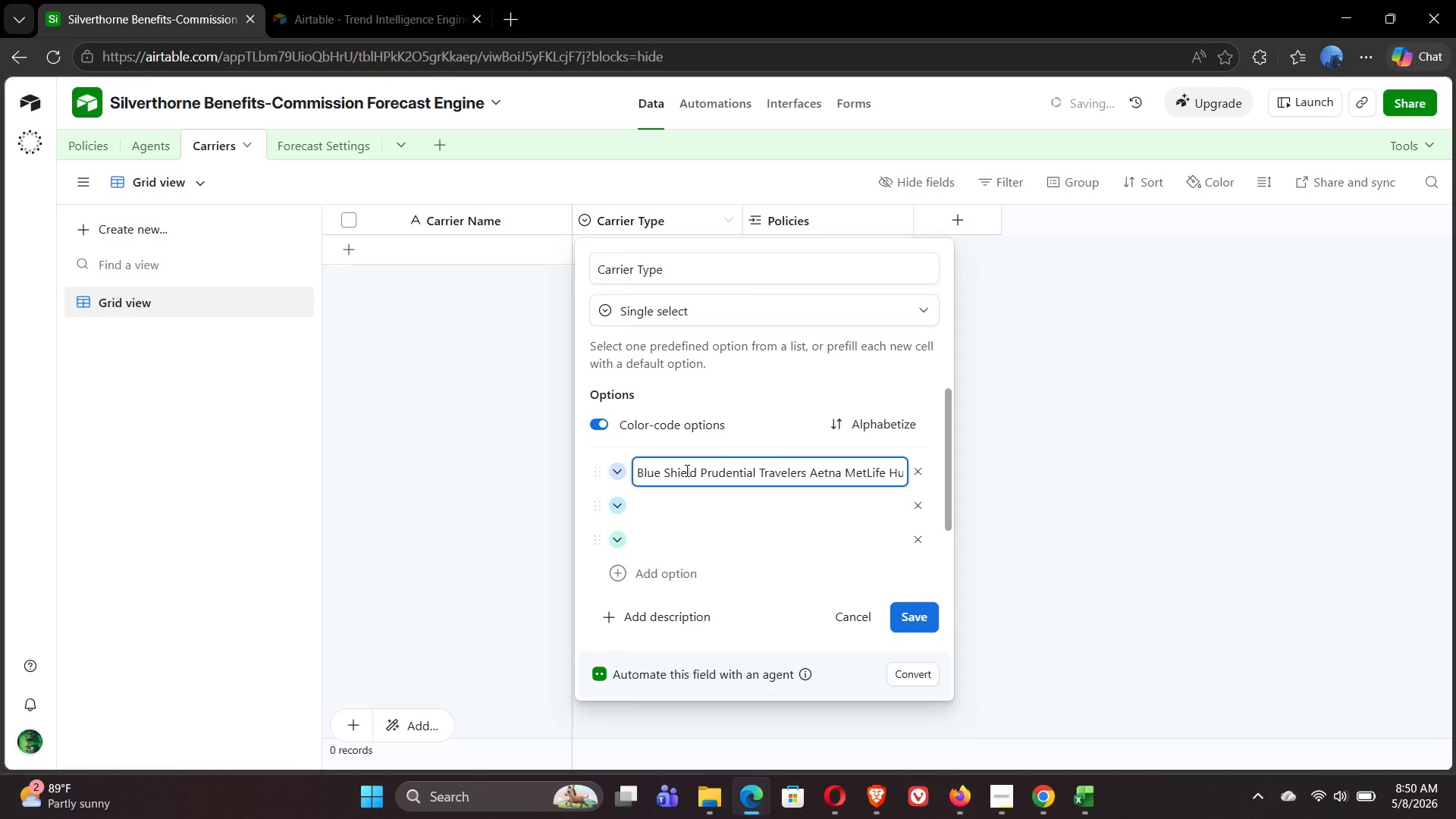 
wait(9.41)
 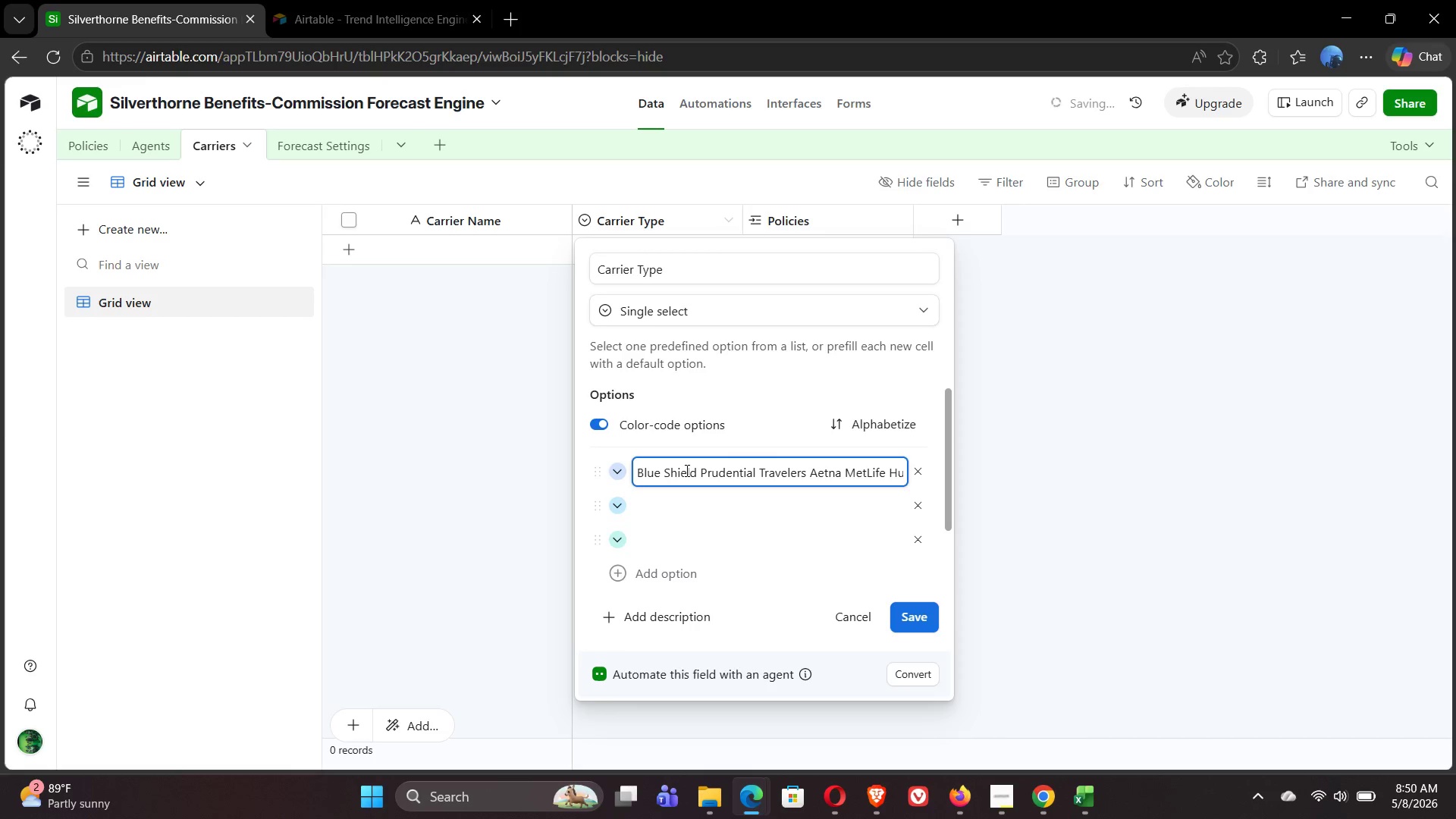 
key(Control+Z)
 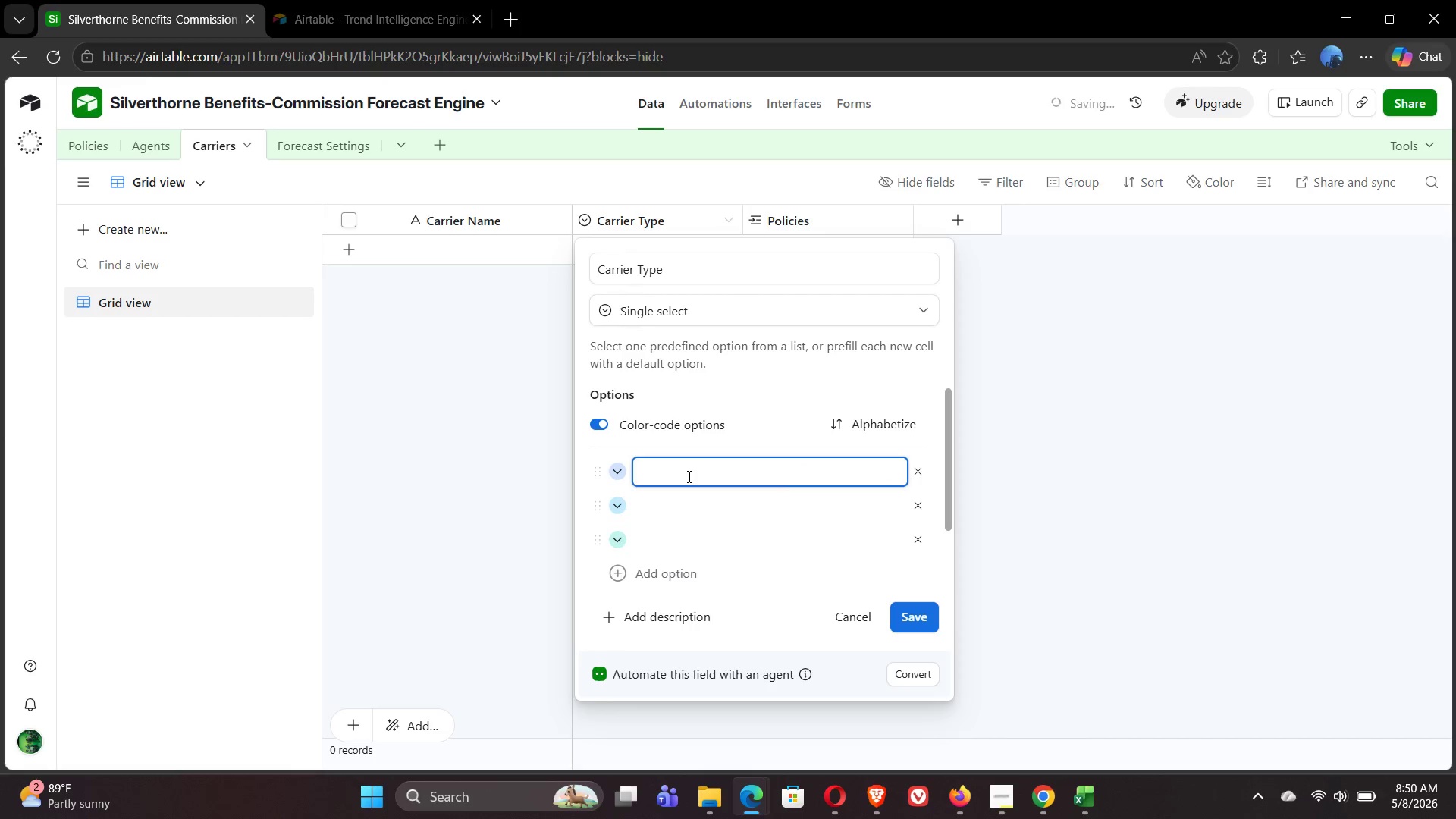 
type(blue)
key(Backspace)
key(Backspace)
key(Backspace)
key(Backspace)
key(Backspace)
type(Blue Shield)
 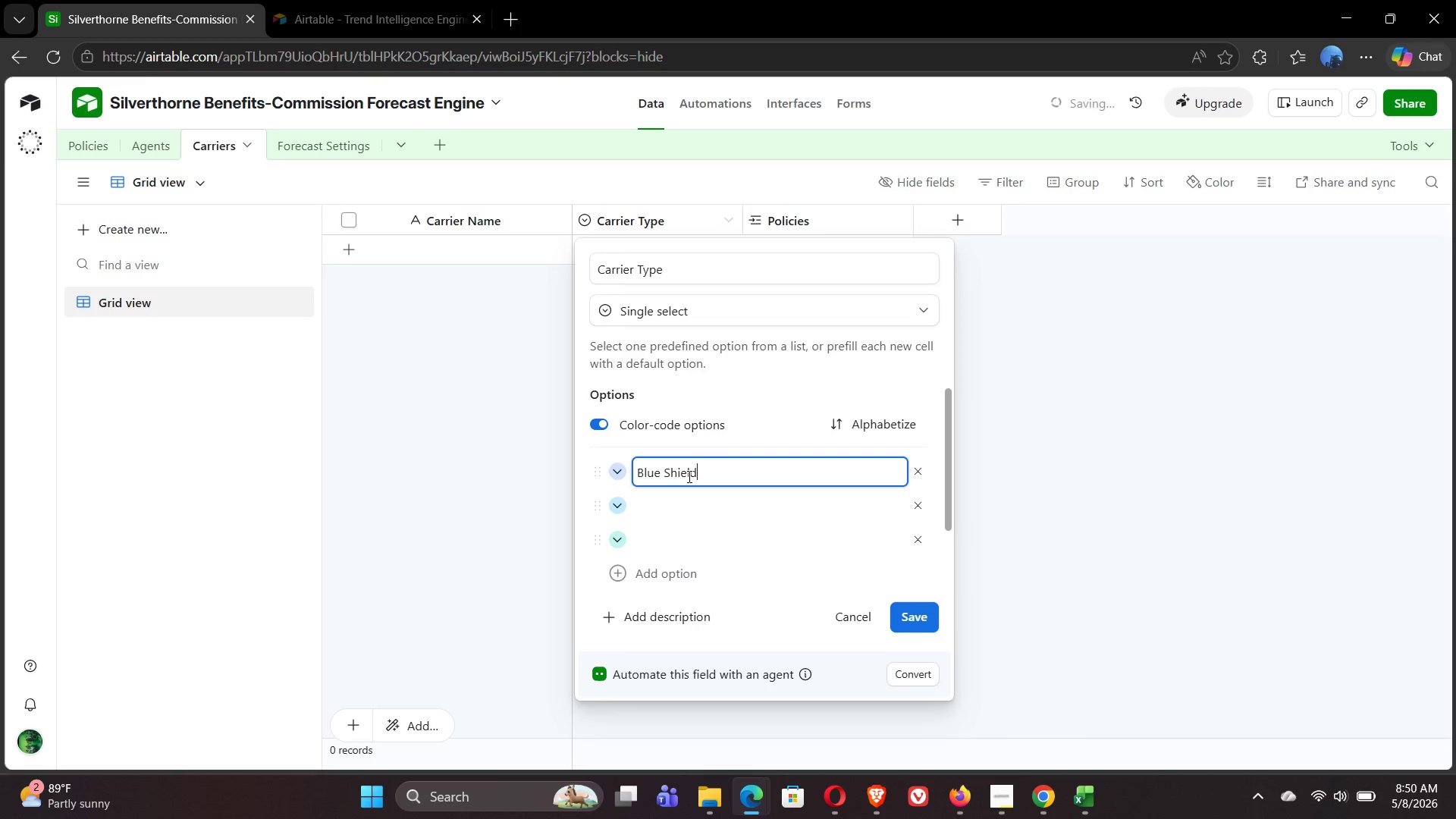 
left_click([657, 509])
 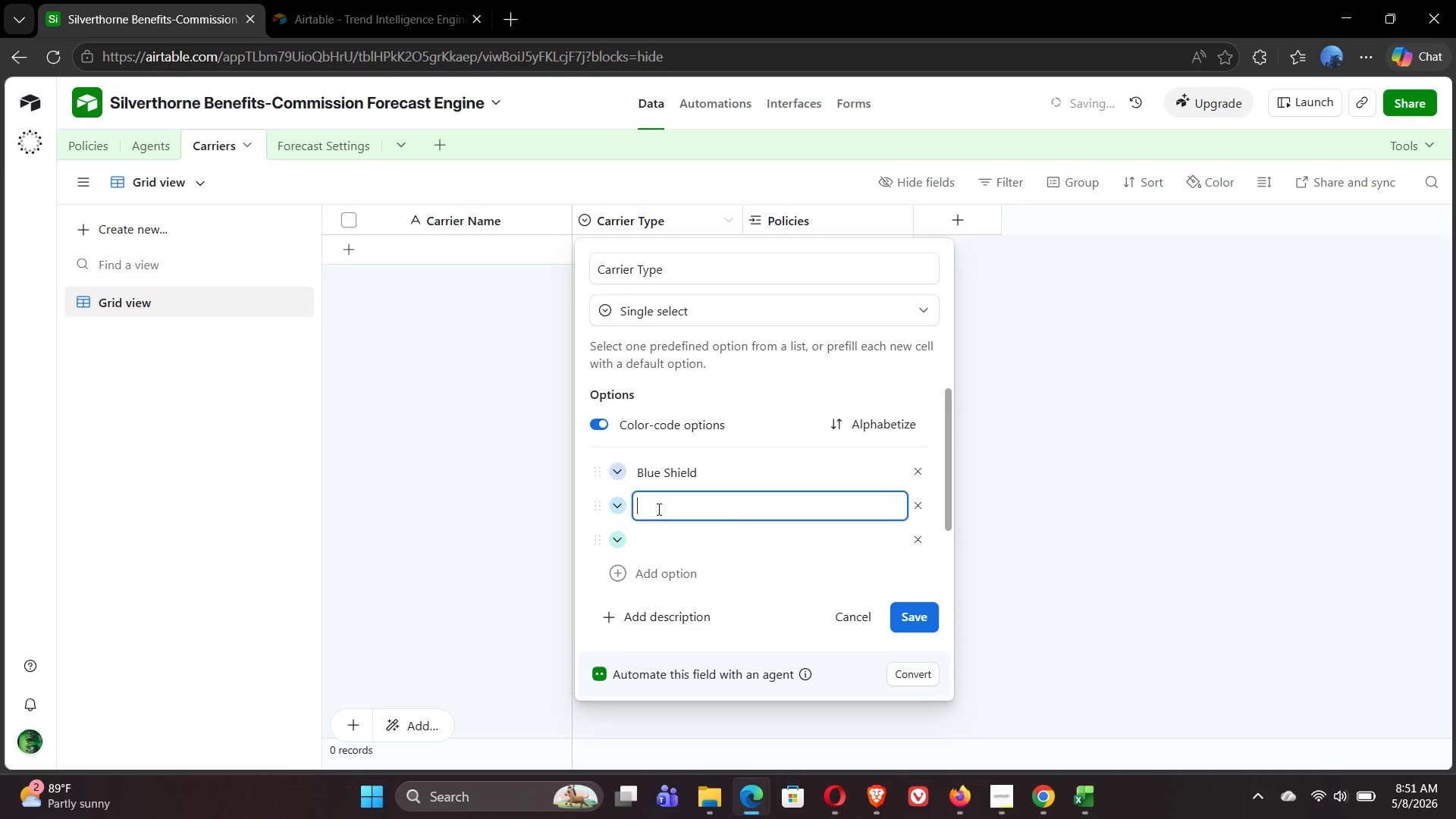 
type(Prudential)
 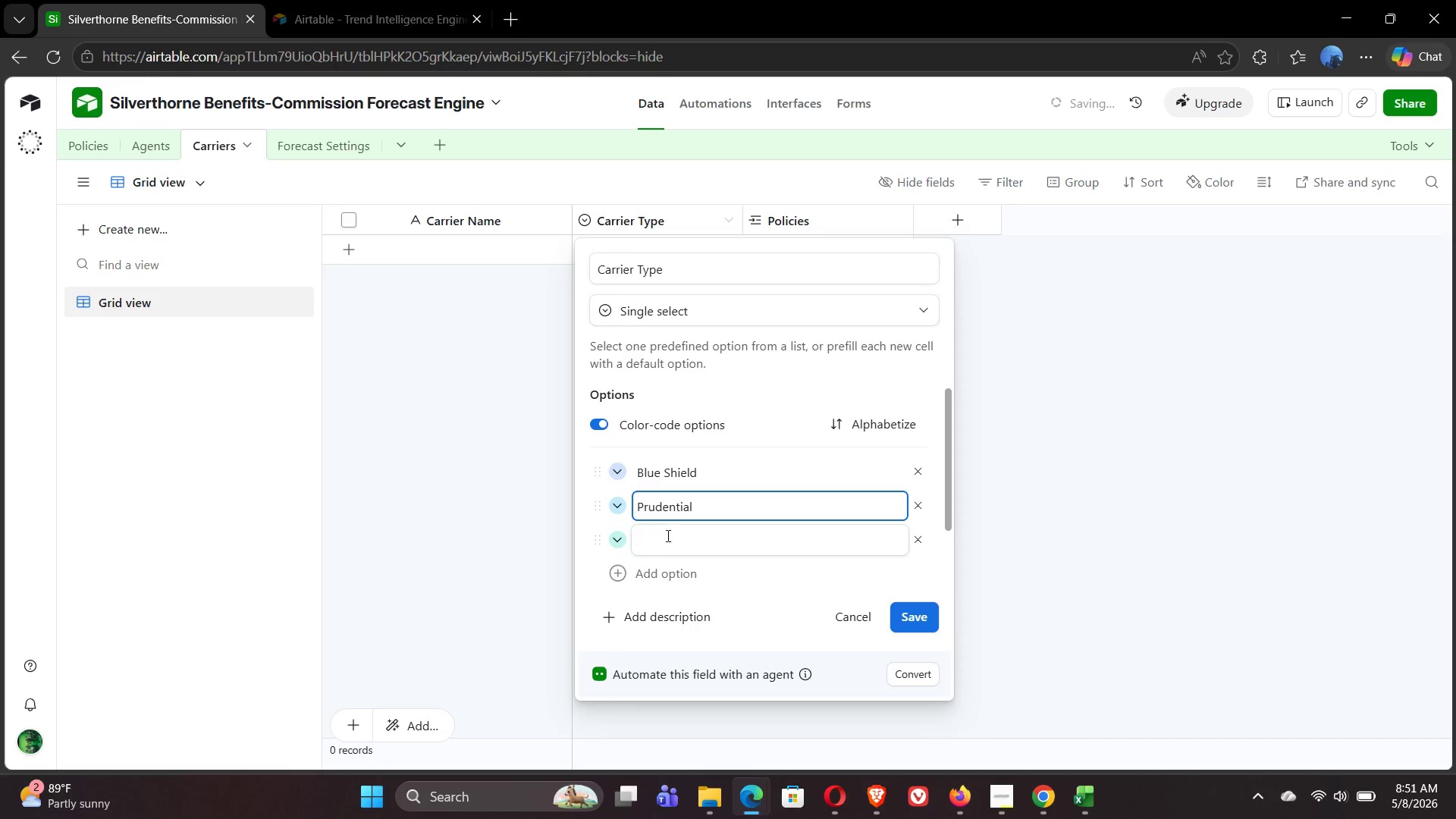 
left_click([664, 544])
 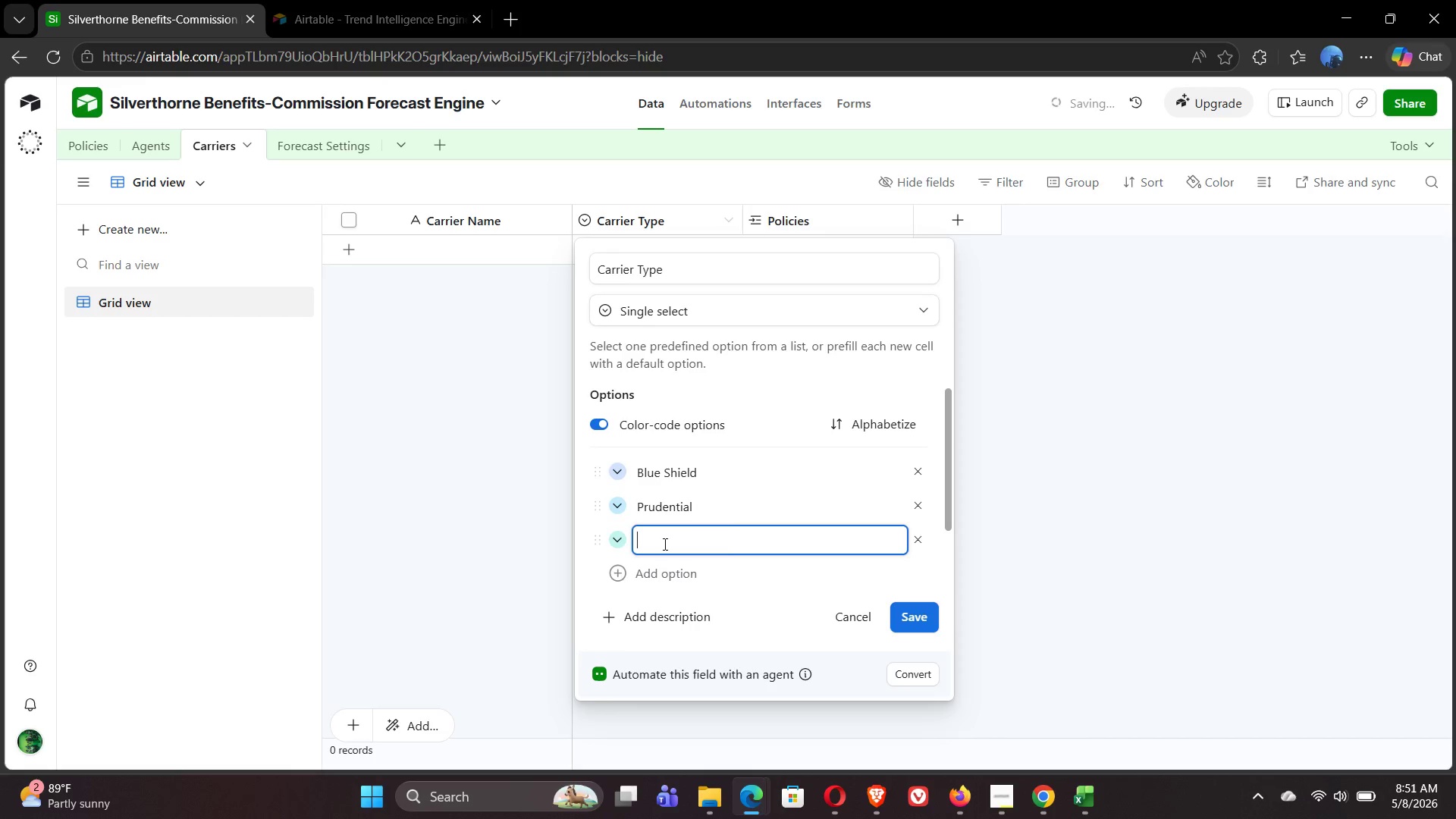 
type(Travell)
key(Backspace)
type(ers)
 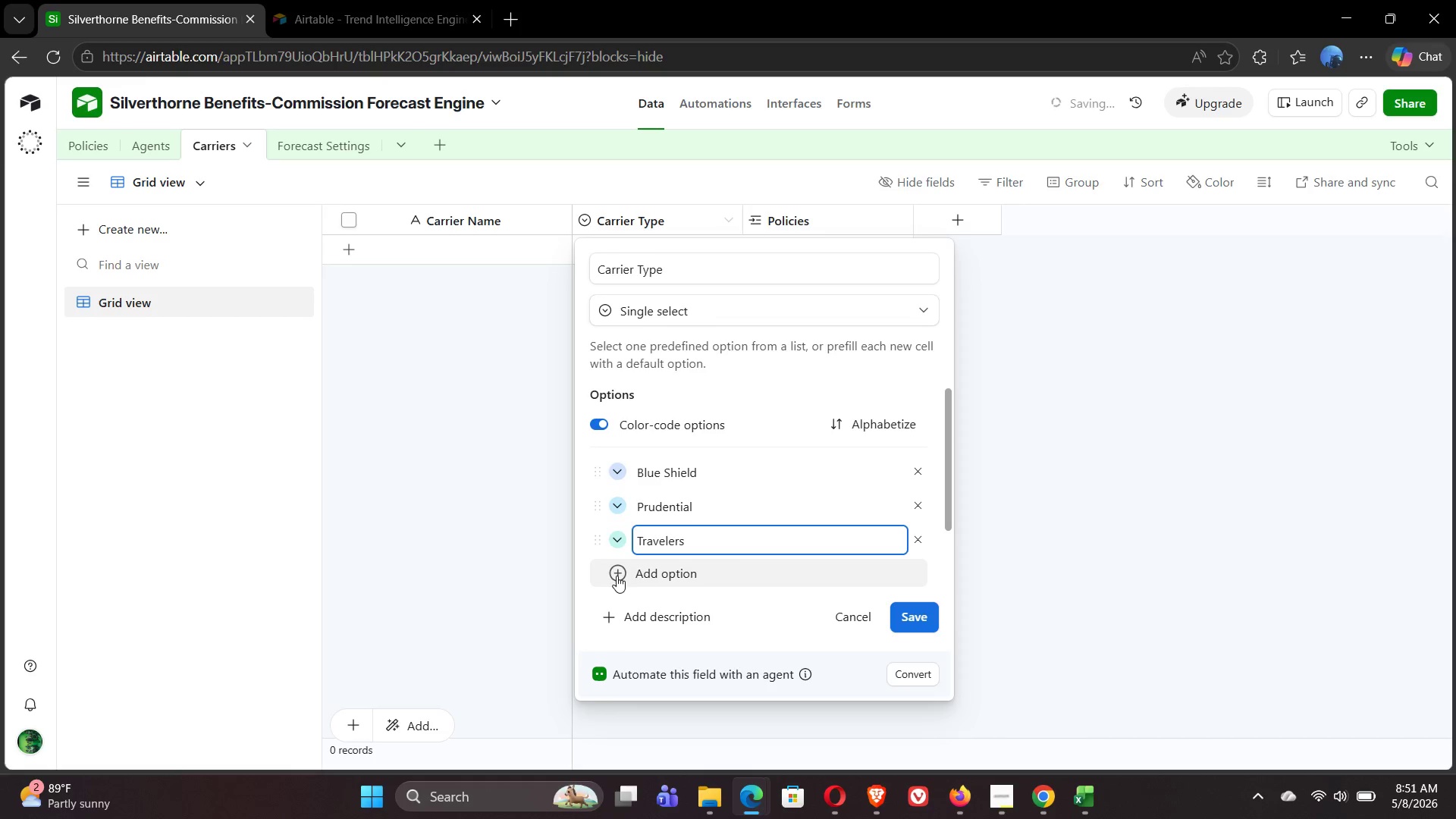 
left_click([617, 576])
 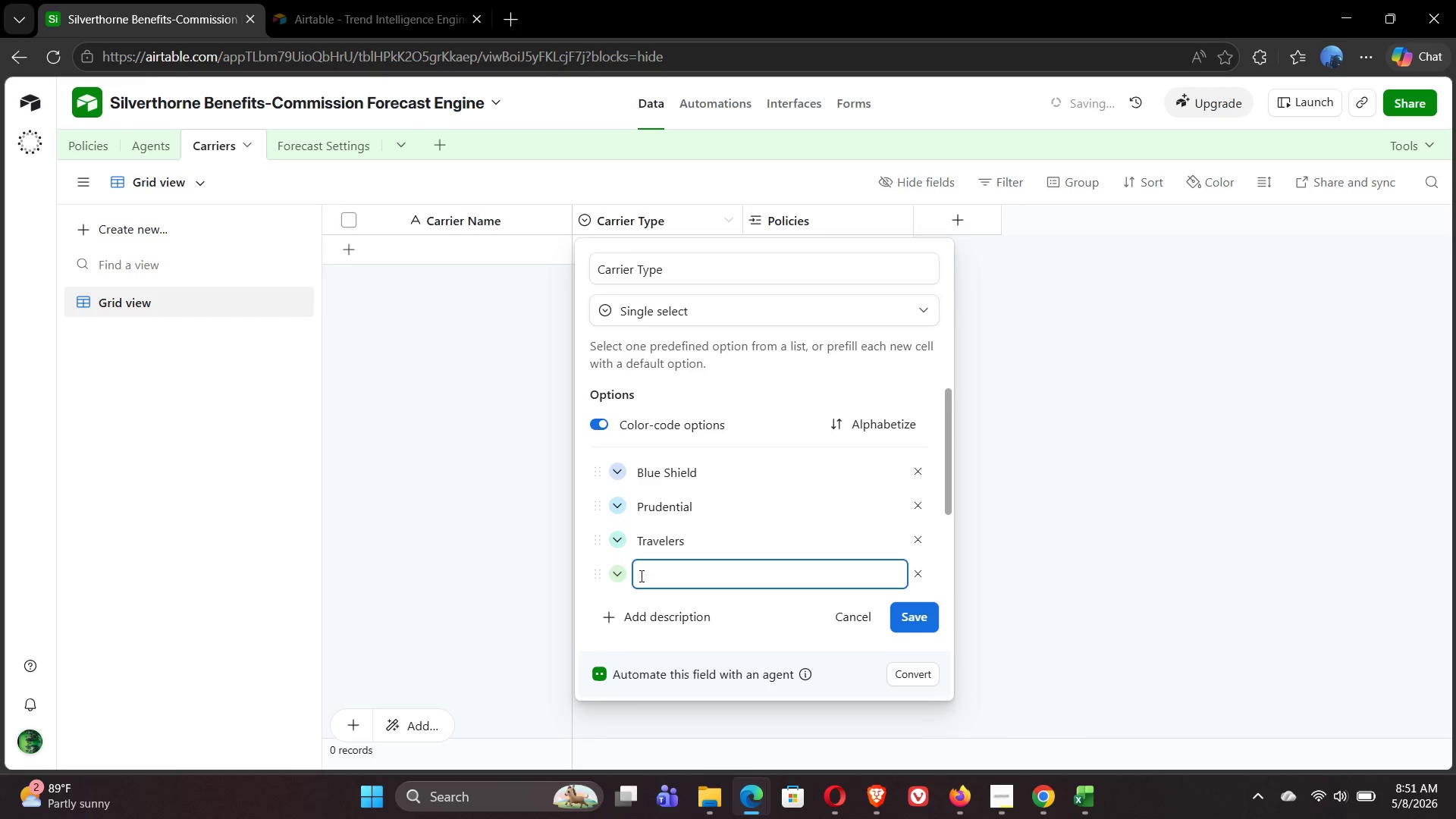 
left_click([661, 576])
 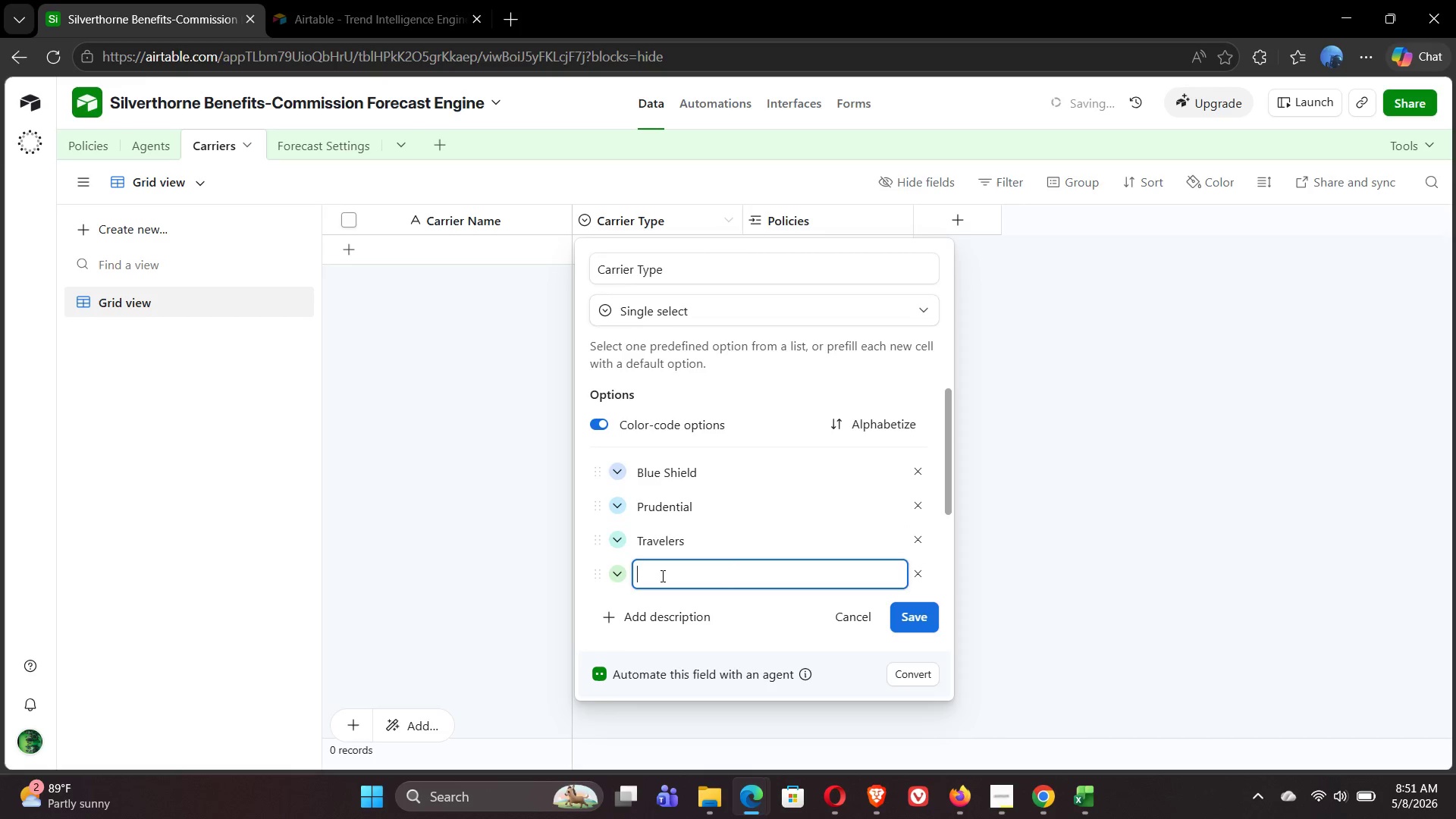 
type(Aetna)
 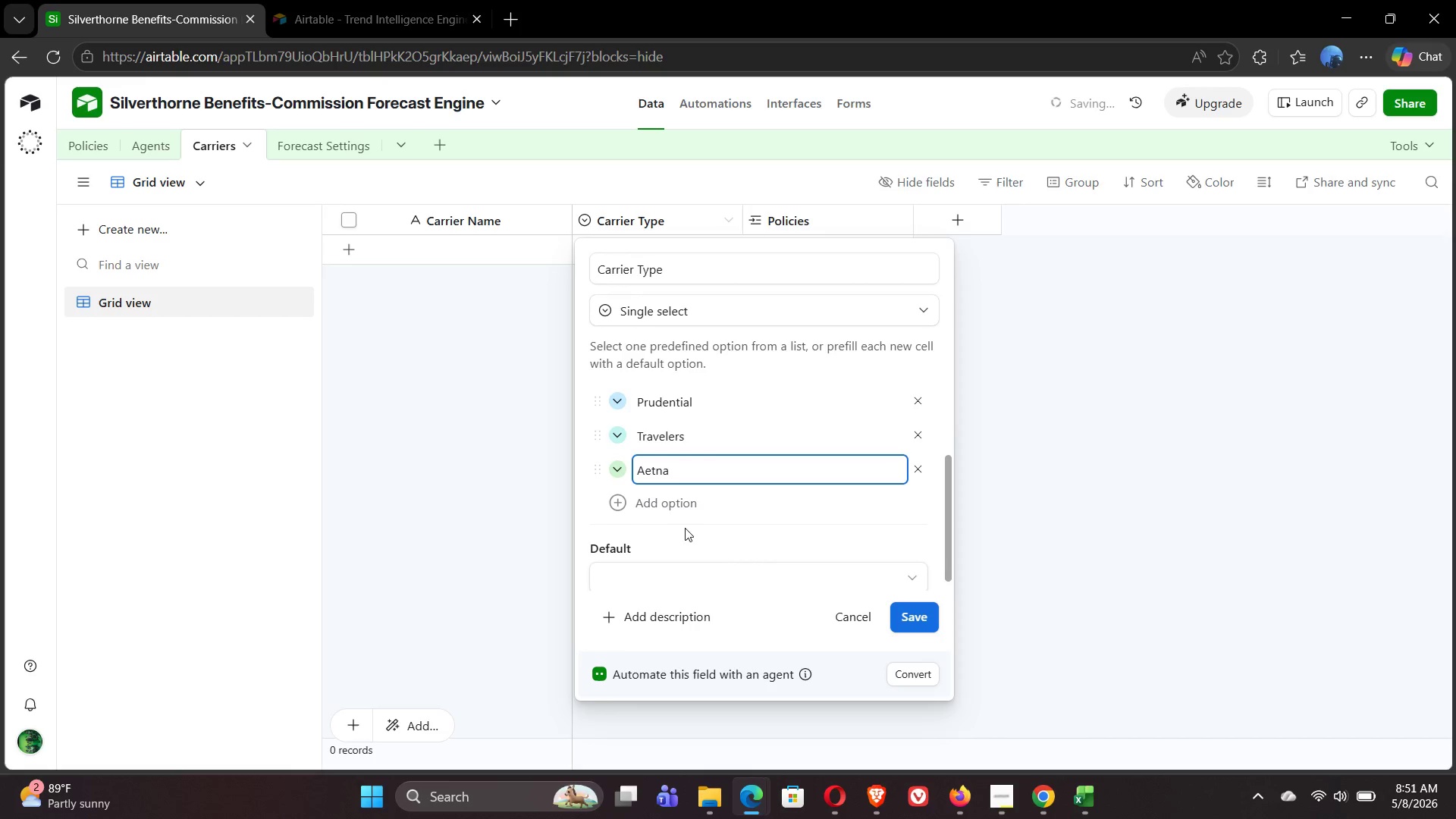 
left_click([620, 508])
 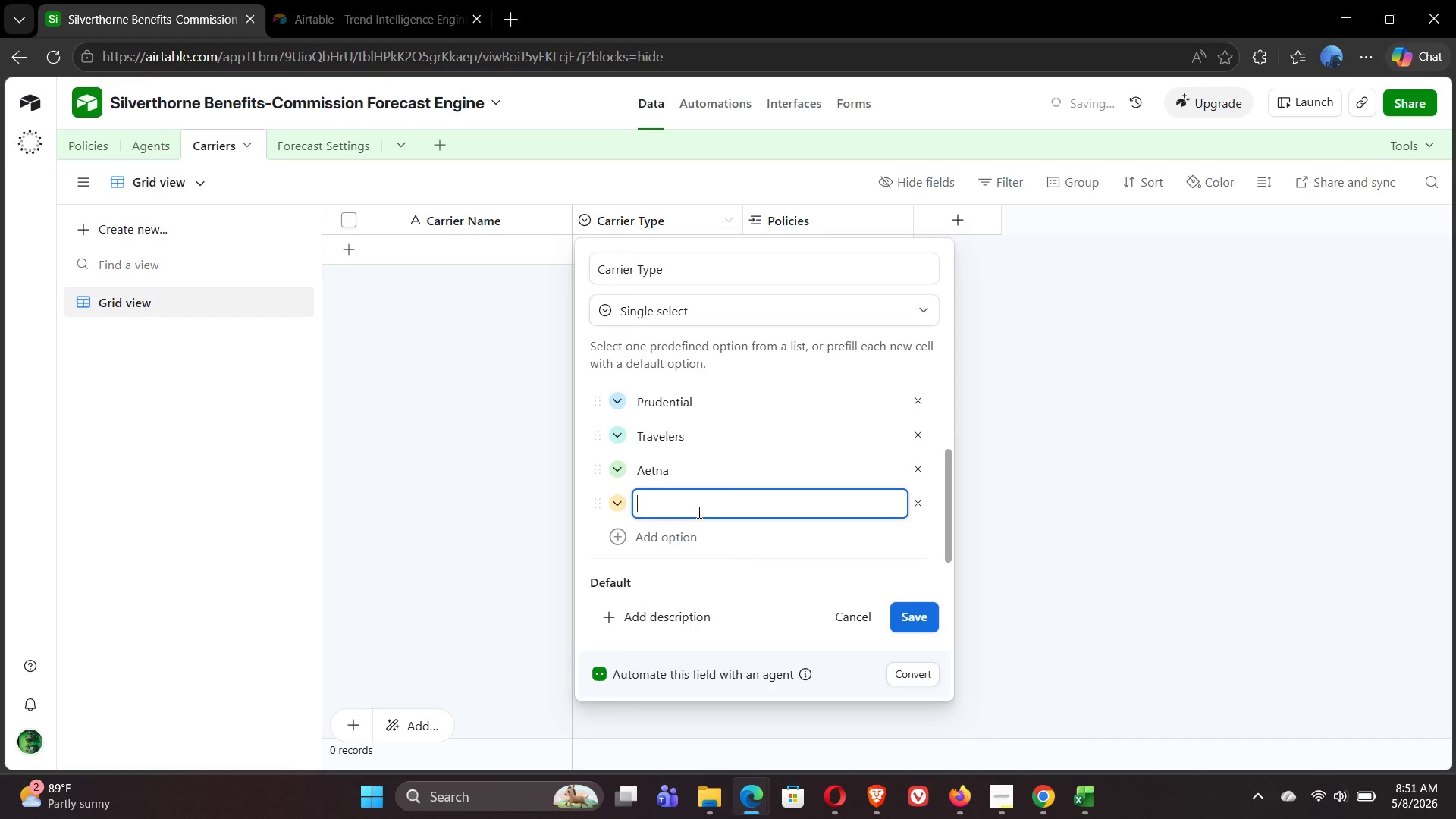 
type(Metlife)
key(Backspace)
key(Backspace)
key(Backspace)
key(Backspace)
type(Life)
 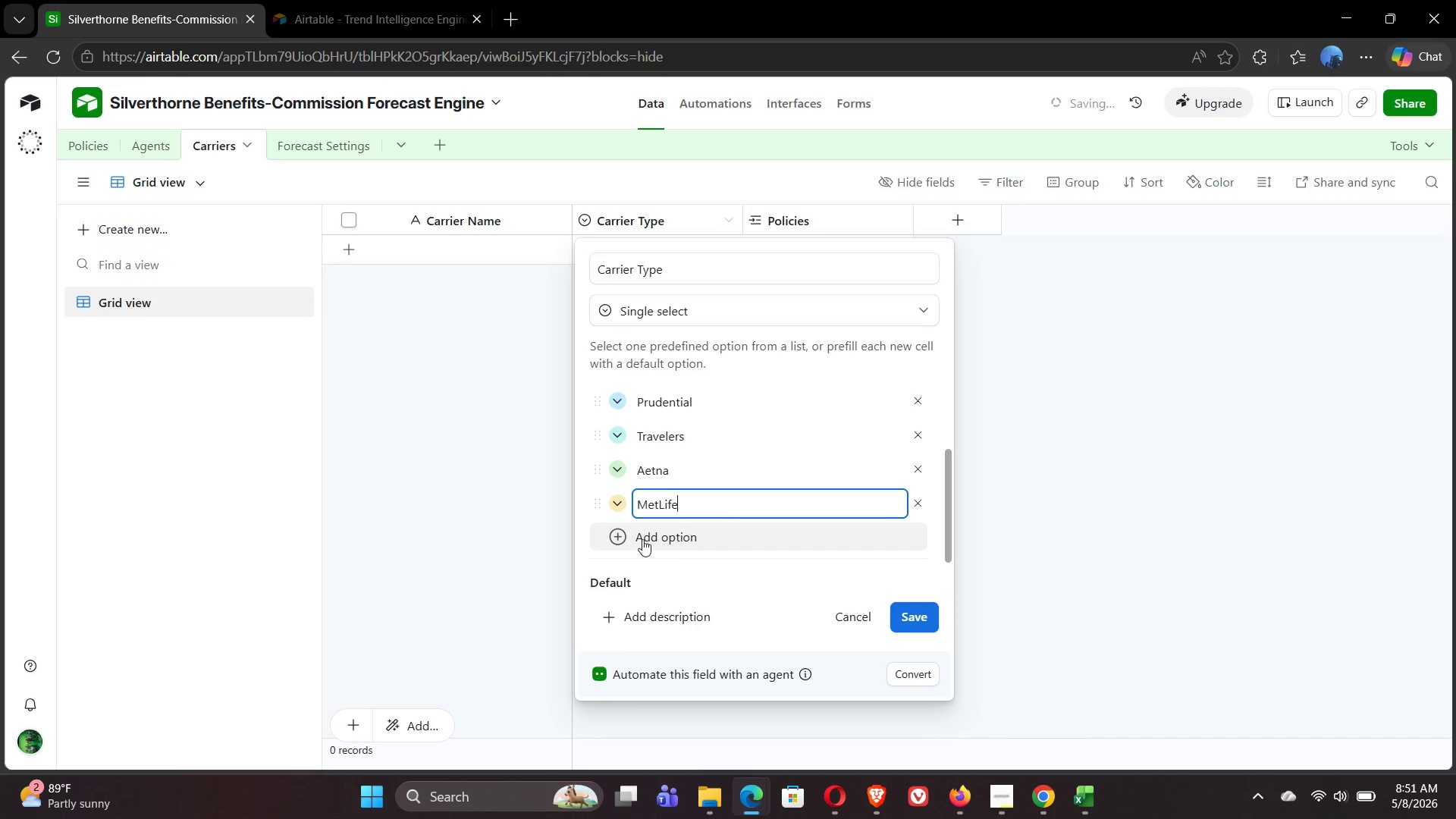 
left_click([620, 534])
 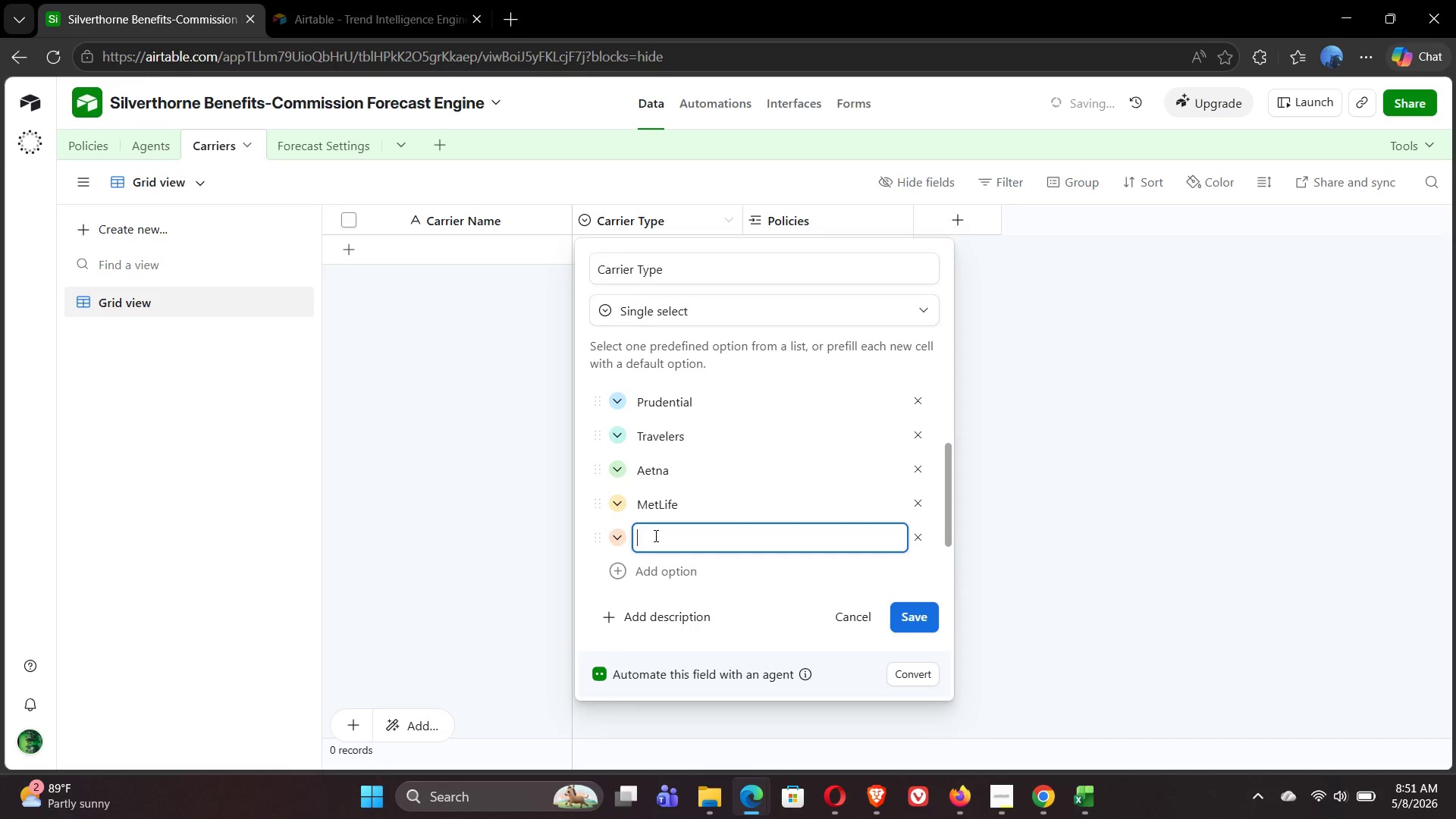 
type(Humana)
 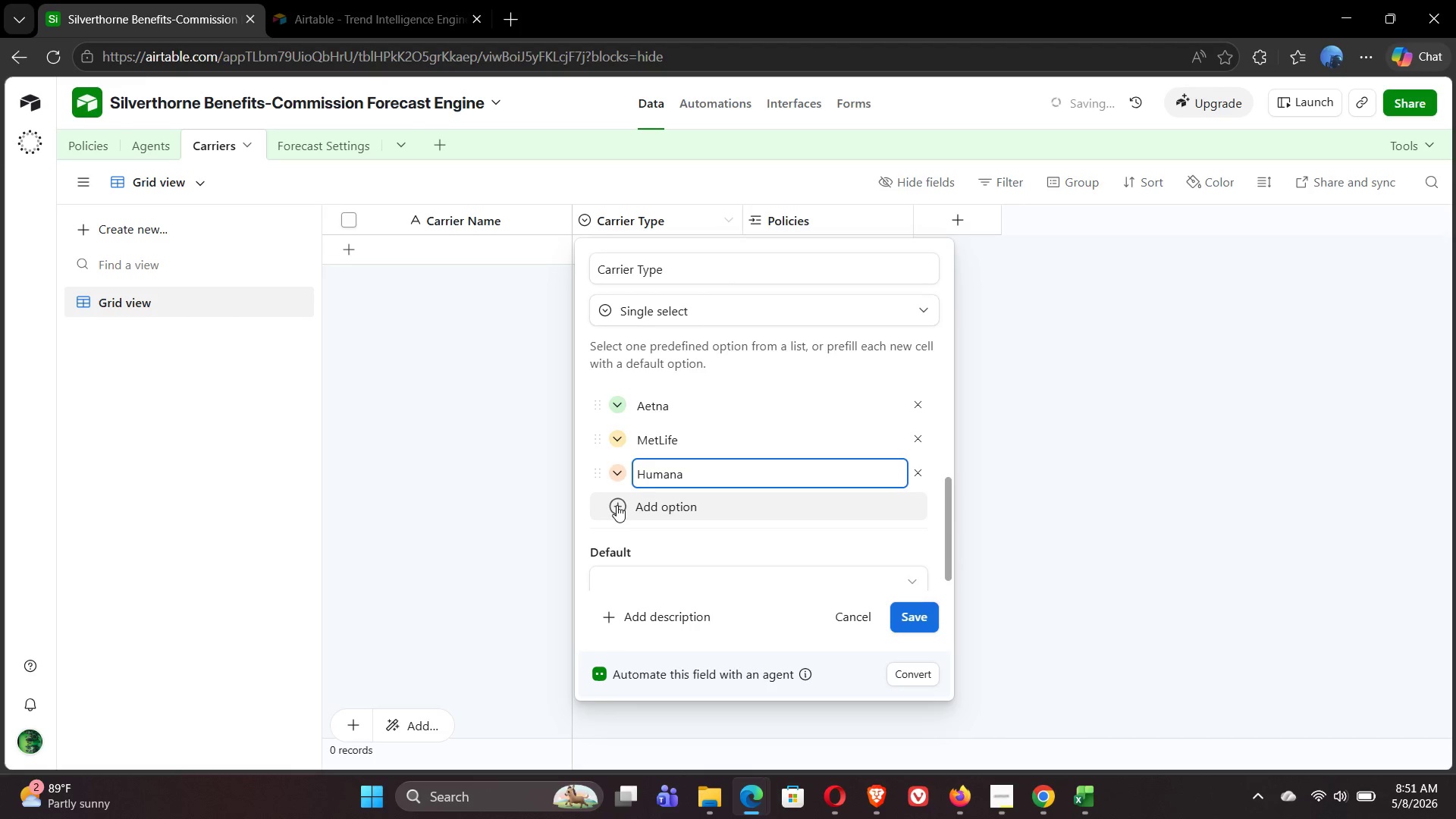 
wait(18.64)
 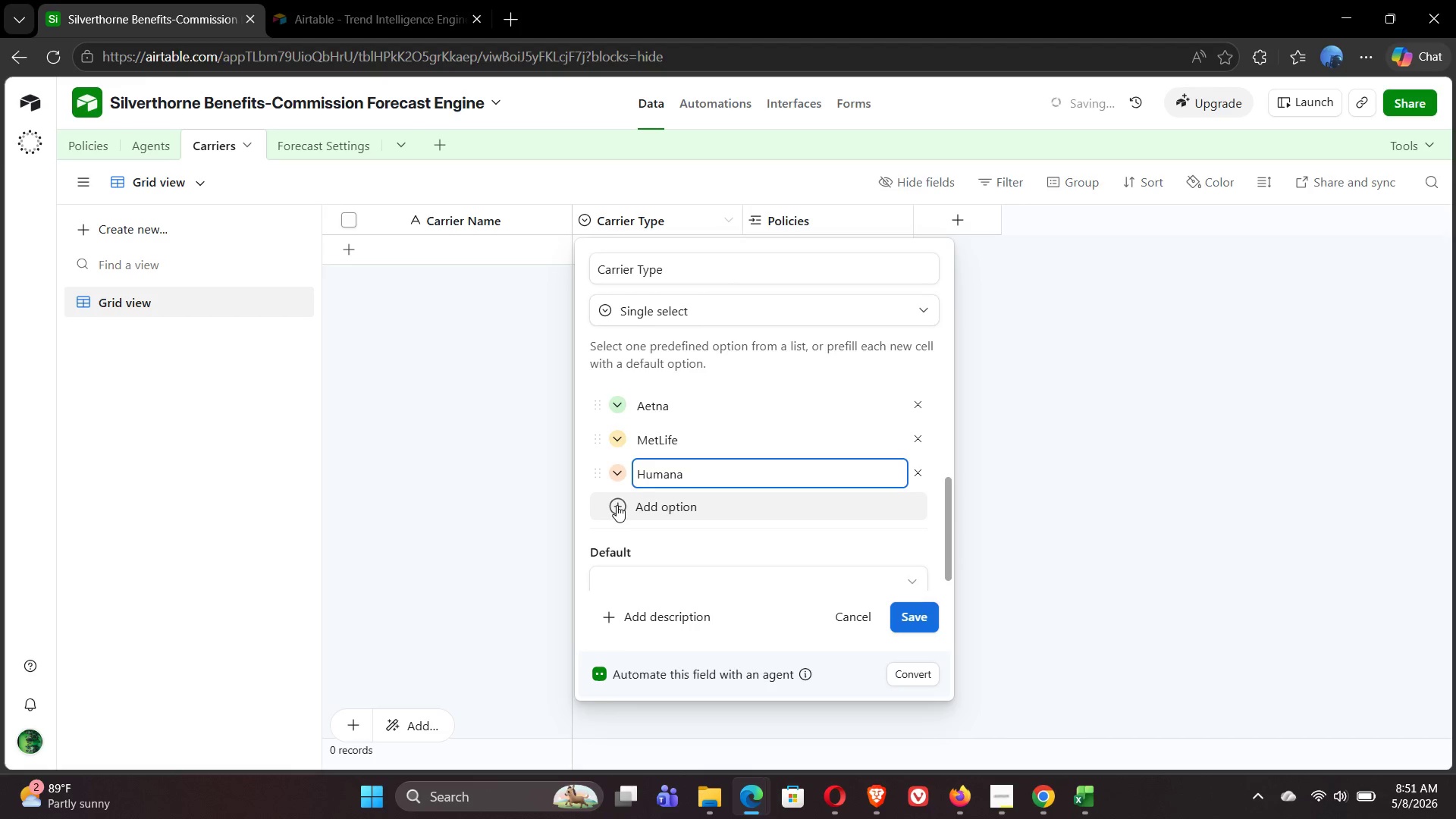 
left_click([613, 507])
 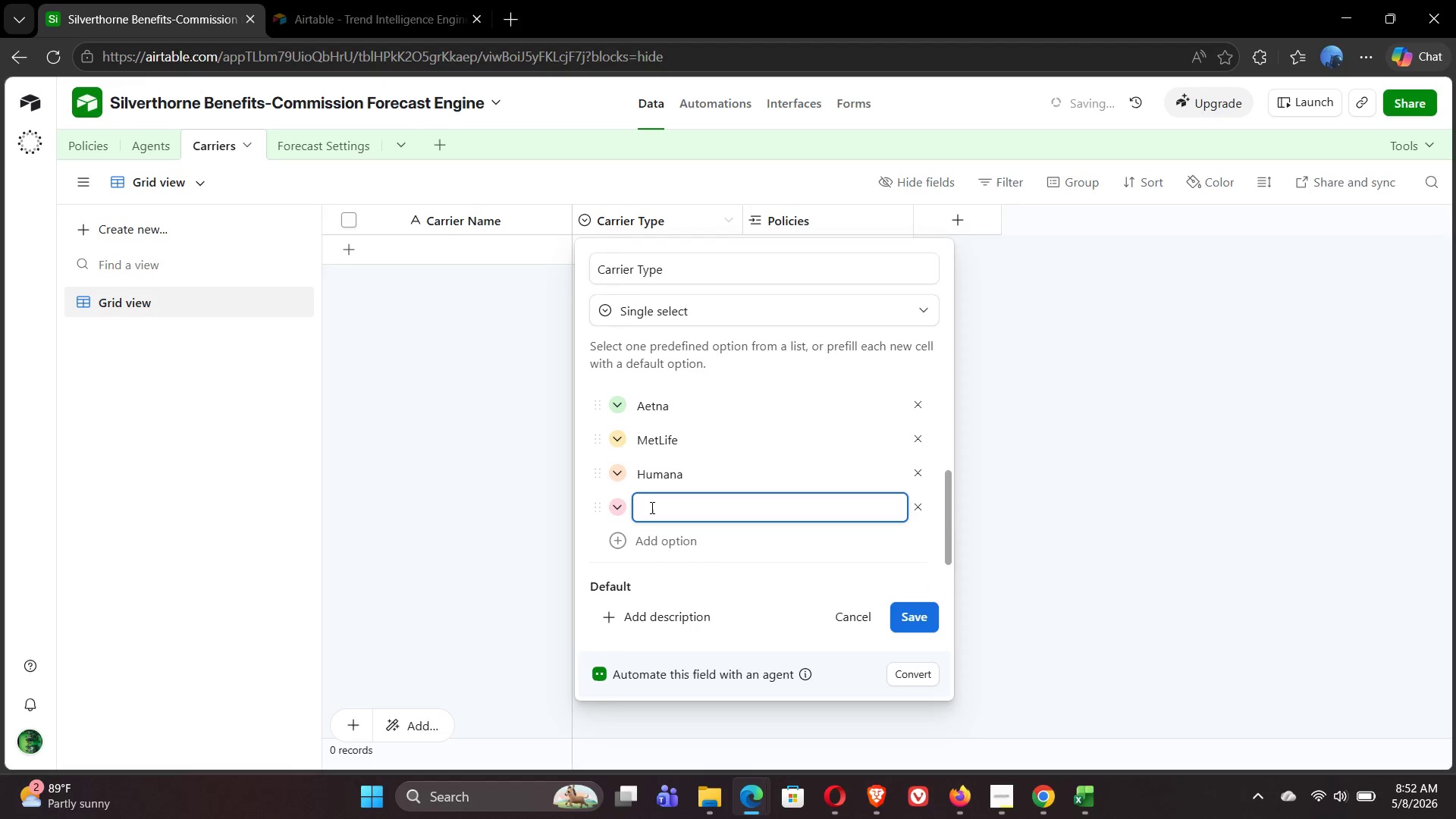 
type(The Hartford)
 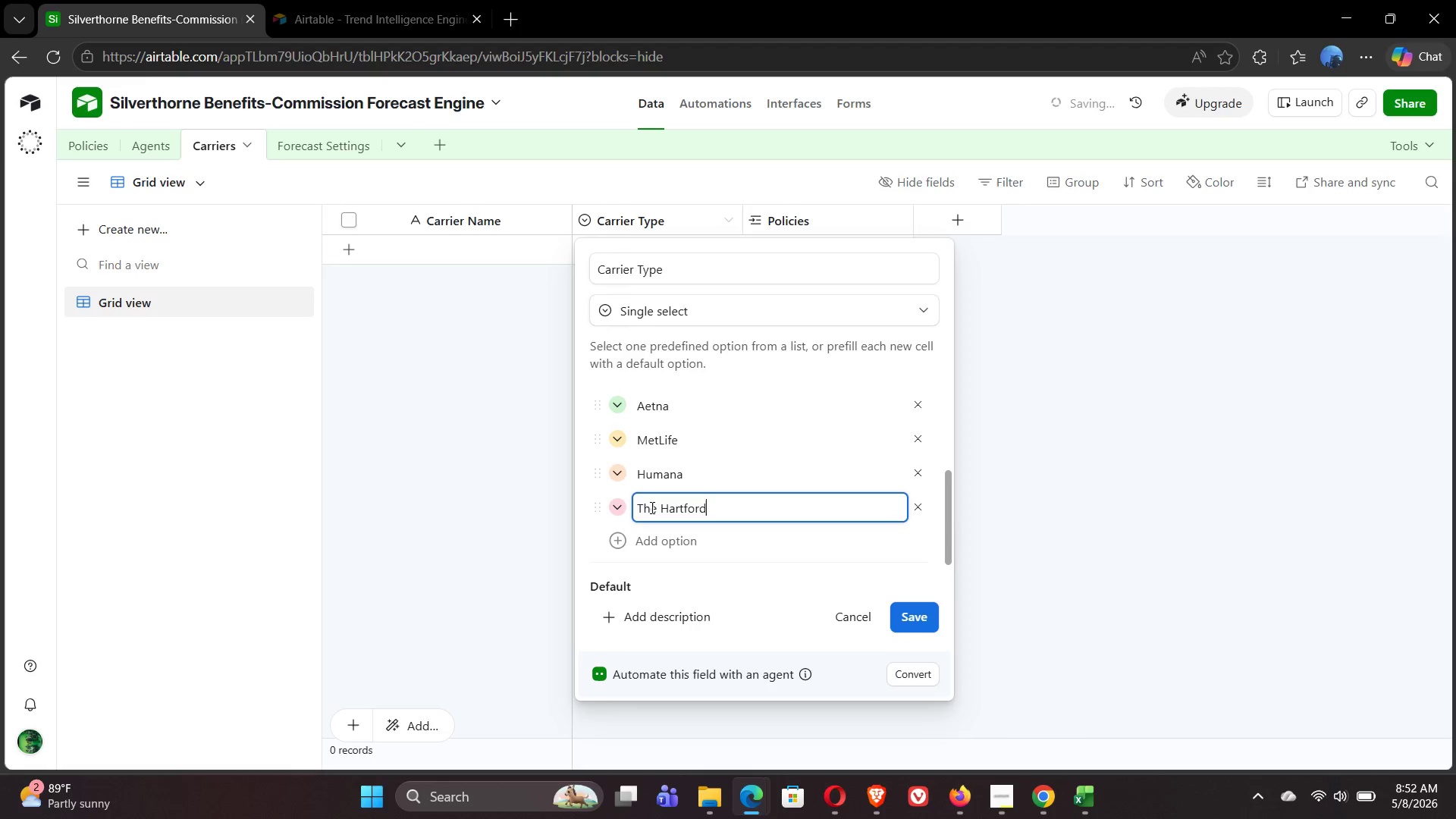 
left_click([620, 541])
 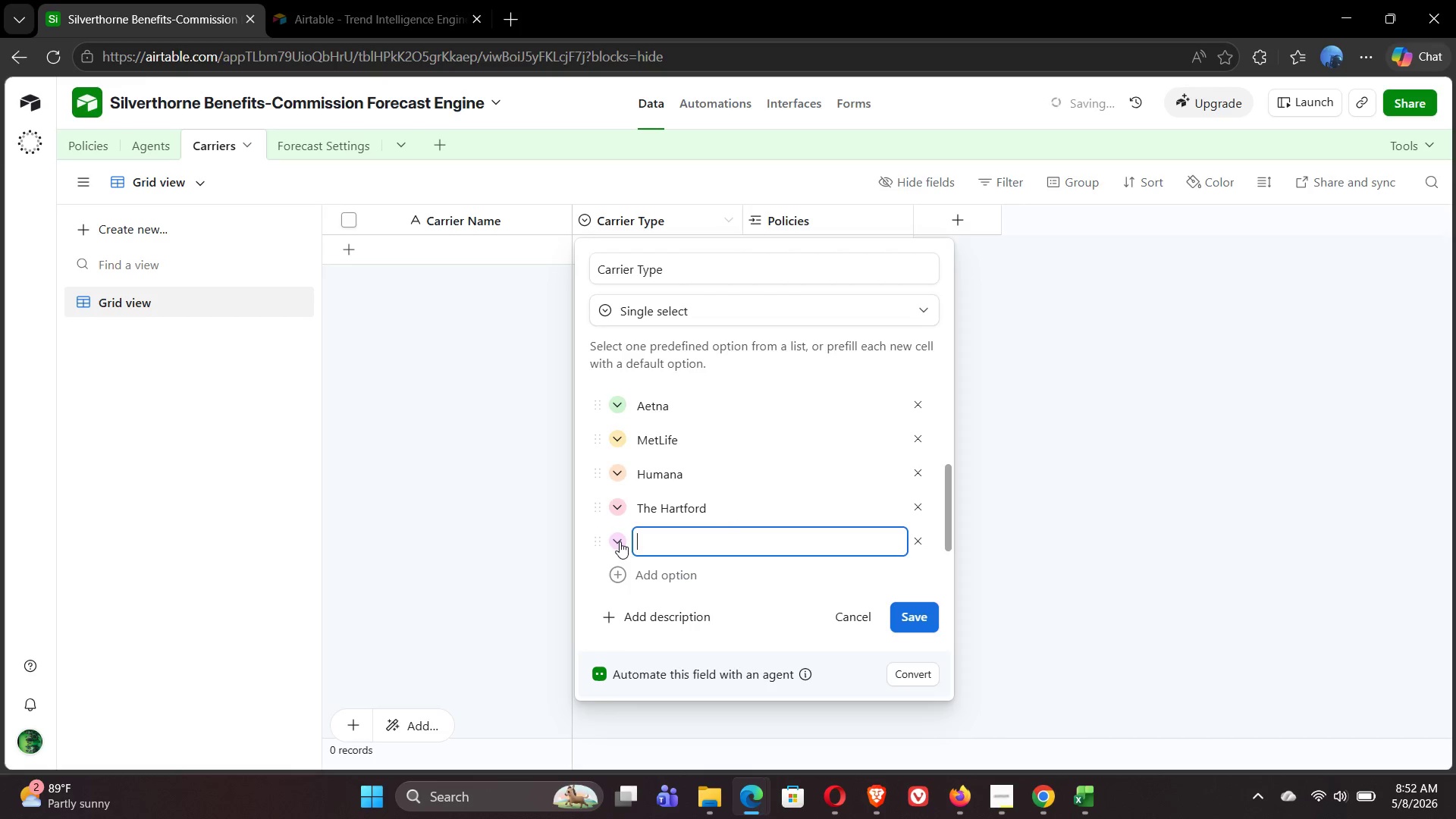 
wait(10.2)
 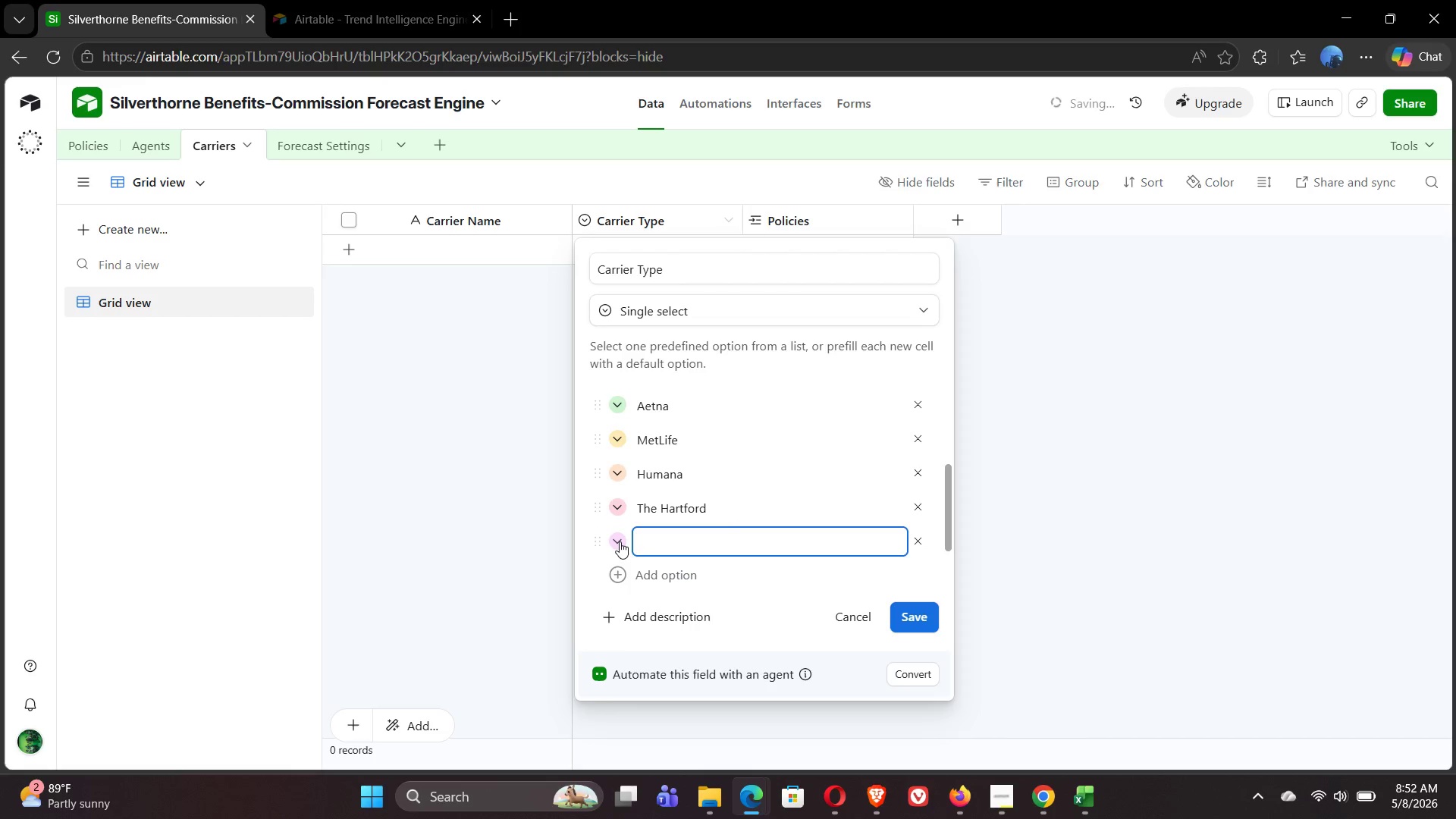 
type(State Farm)
 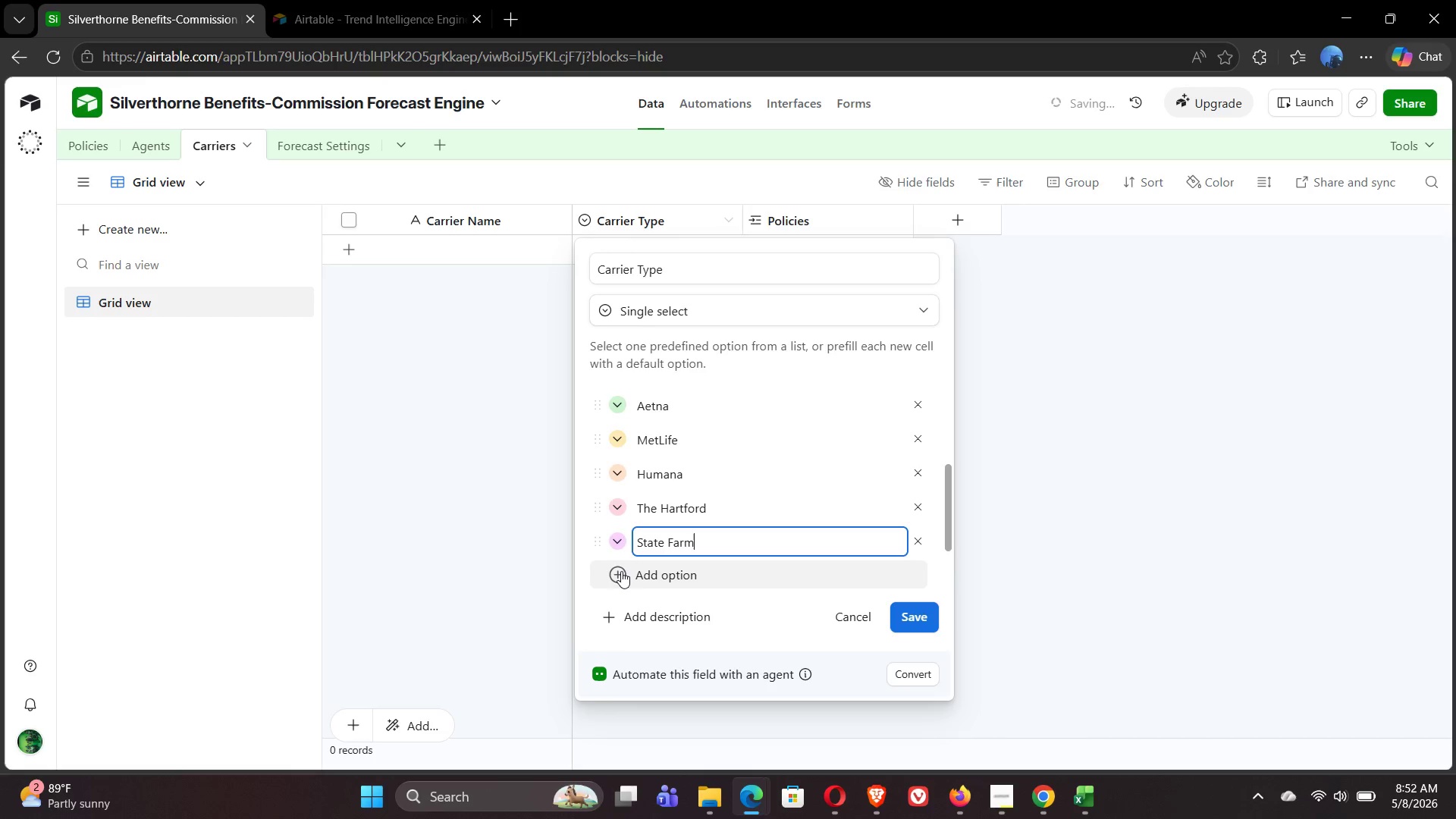 
left_click([620, 574])
 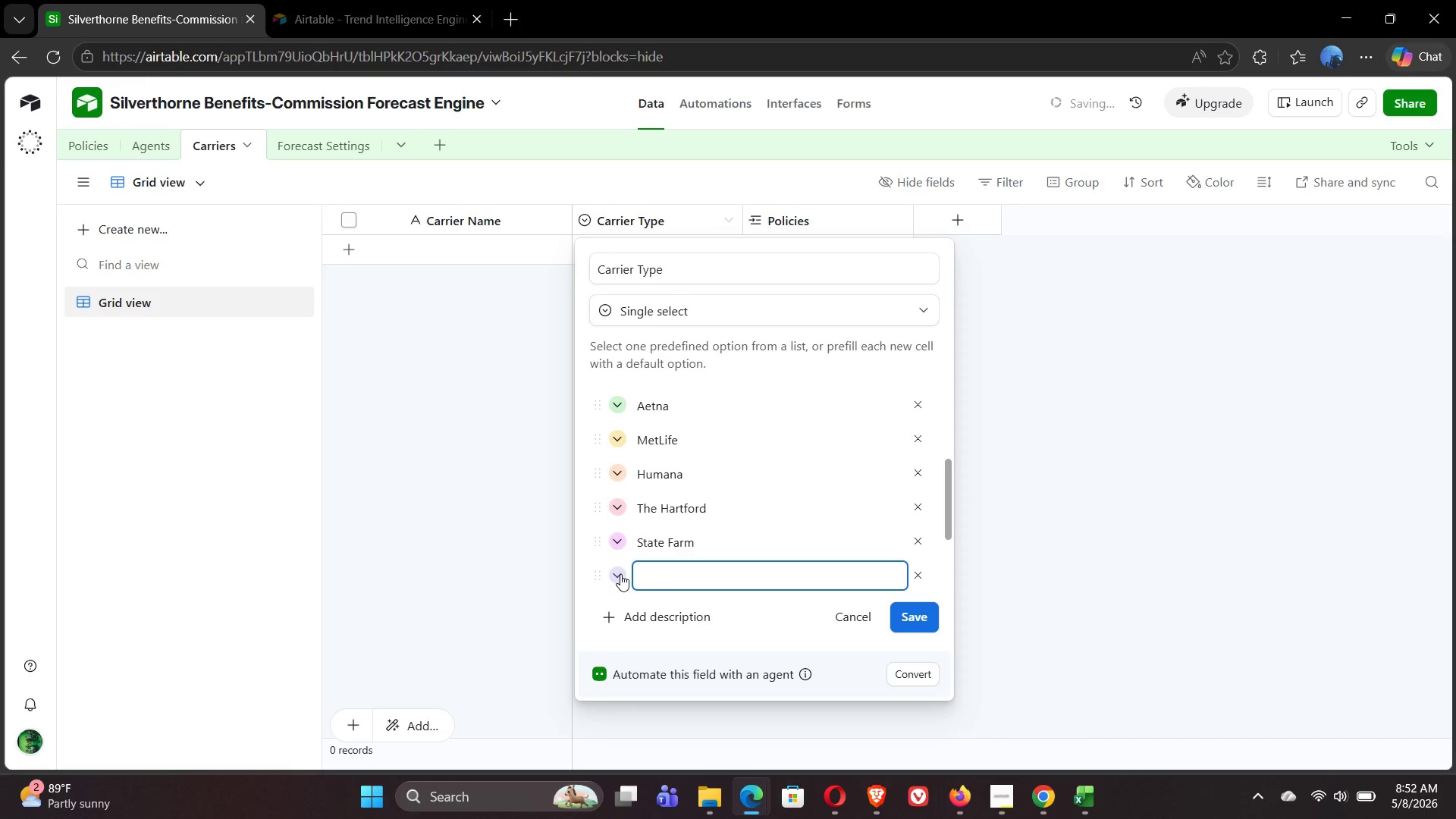 
type(Cigna)
 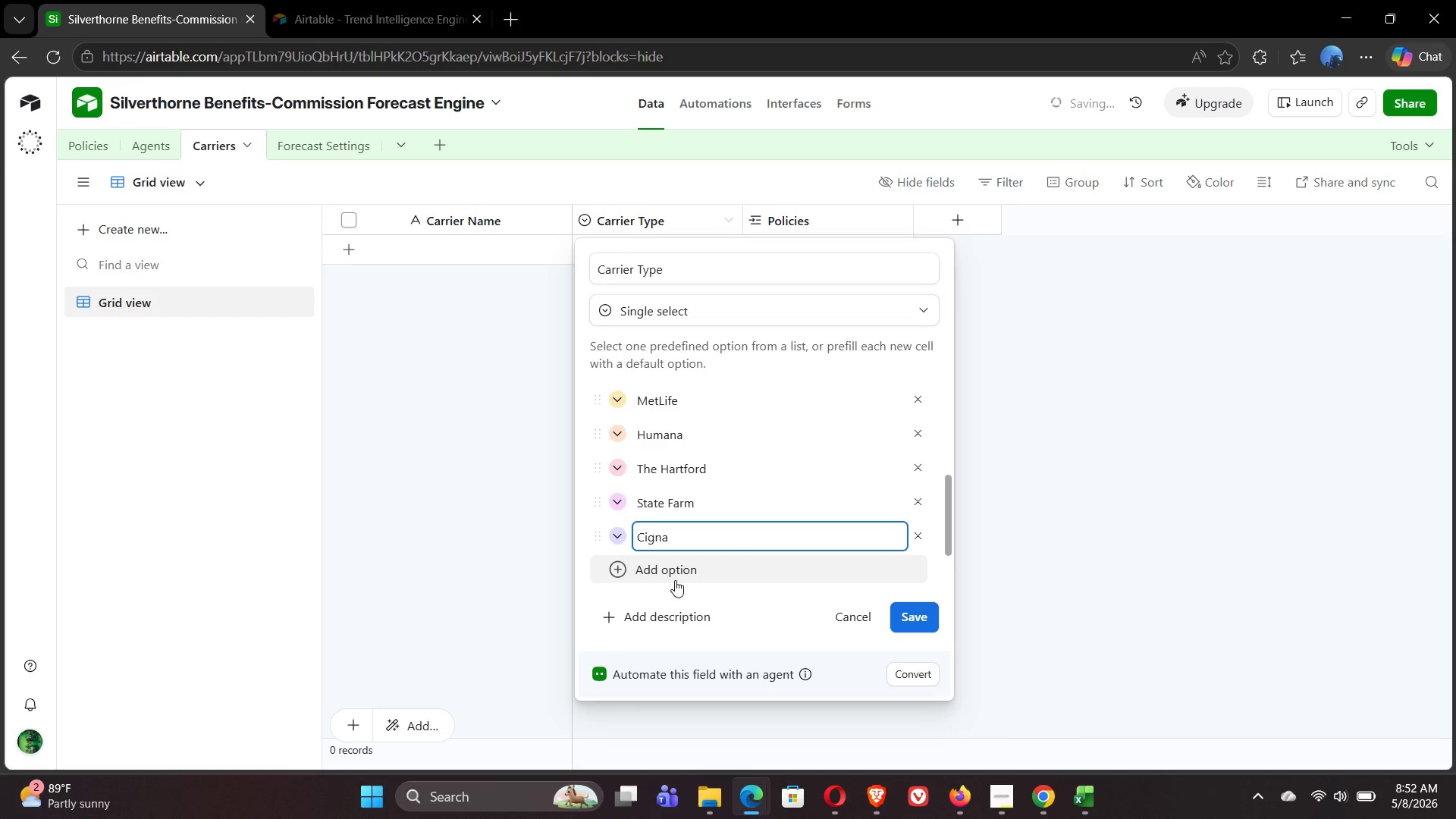 
left_click([620, 567])
 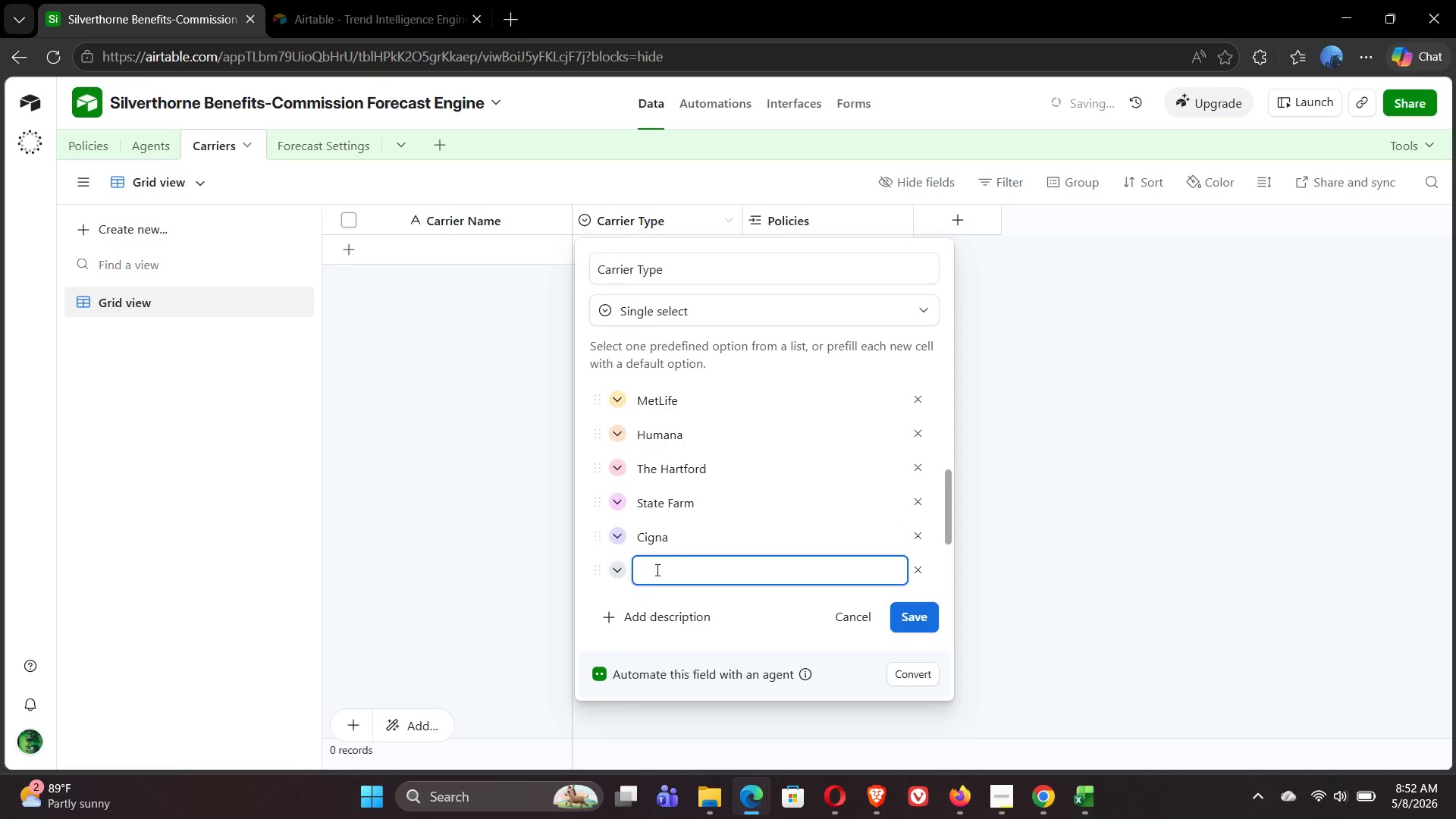 
type(United)
 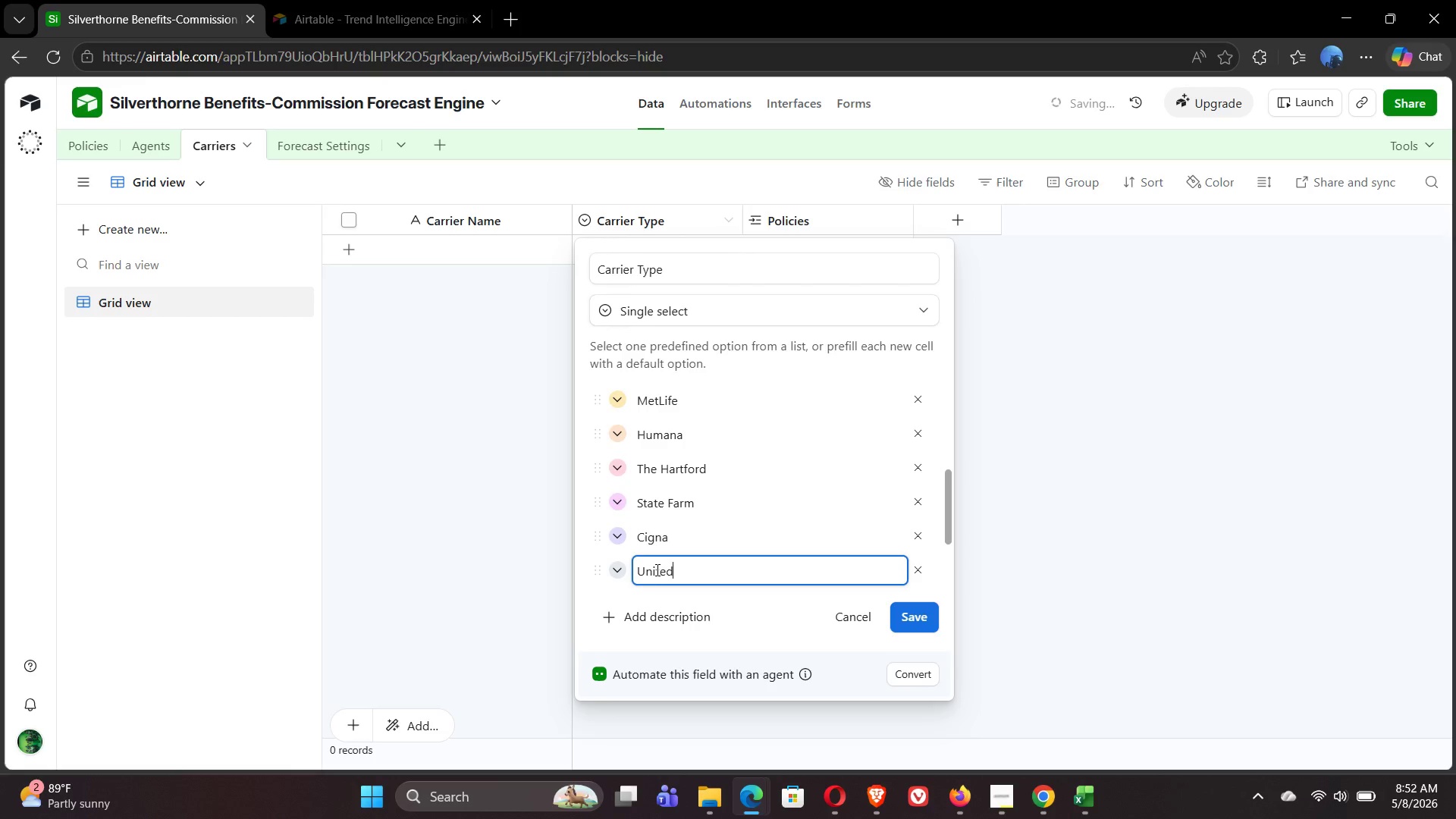 
type(Healthcare)
 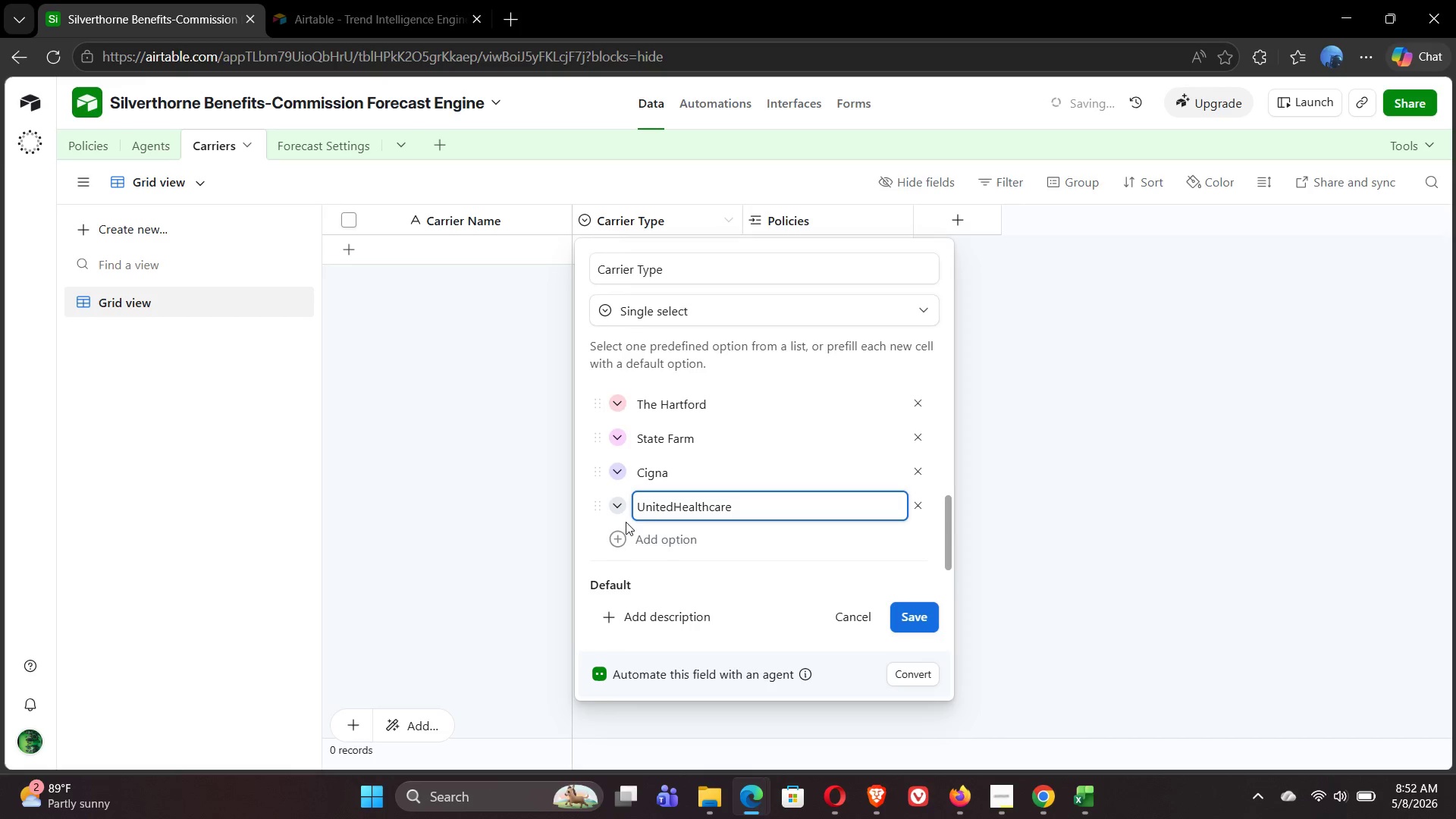 
left_click([615, 538])
 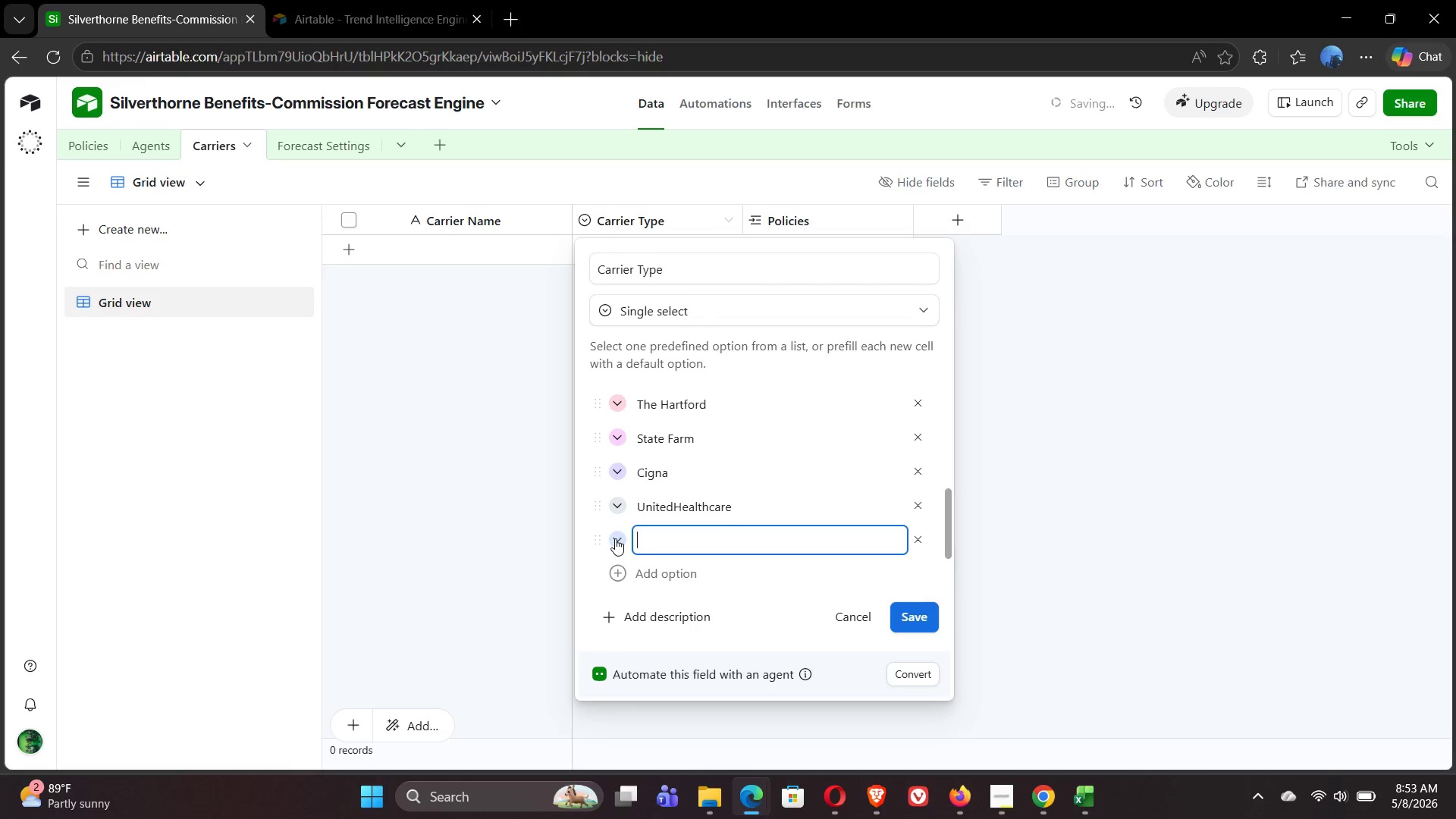 
type(Kaiser Perman)
 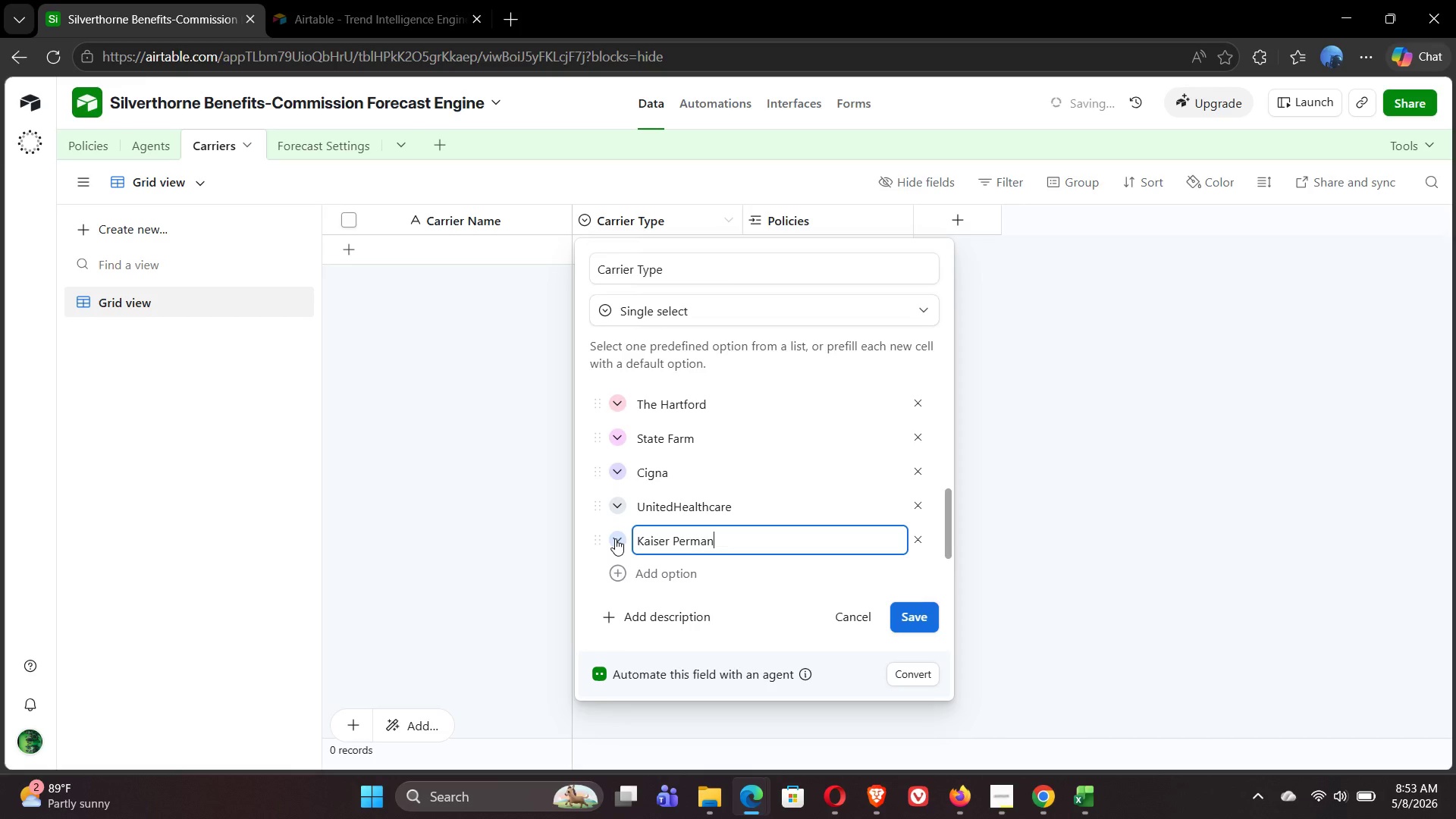 
type(ente)
 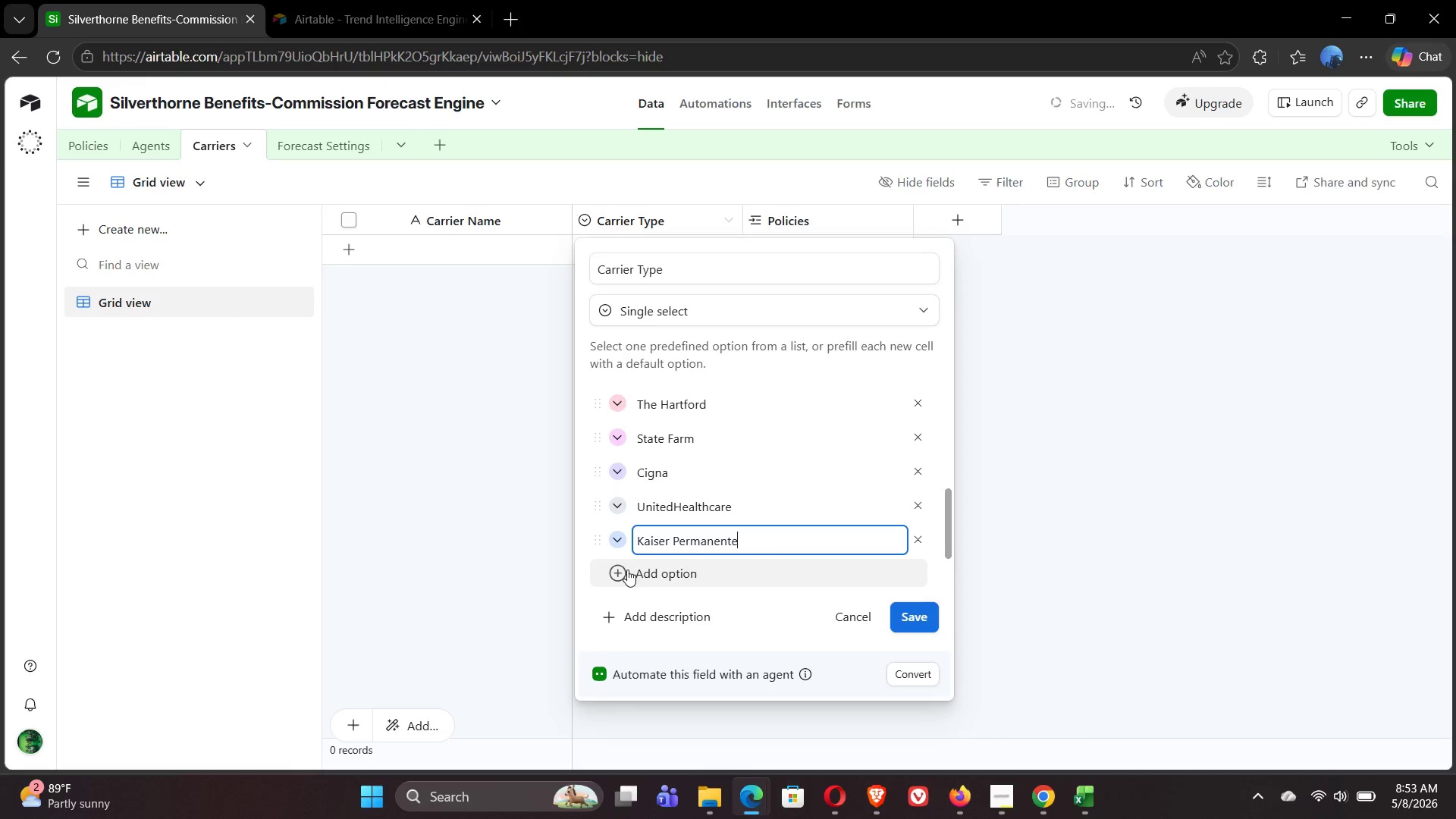 
left_click([623, 571])
 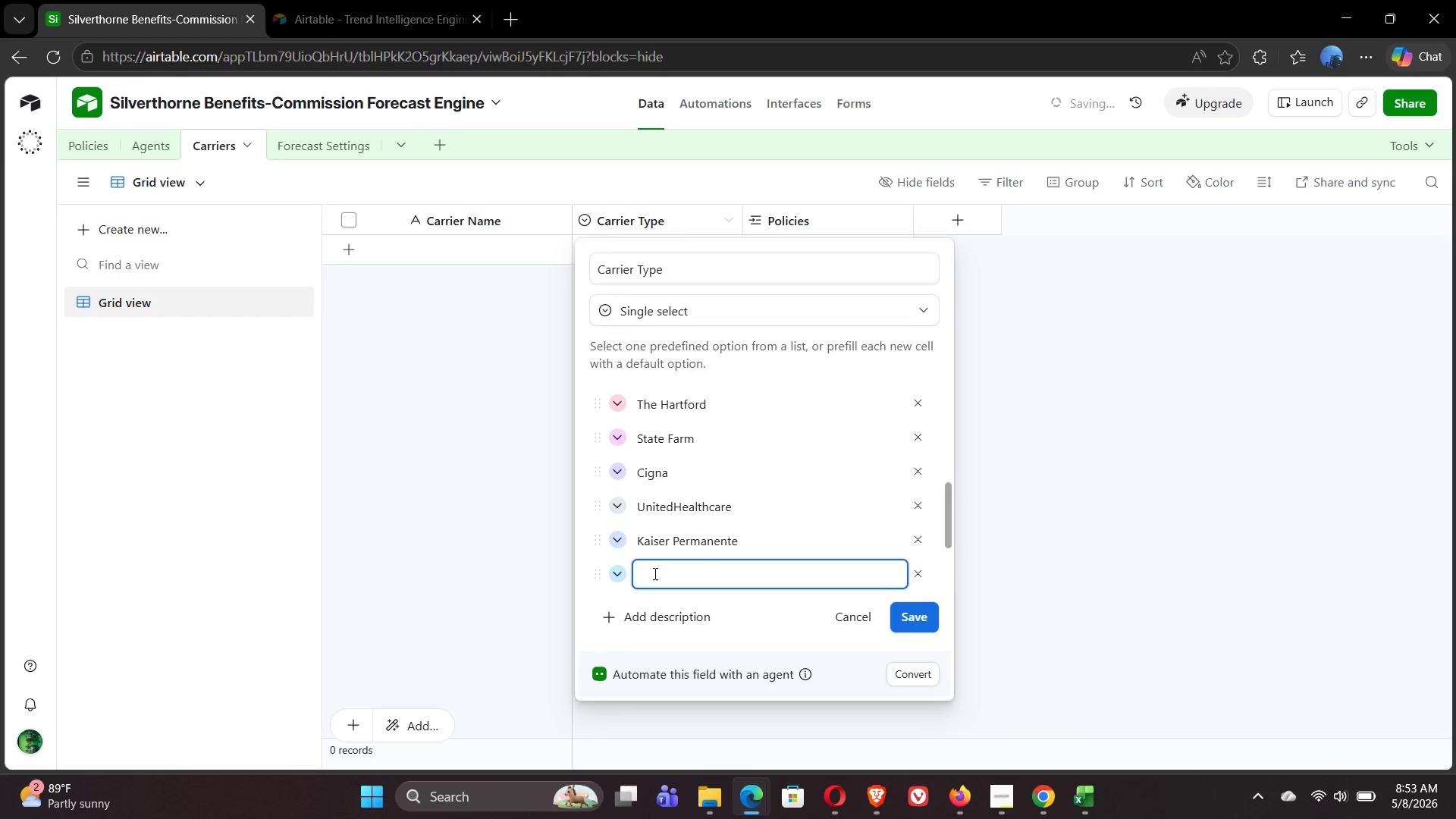 
type(Liberty Mutual)
 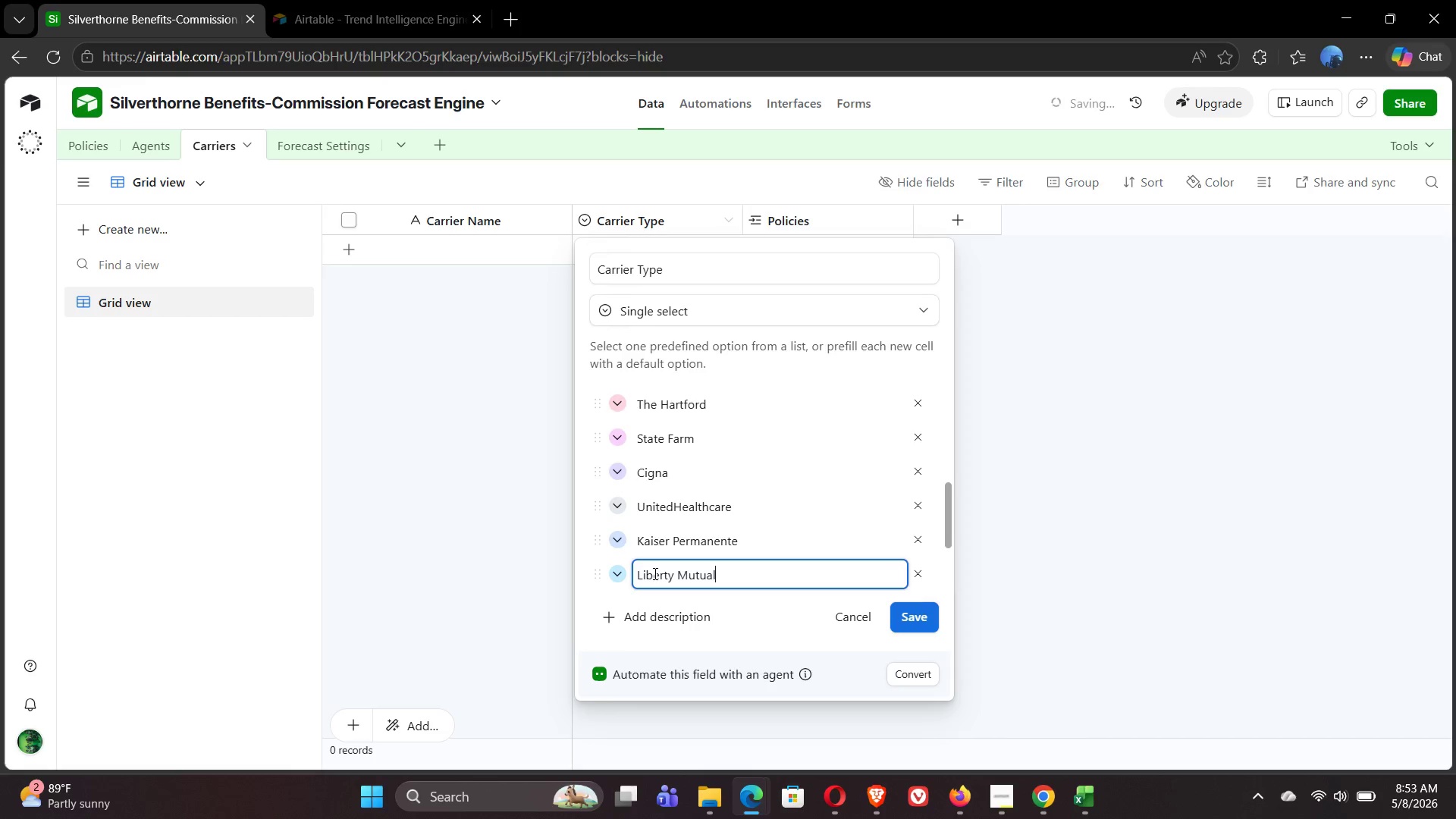 
wait(20.44)
 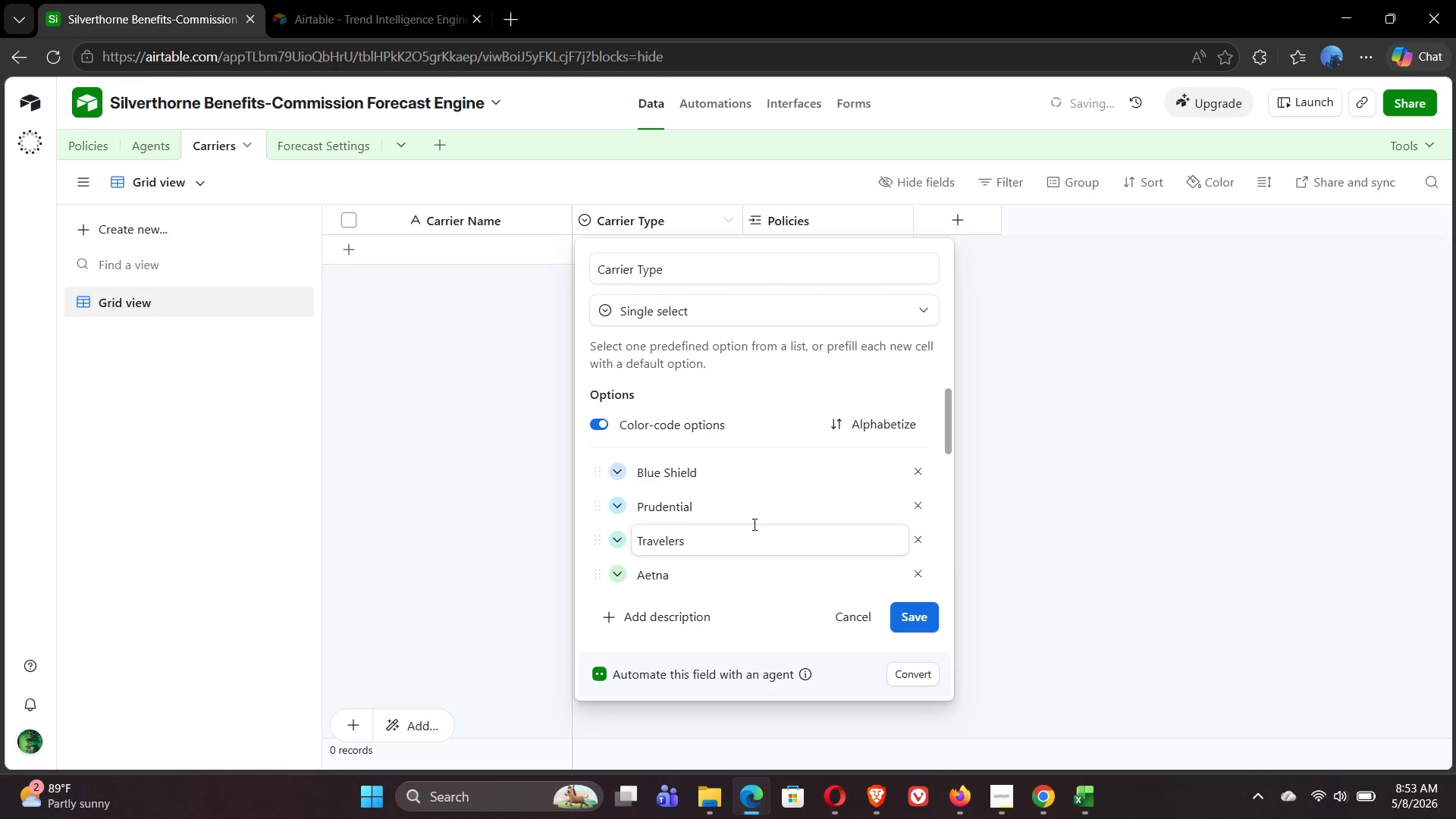 
left_click([847, 618])
 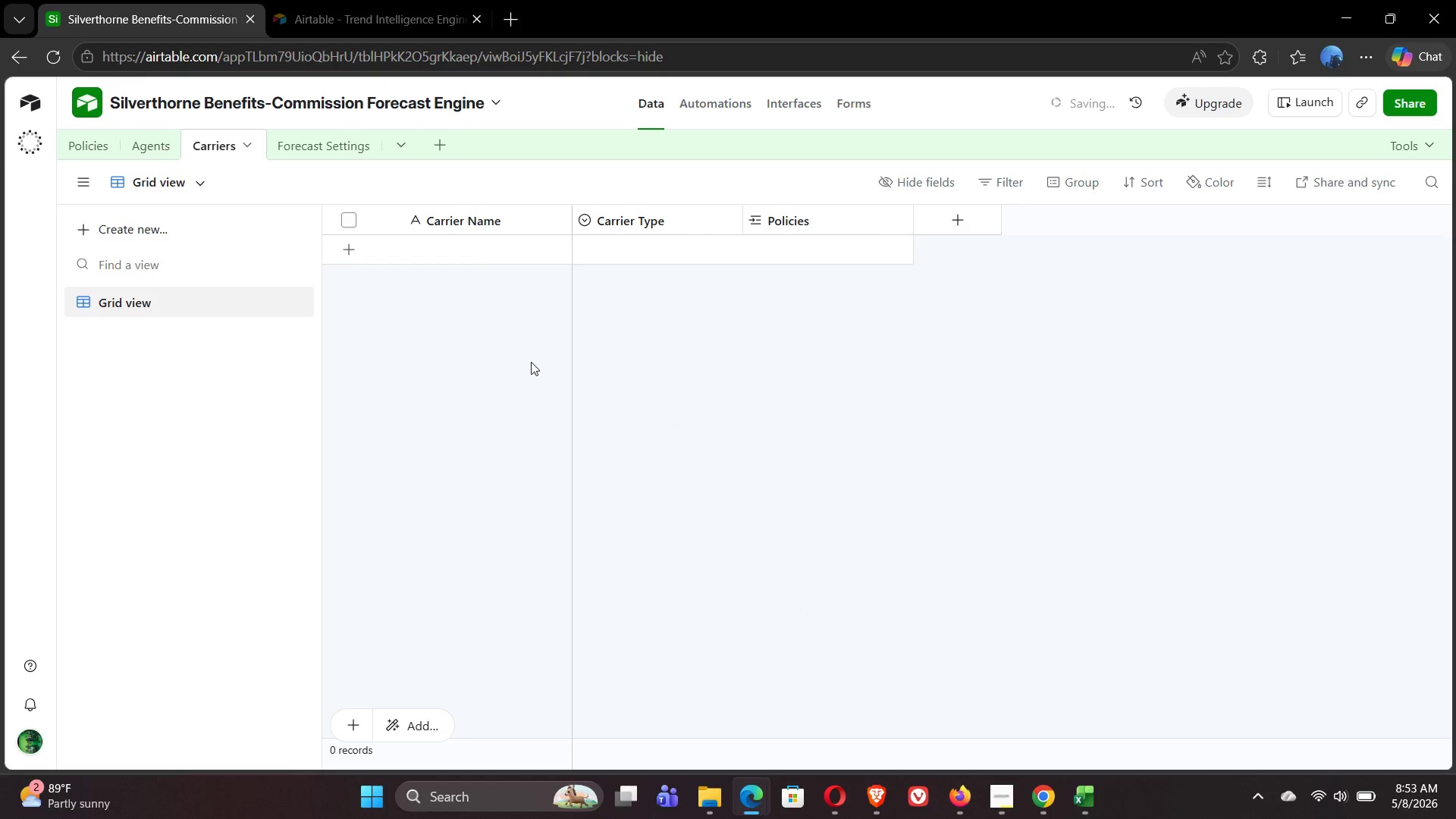 
double_click([453, 224])
 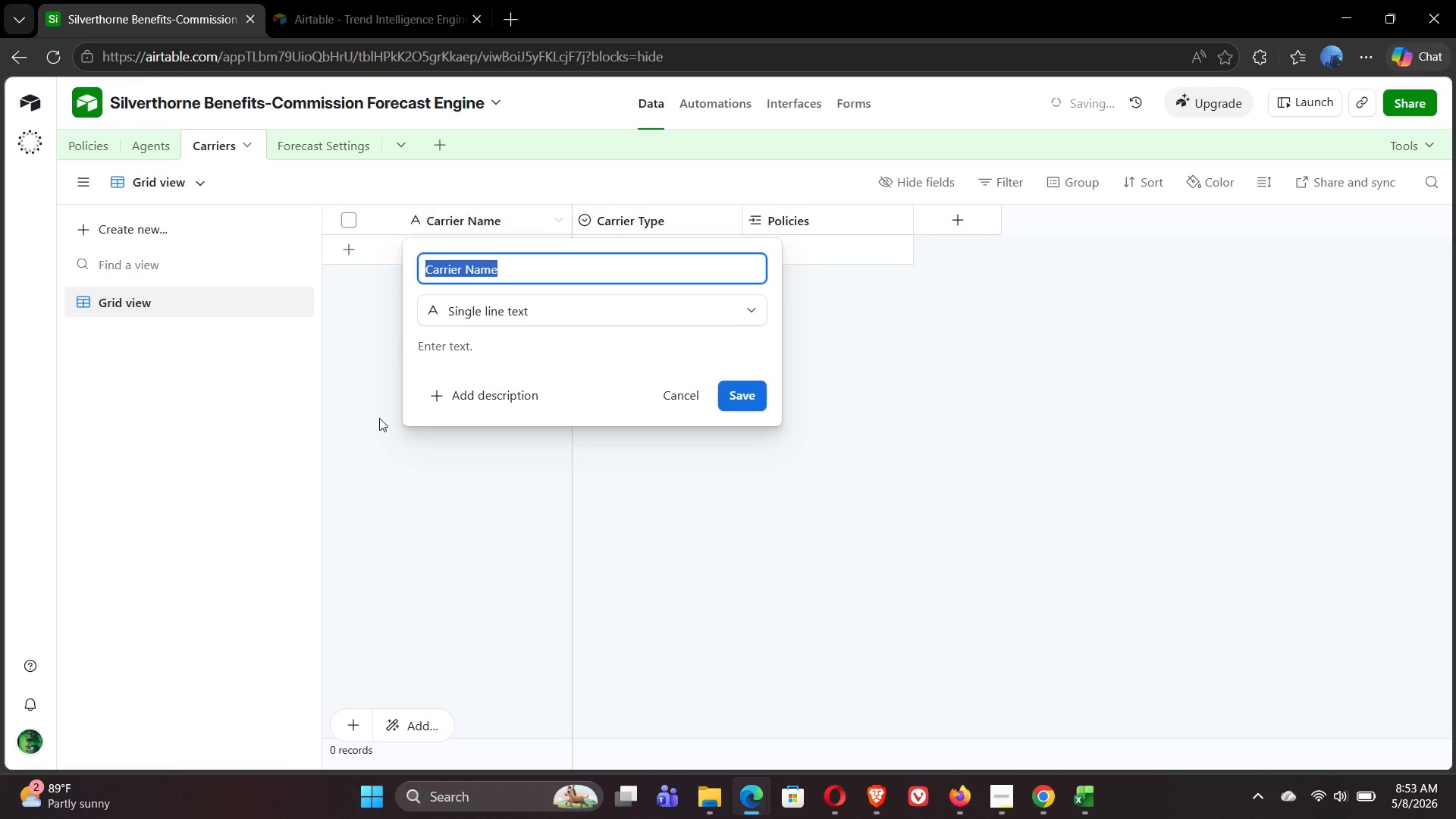 
left_click([367, 477])
 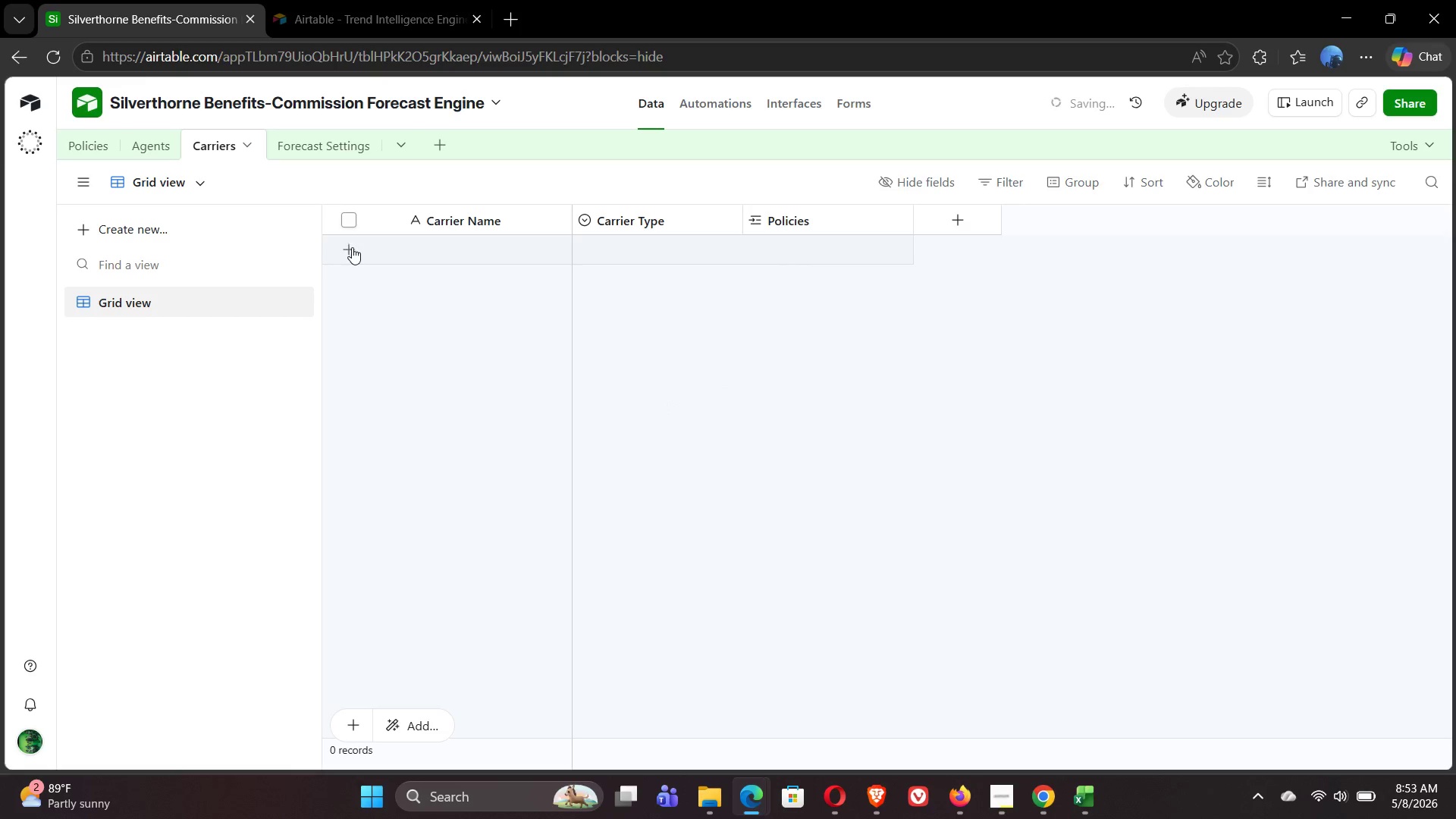 
left_click([394, 246])
 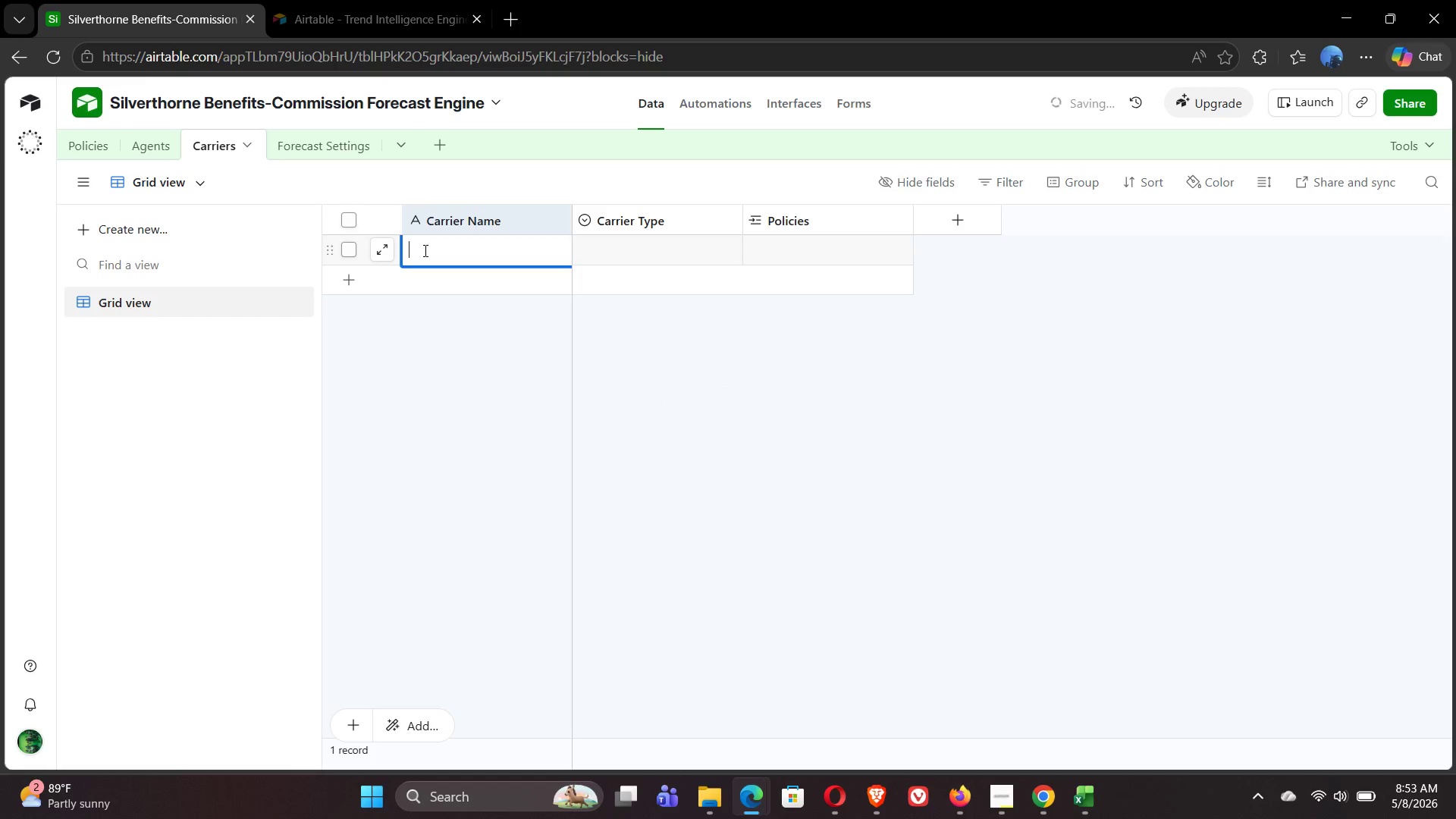 
key(Control+V)
 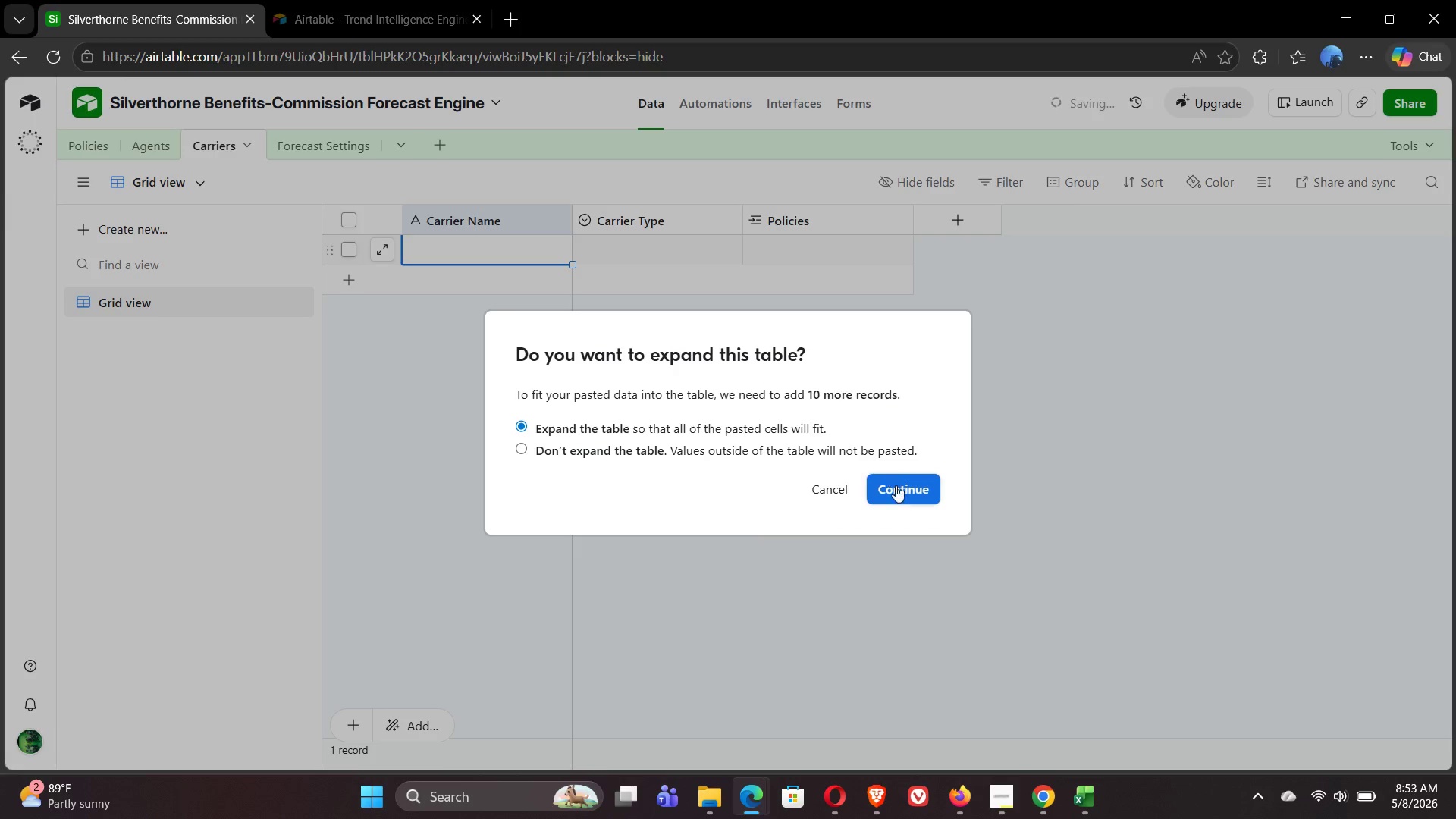 
left_click([912, 500])
 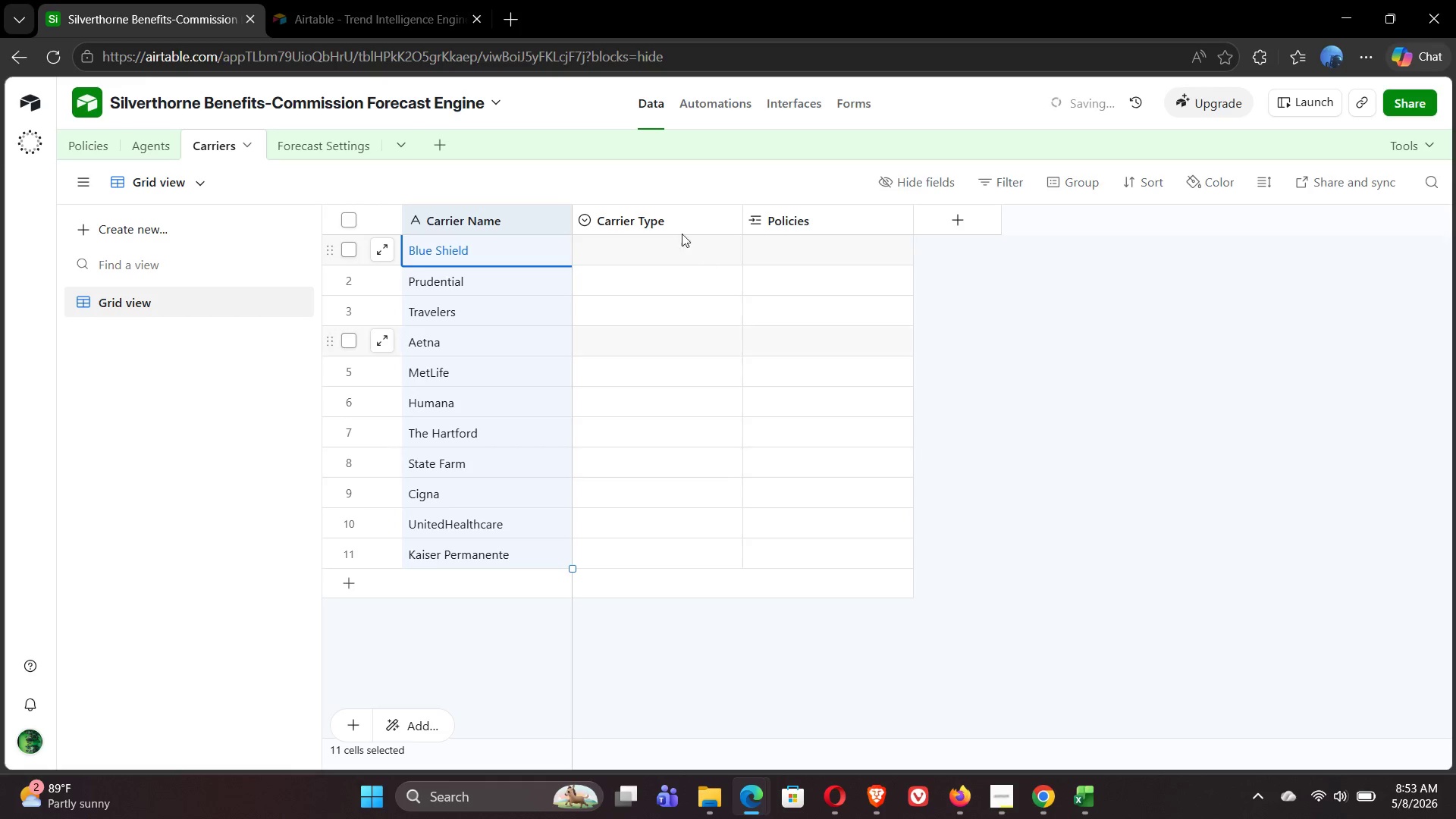 
double_click([643, 219])
 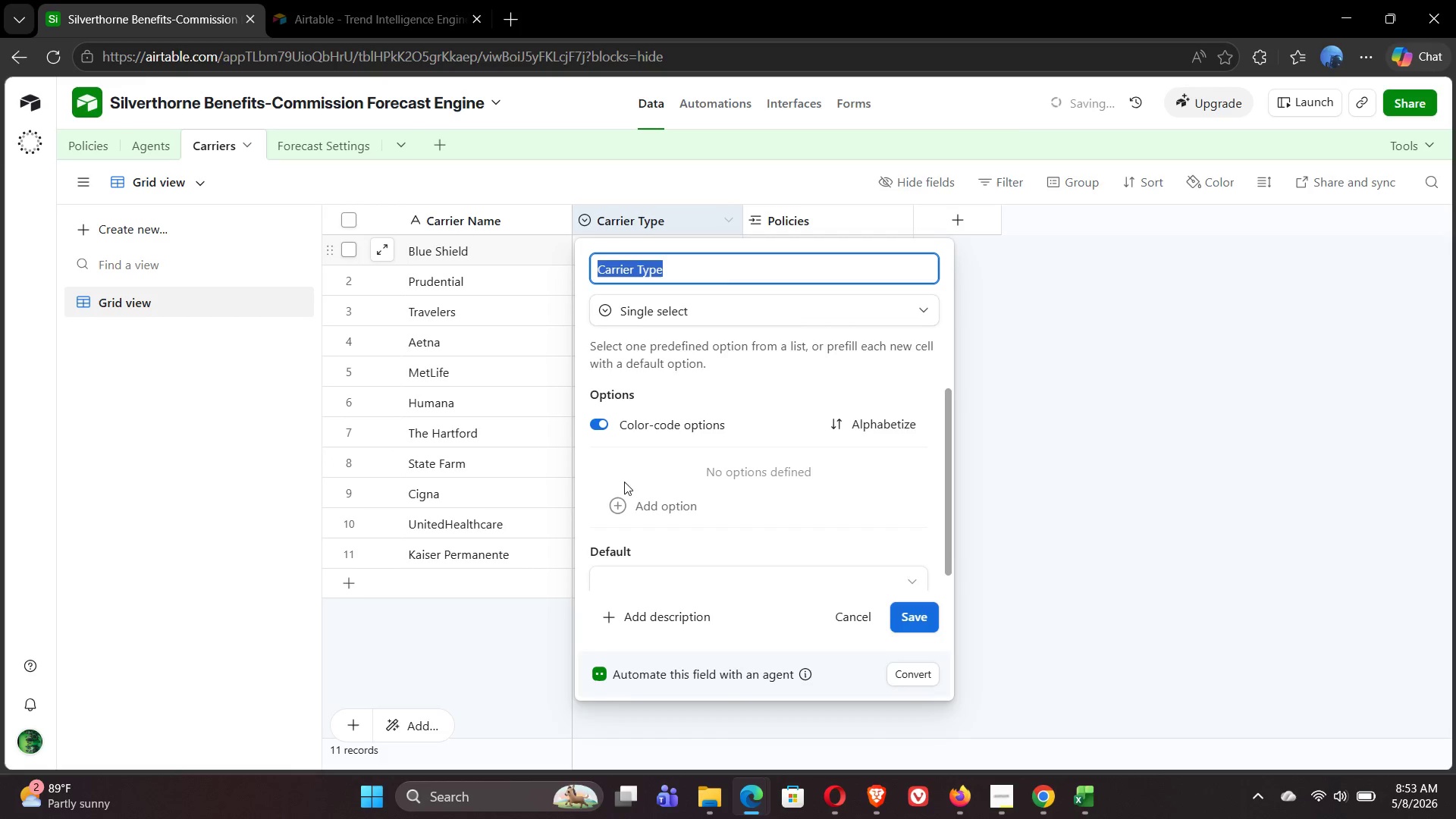 
left_click([618, 507])
 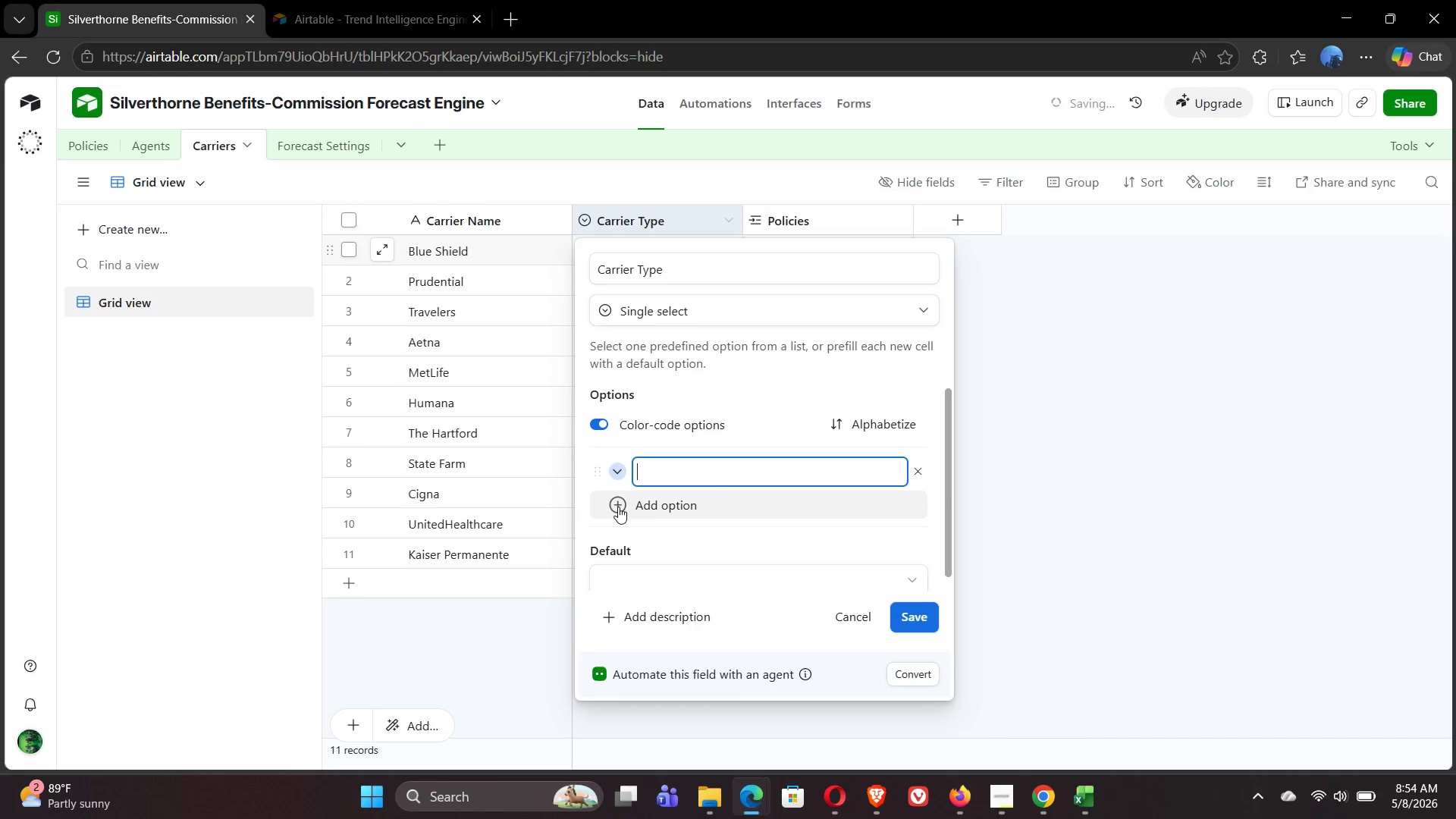 
wait(8.75)
 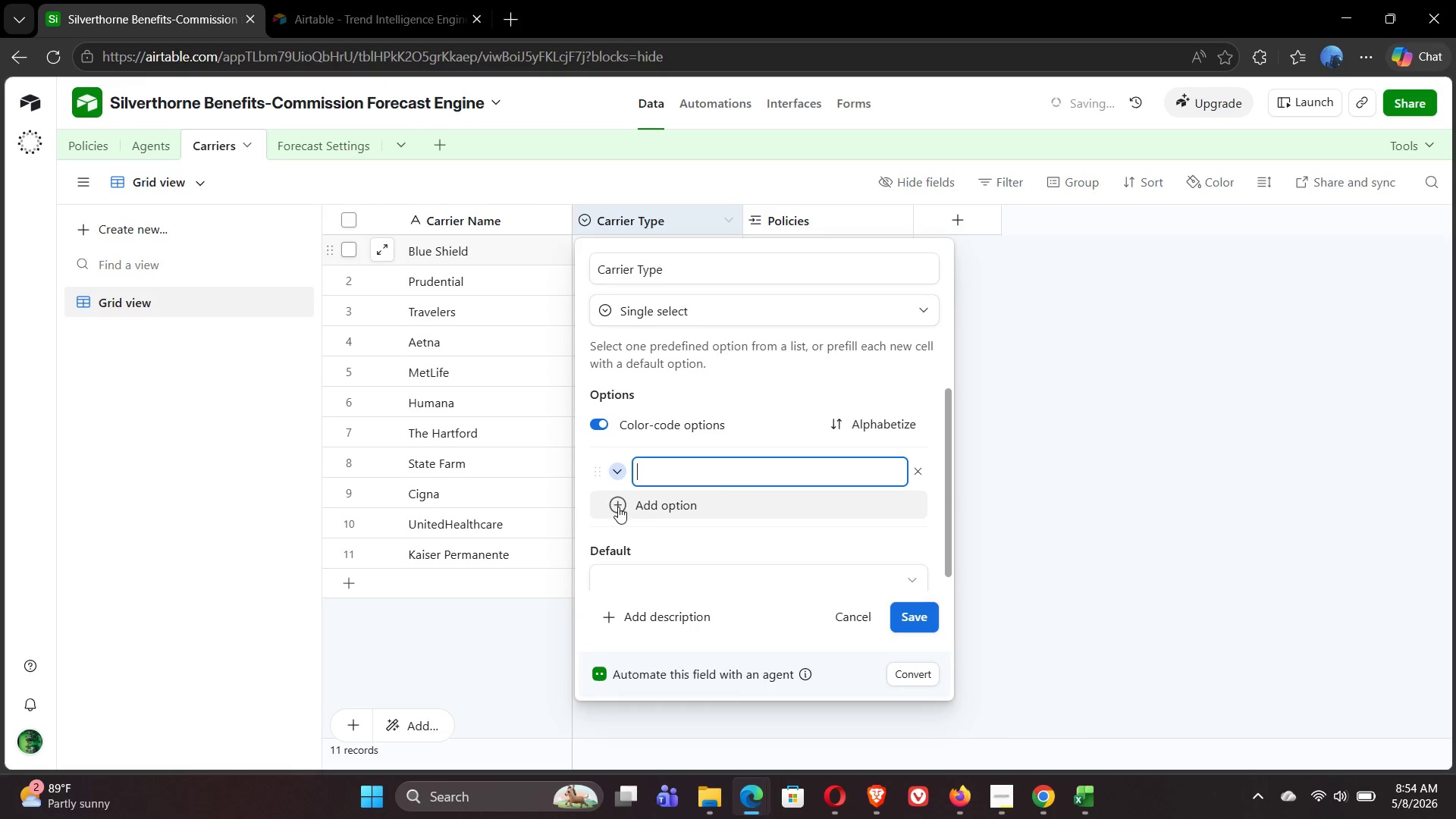 
type(National Carrier)
 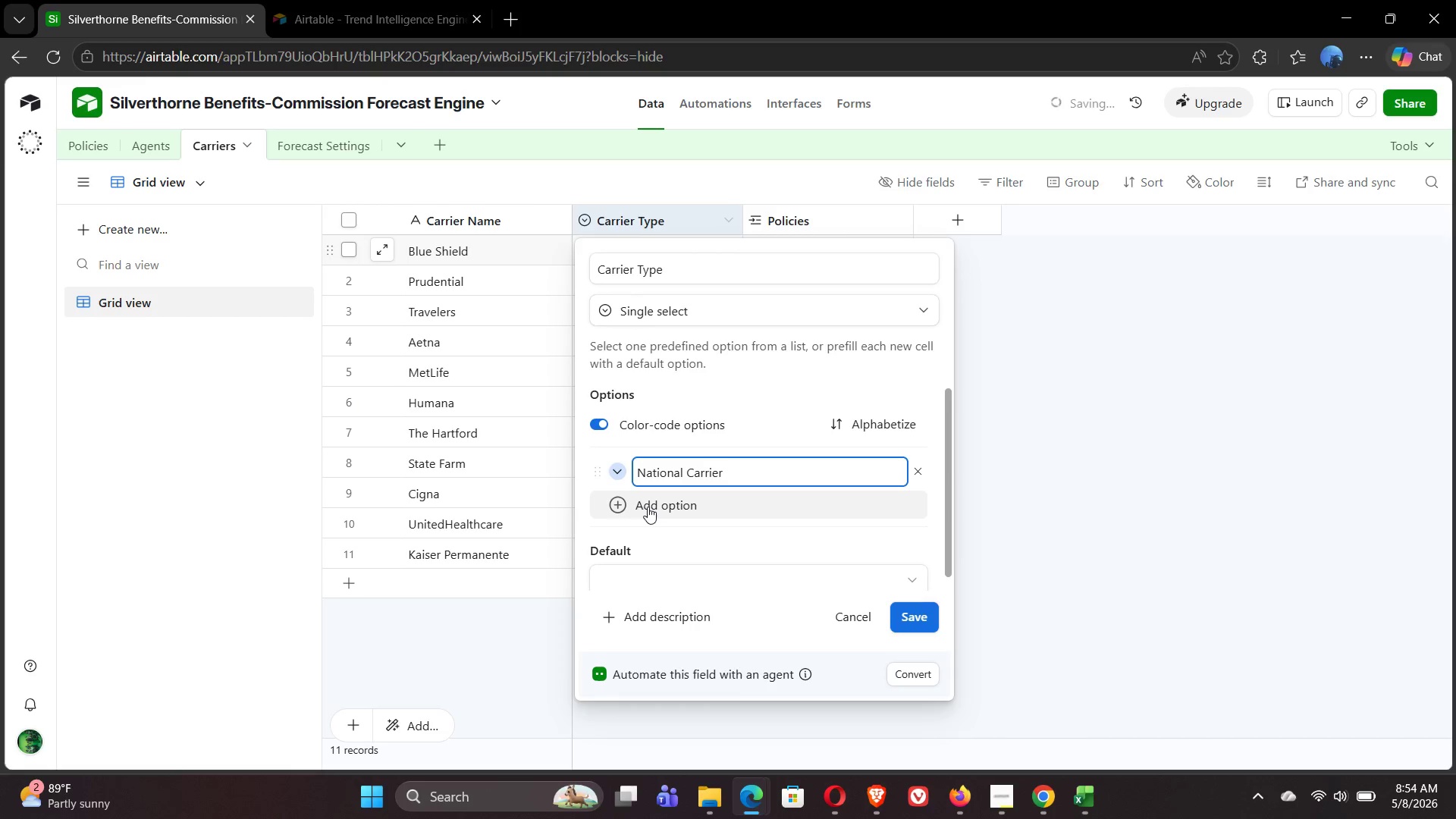 
left_click([620, 503])
 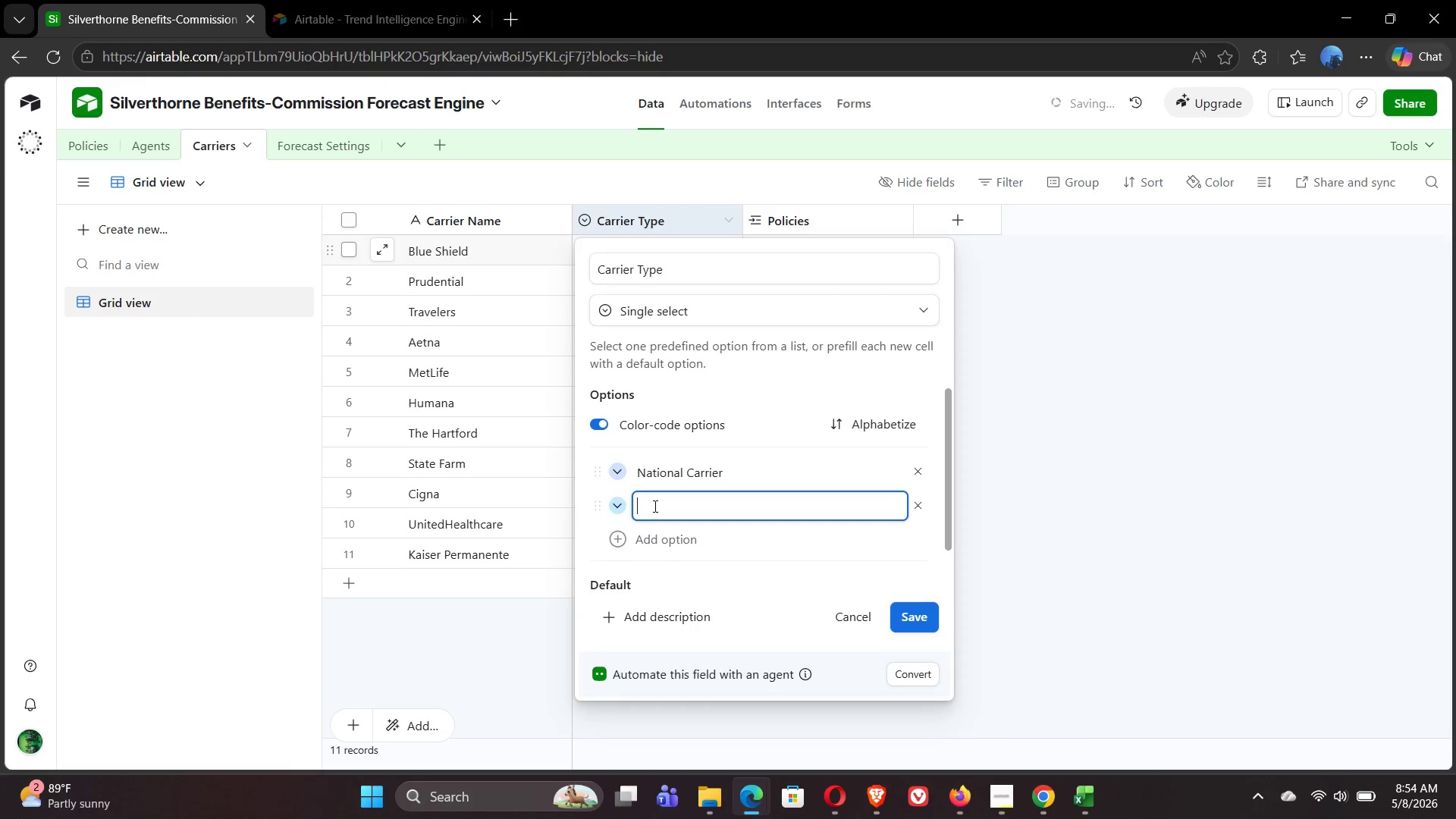 
type(Regional Carrier)
 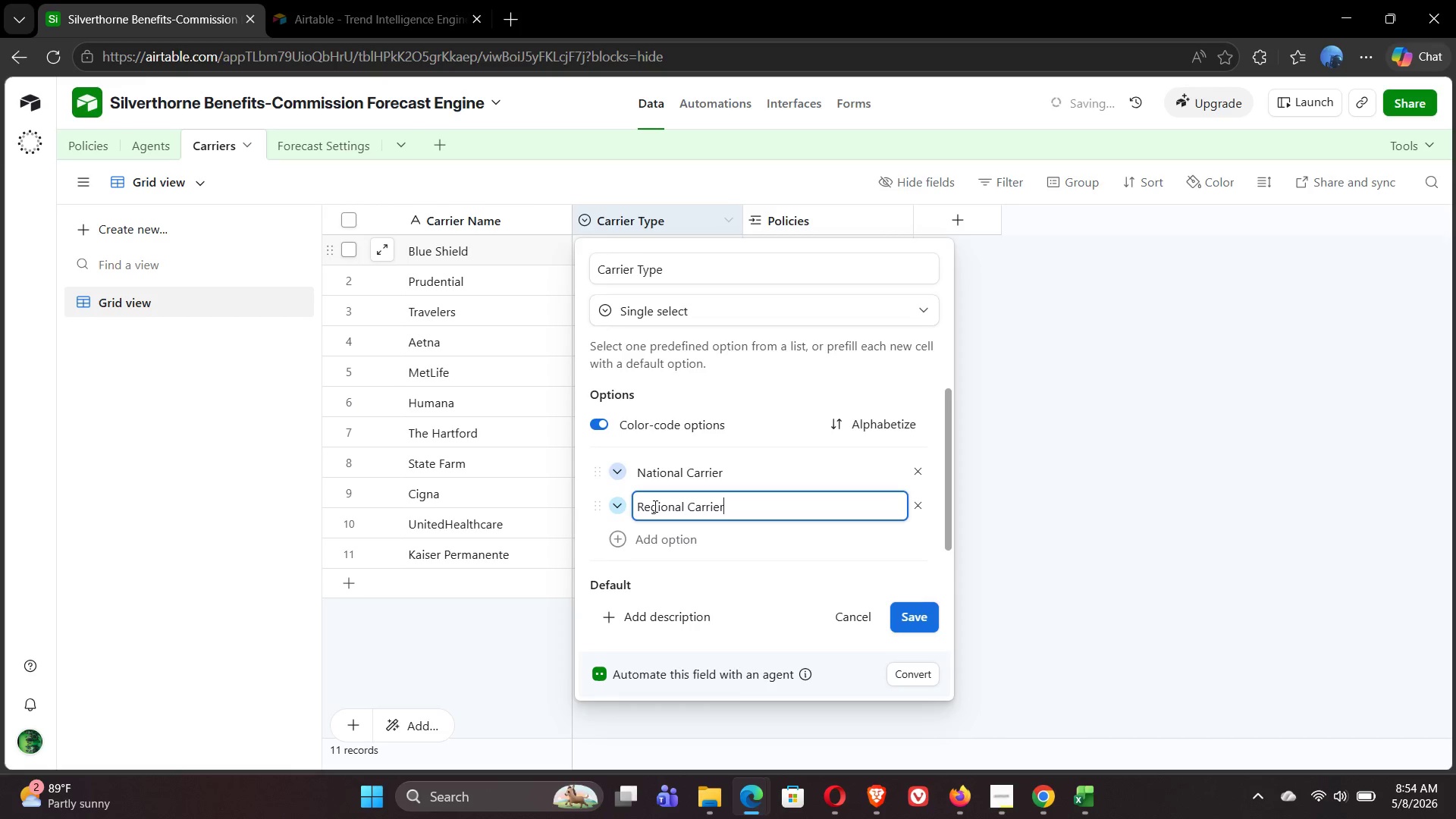 
left_click([621, 546])
 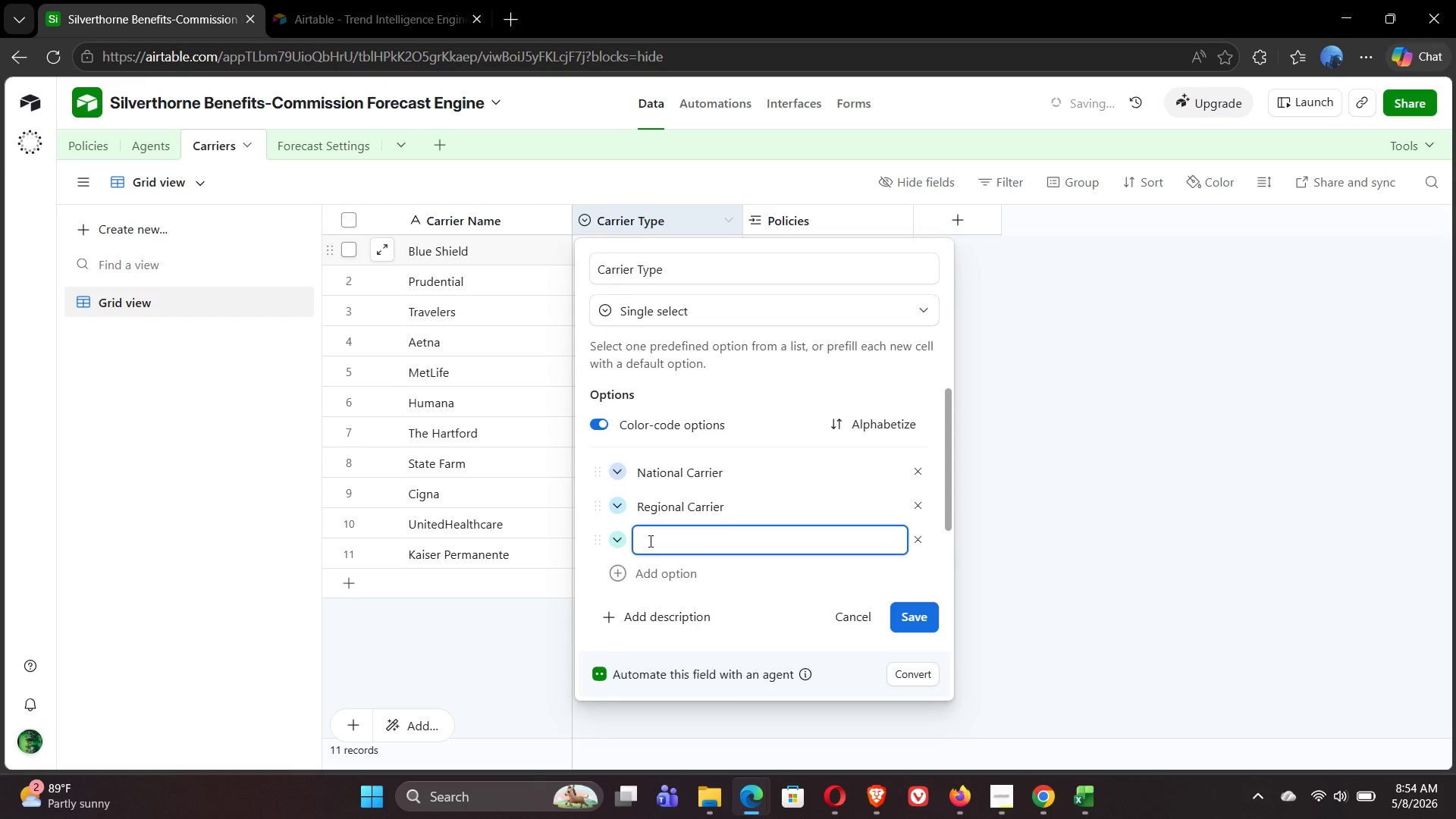 
left_click([649, 540])
 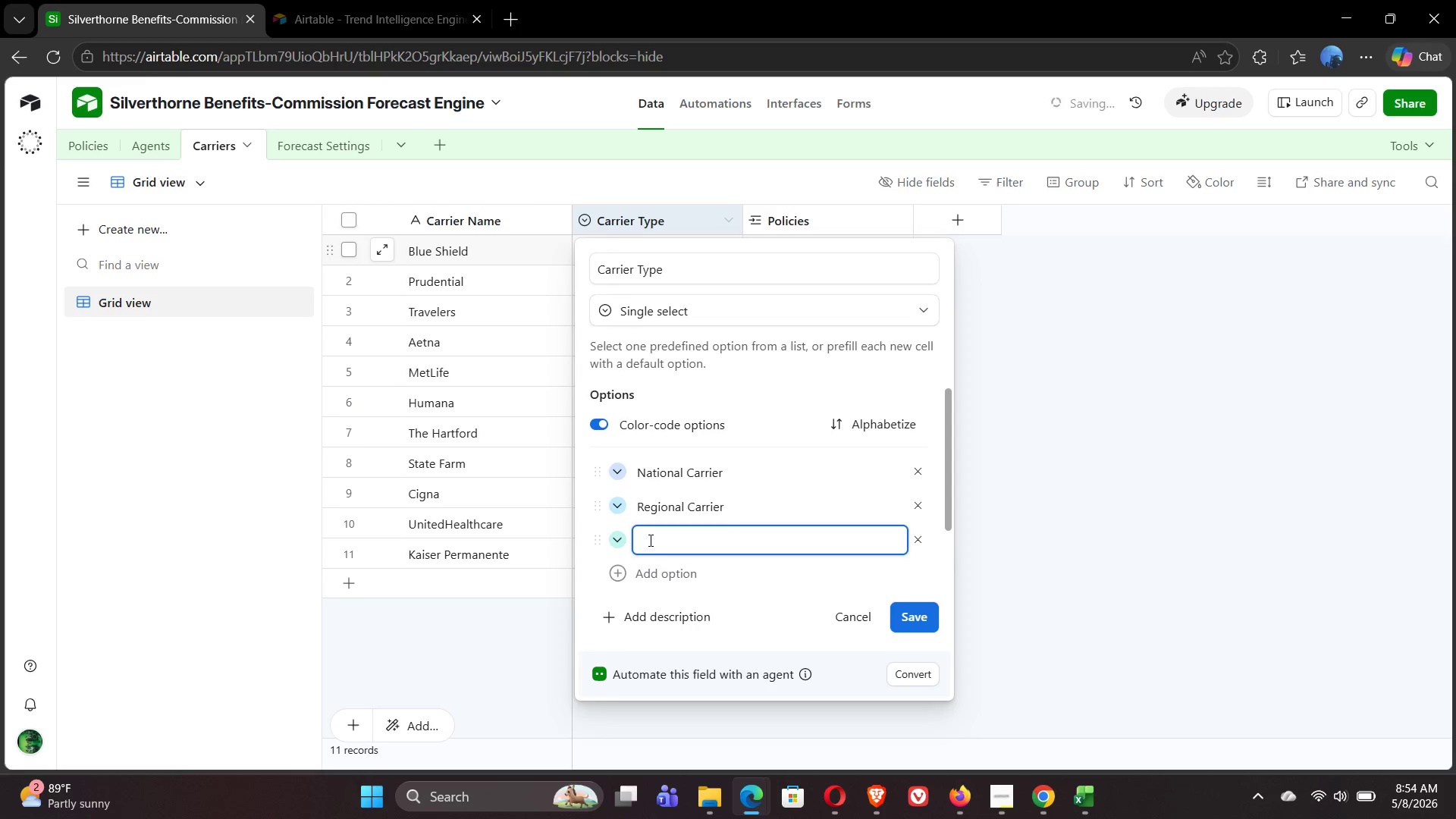 
type(Special)
 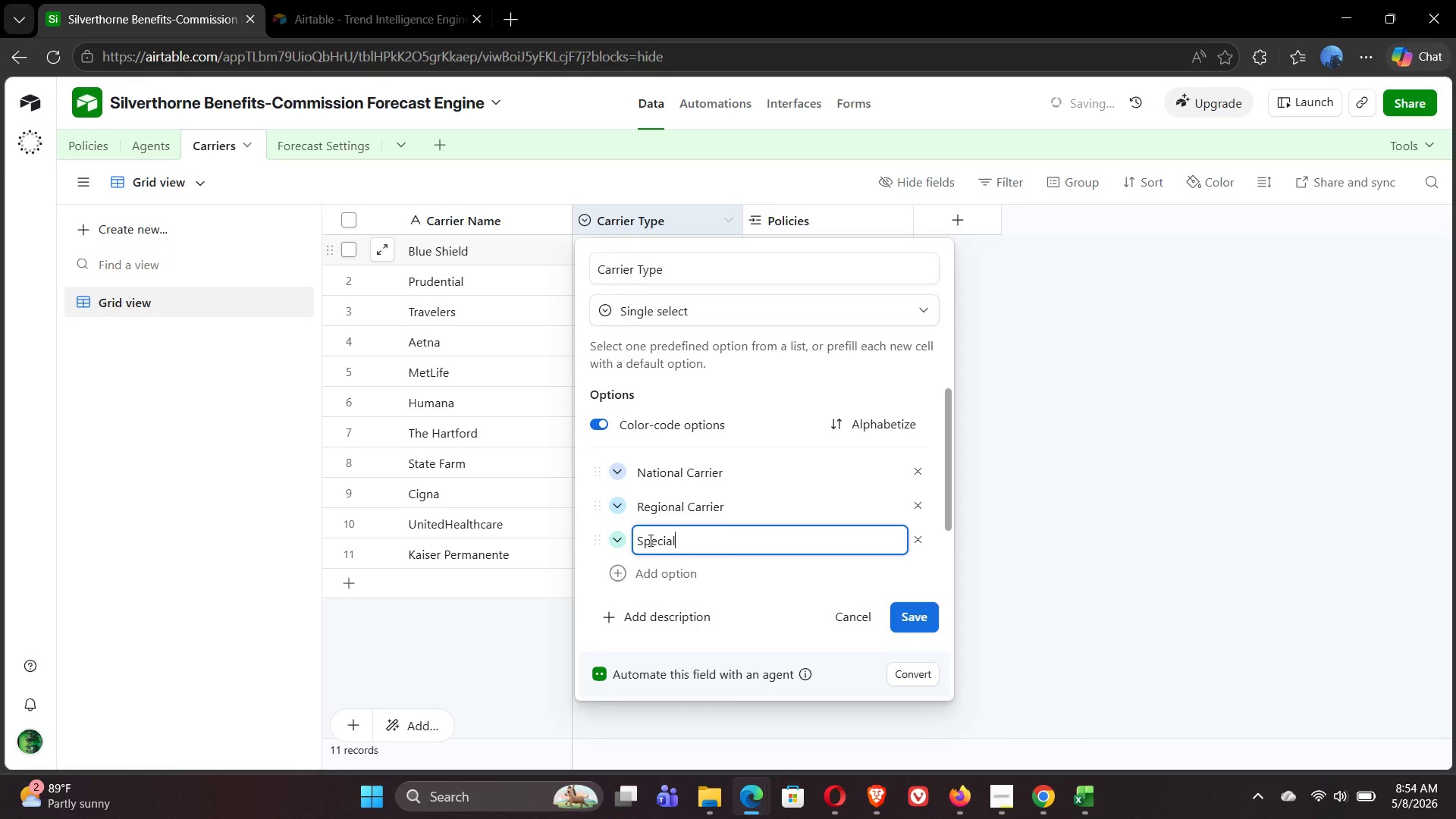 
type(ty carrier)
key(Backspace)
key(Backspace)
key(Backspace)
key(Backspace)
key(Backspace)
key(Backspace)
key(Backspace)
type(Carrier)
 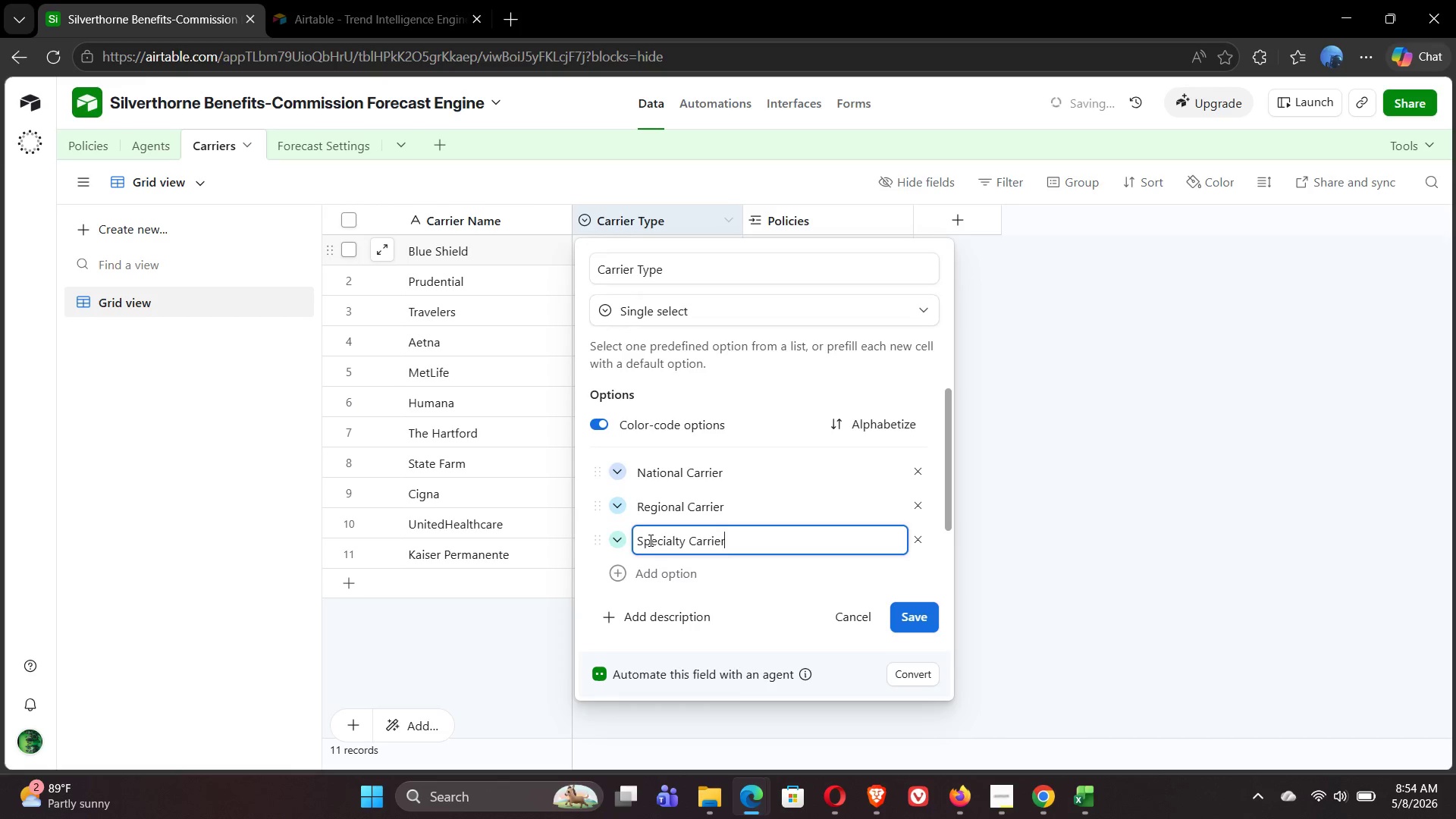 
left_click([918, 620])
 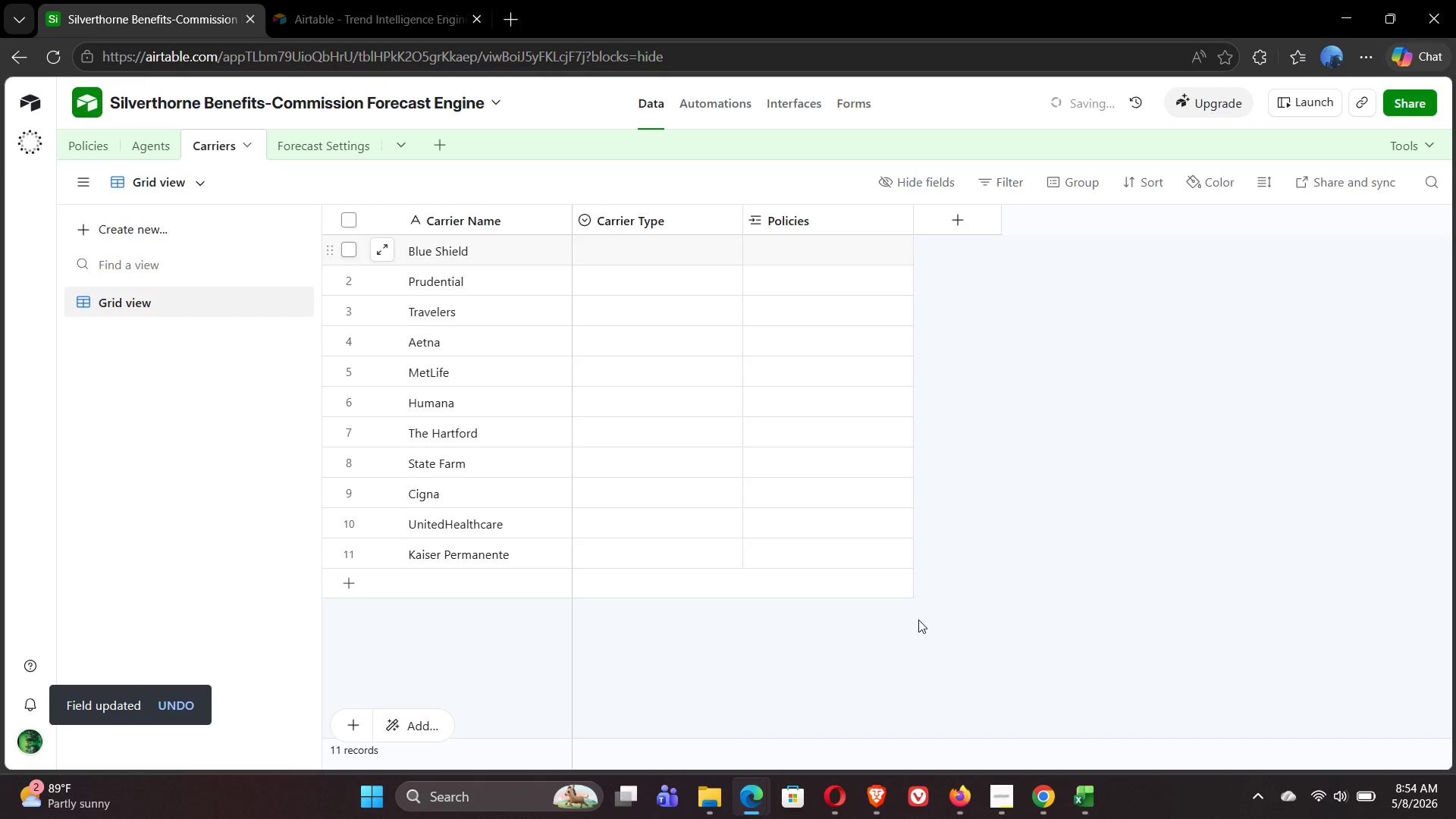 
wait(12.27)
 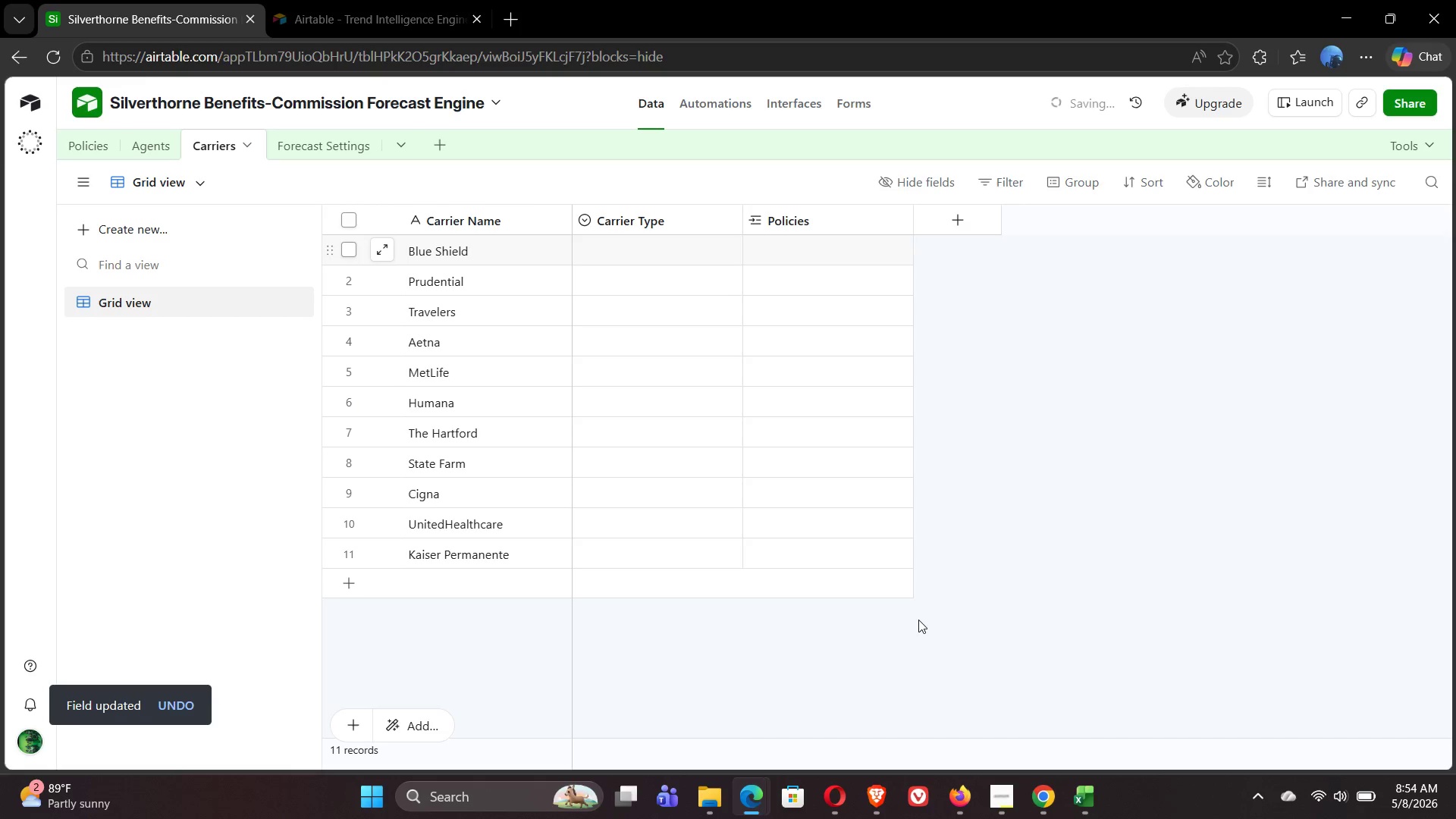 
left_click([314, 135])
 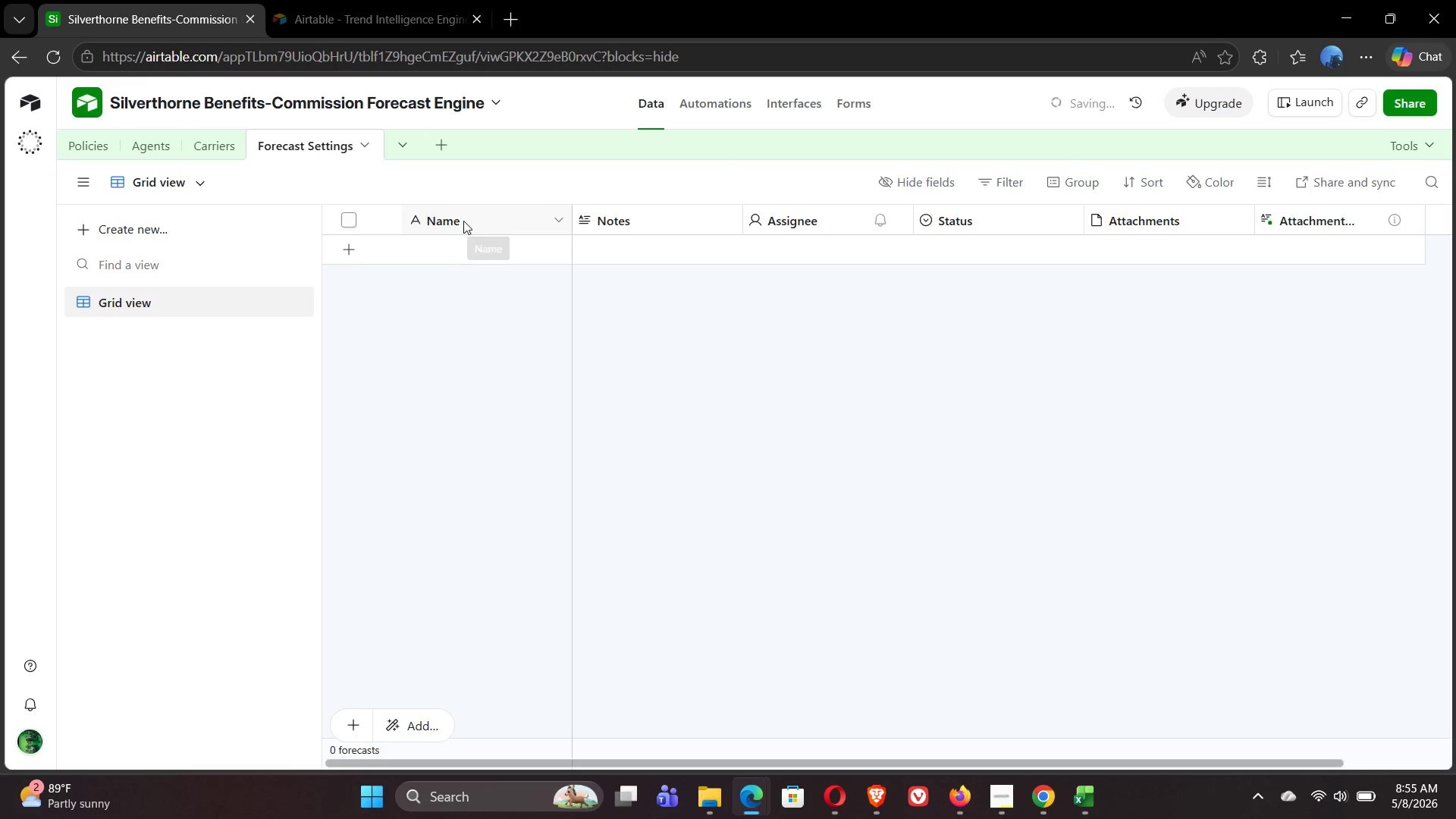 
wait(7.64)
 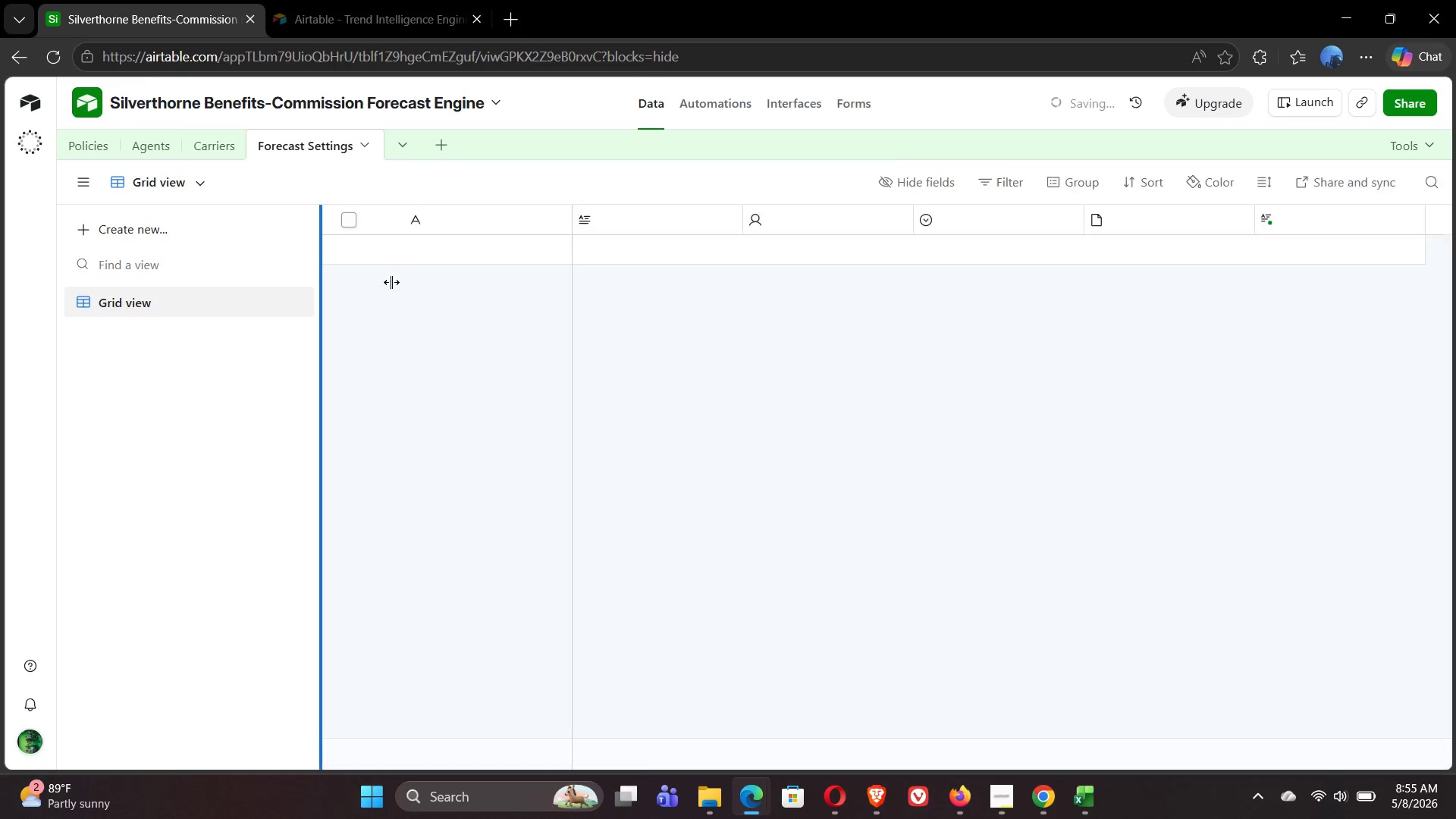 
double_click([463, 221])
 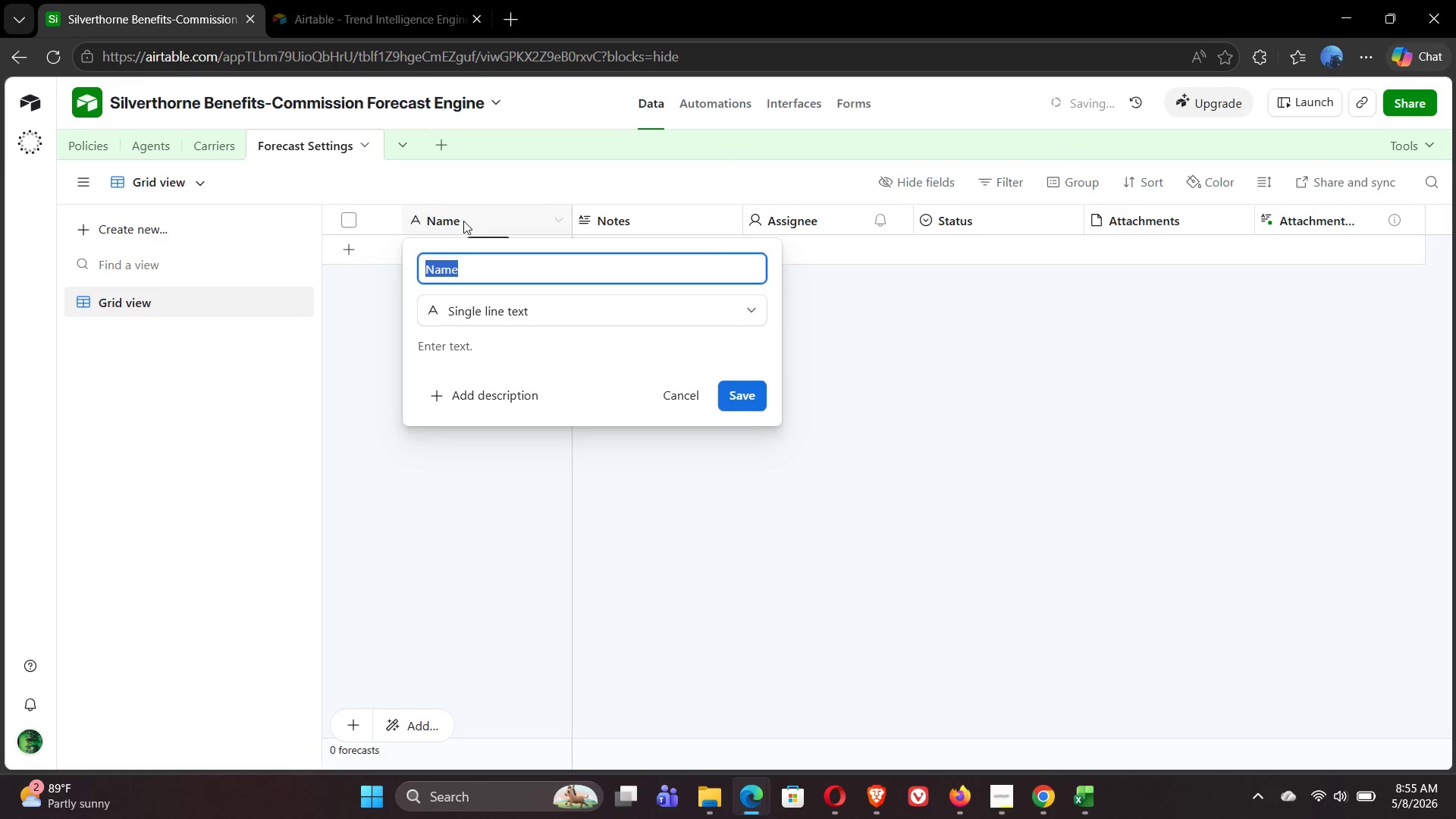 
type(Seti)
key(Backspace)
type(tings )
key(Backspace)
key(Backspace)
type( Name)
 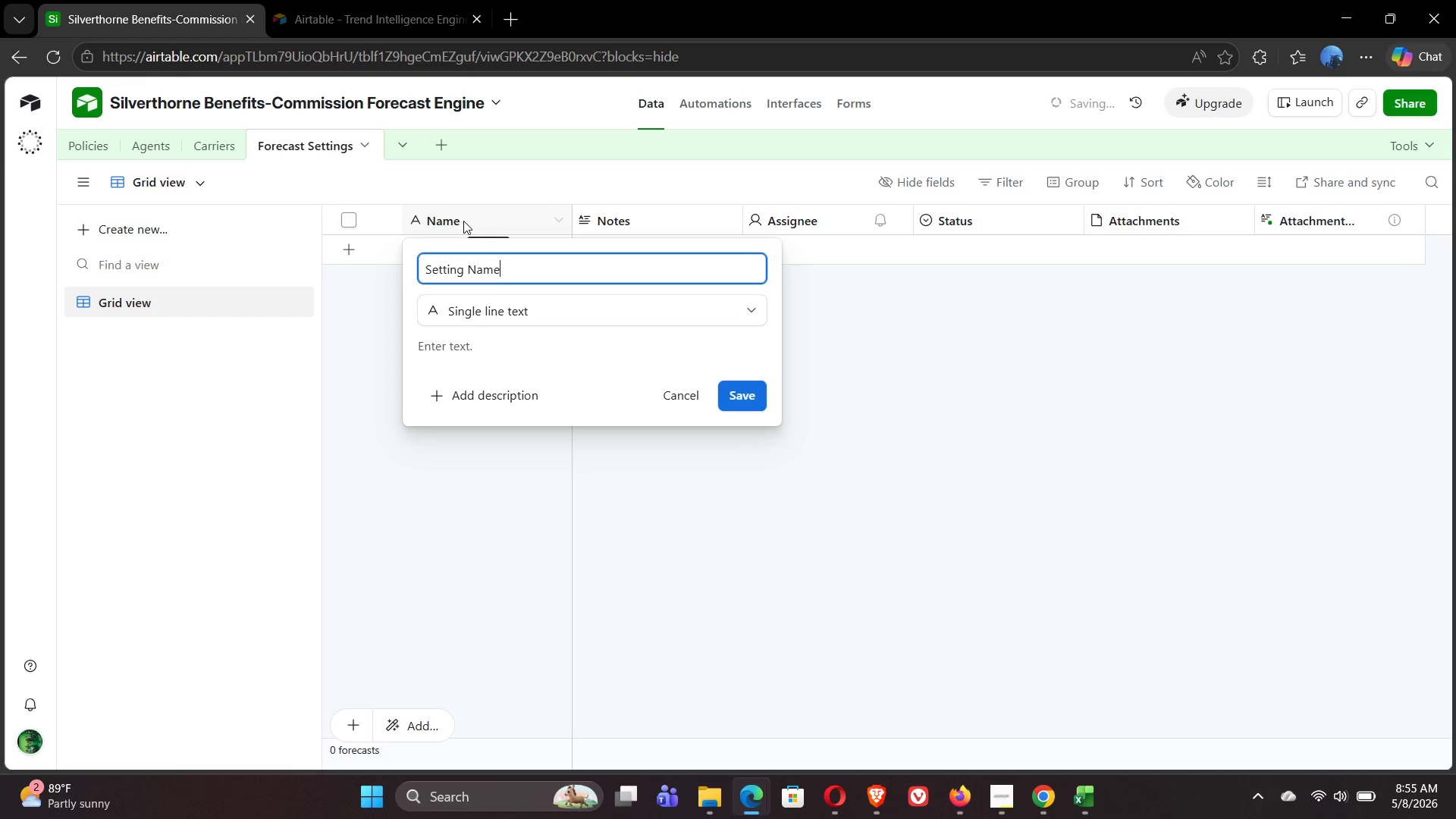 
left_click([735, 397])
 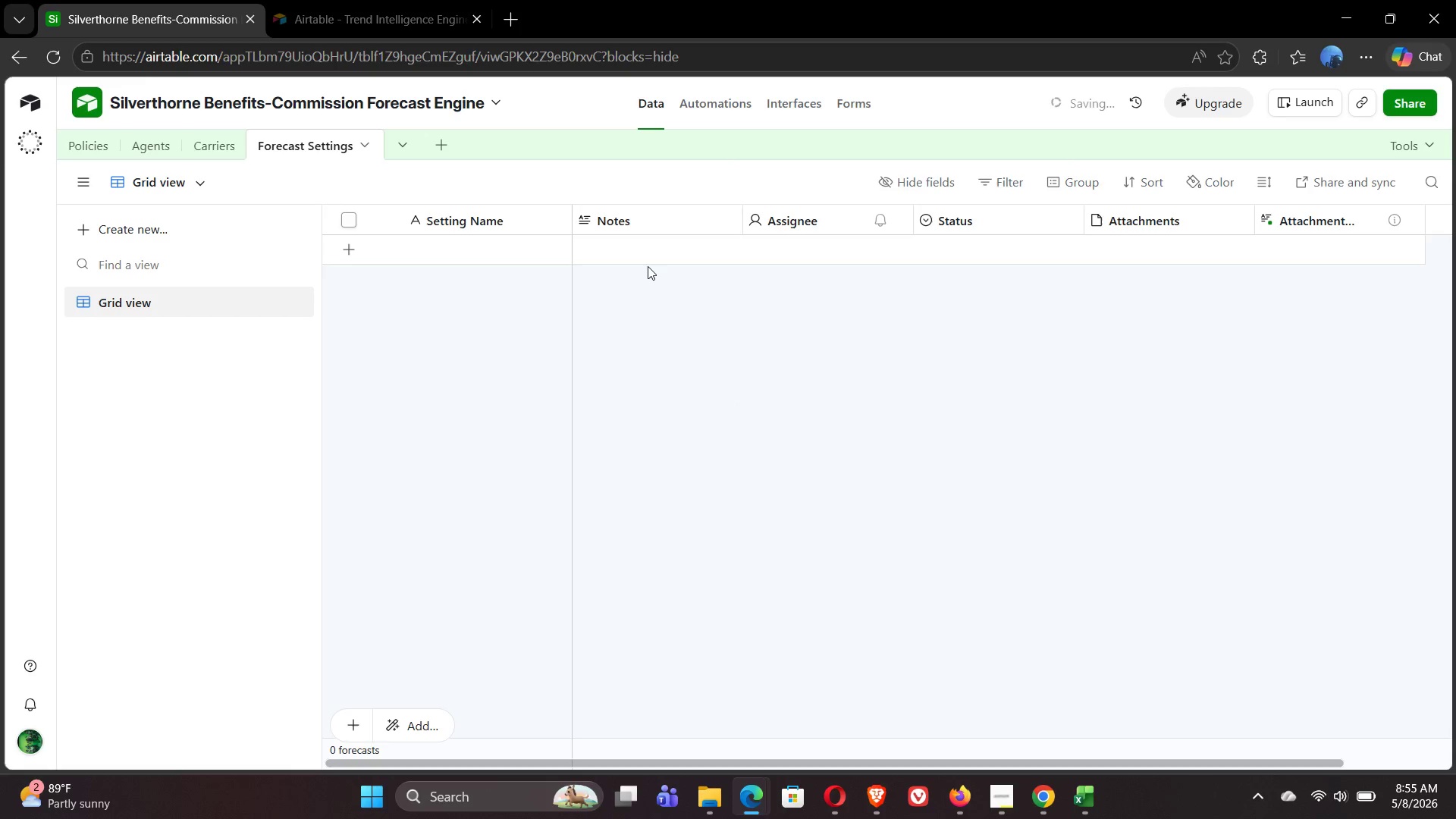 
double_click([628, 218])
 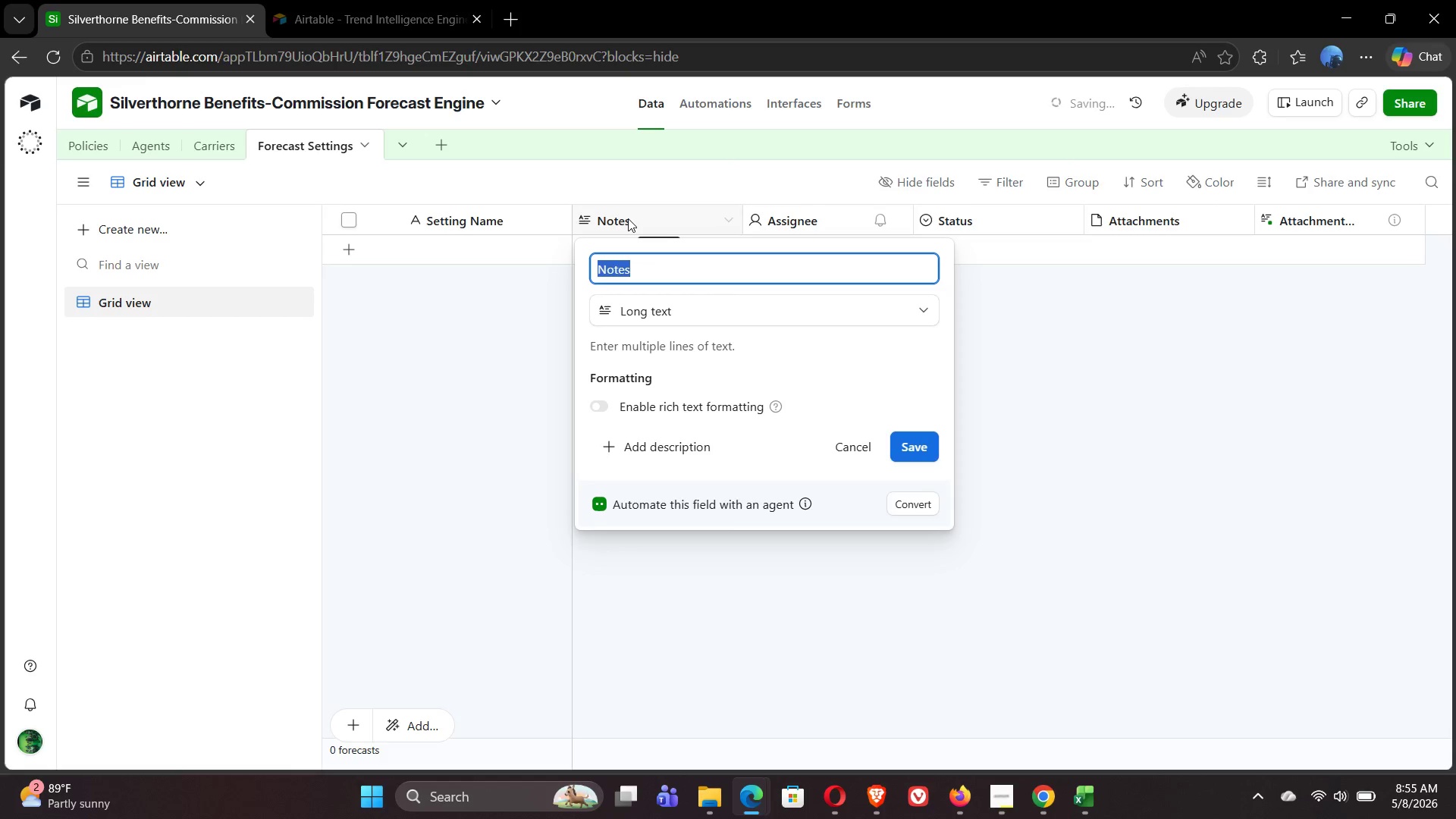 
type(Annual Lapse Rate %)
 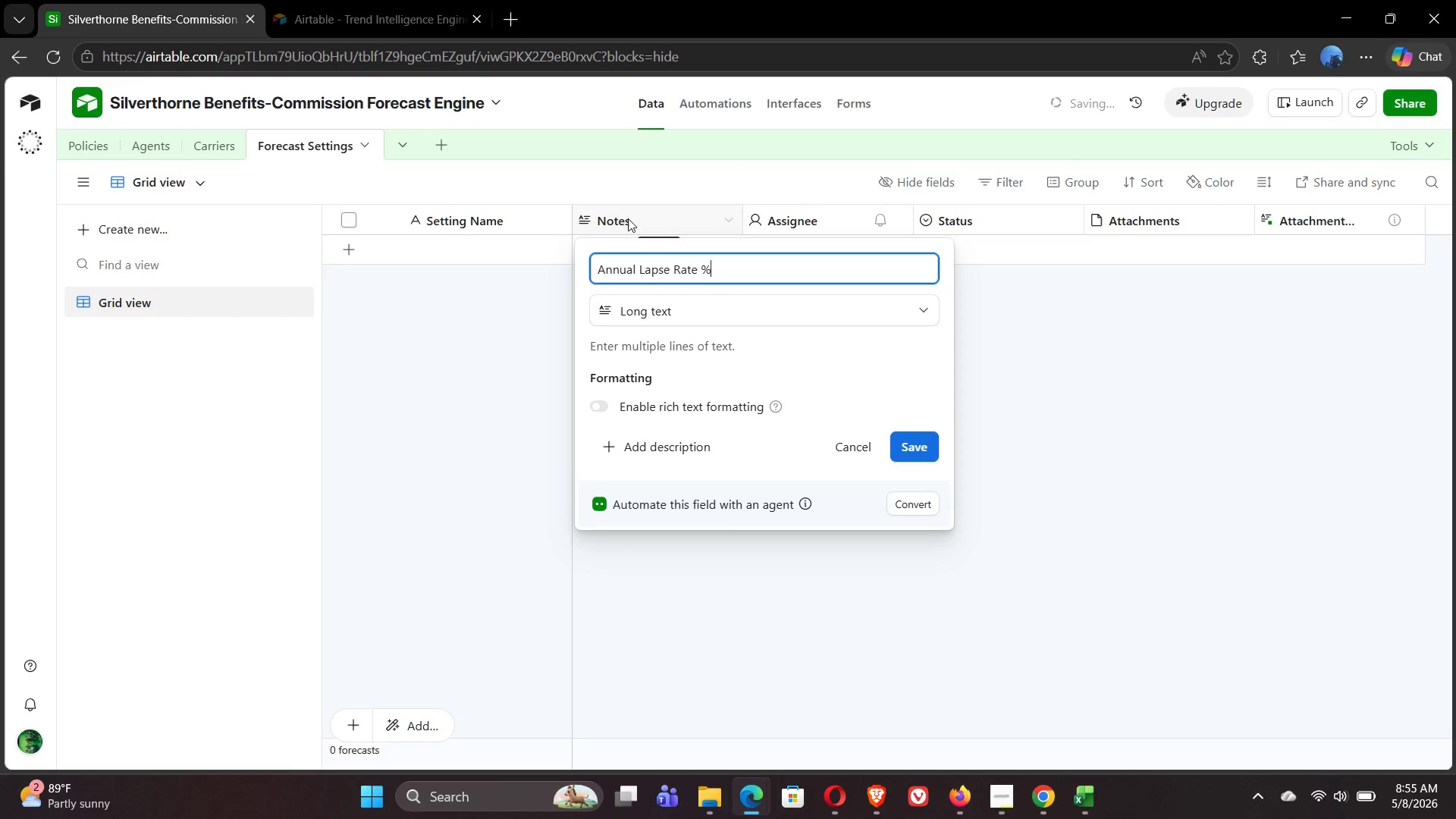 
left_click([786, 313])
 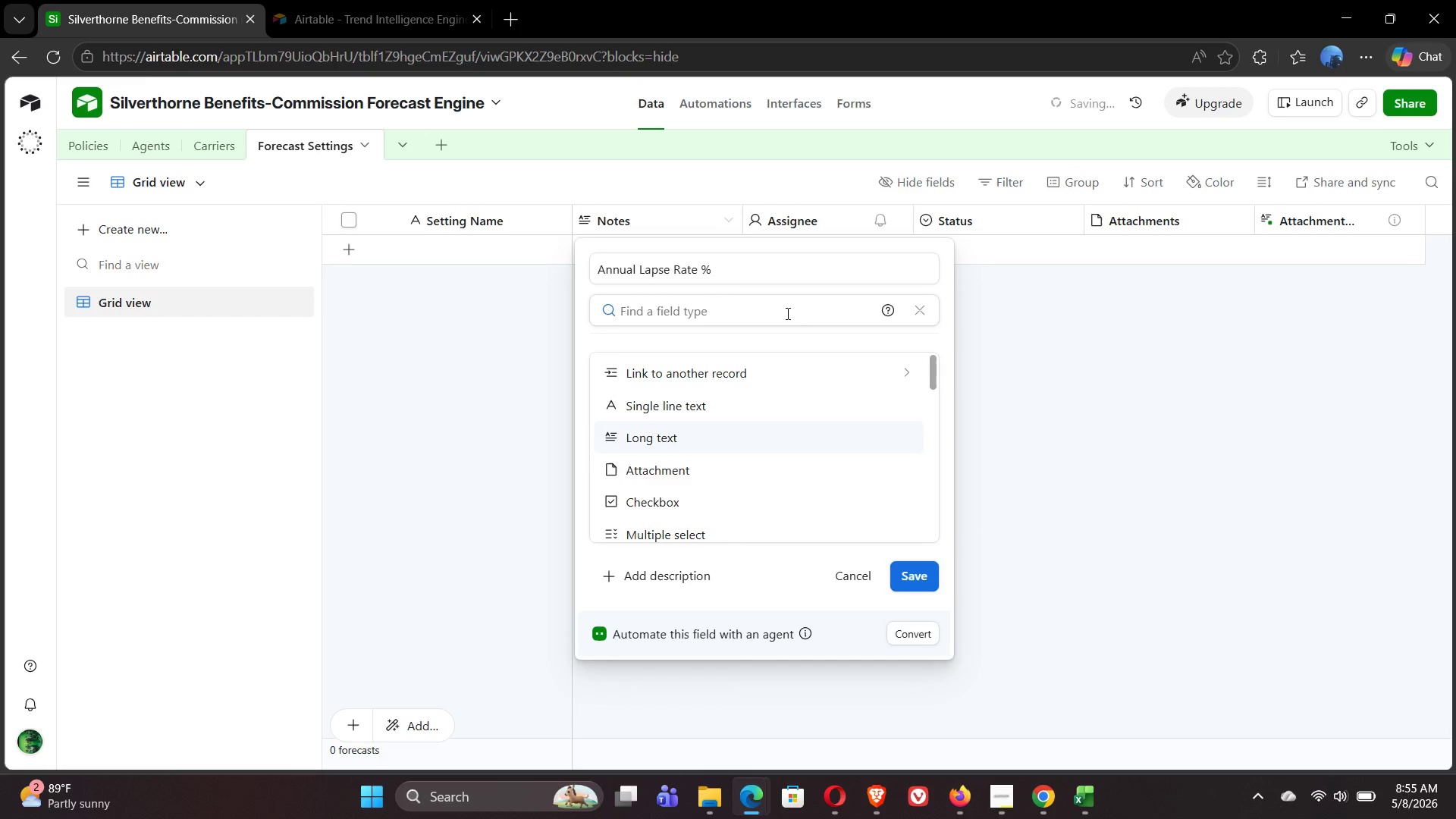 
type(pe)
 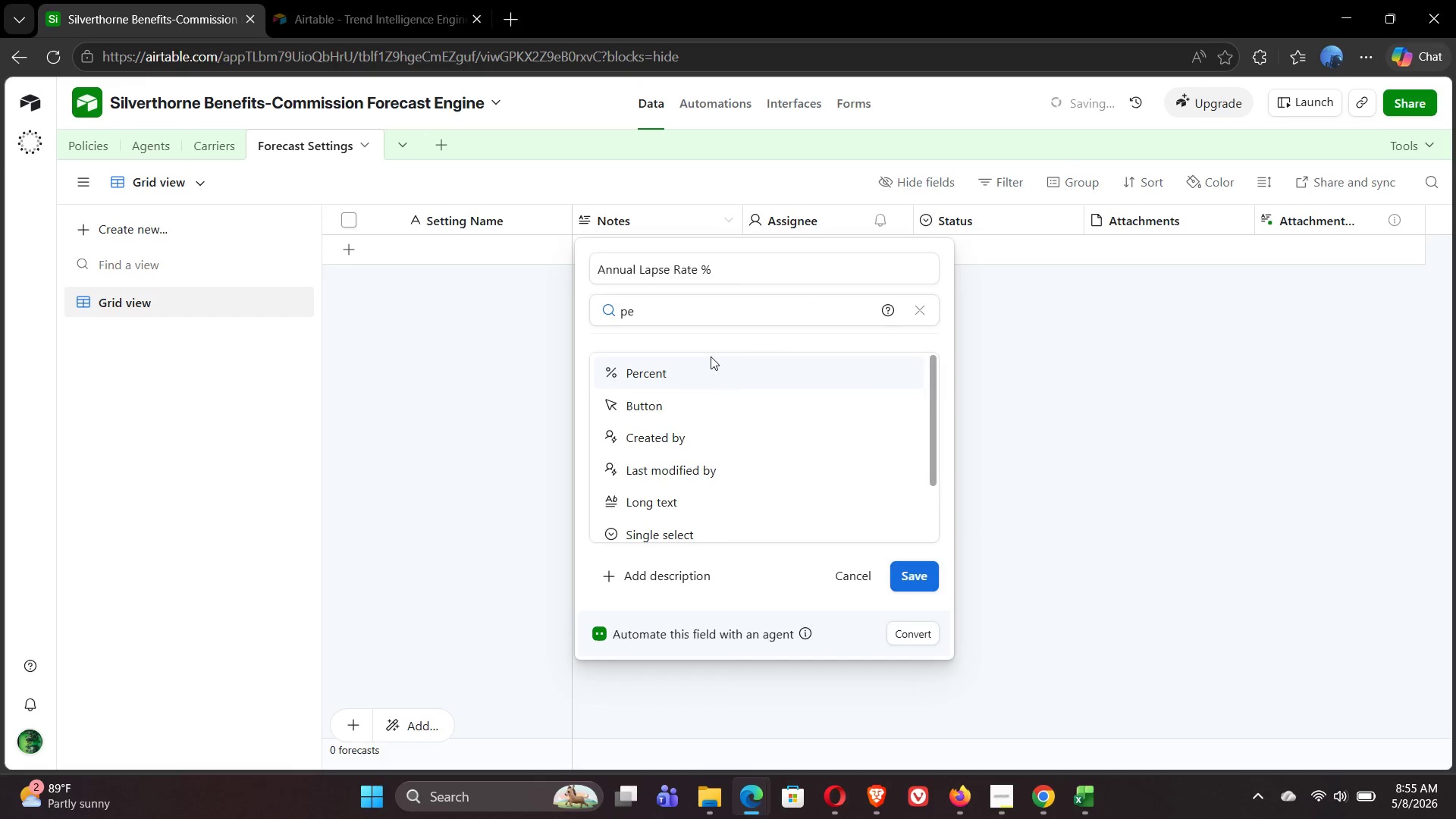 
left_click([691, 365])
 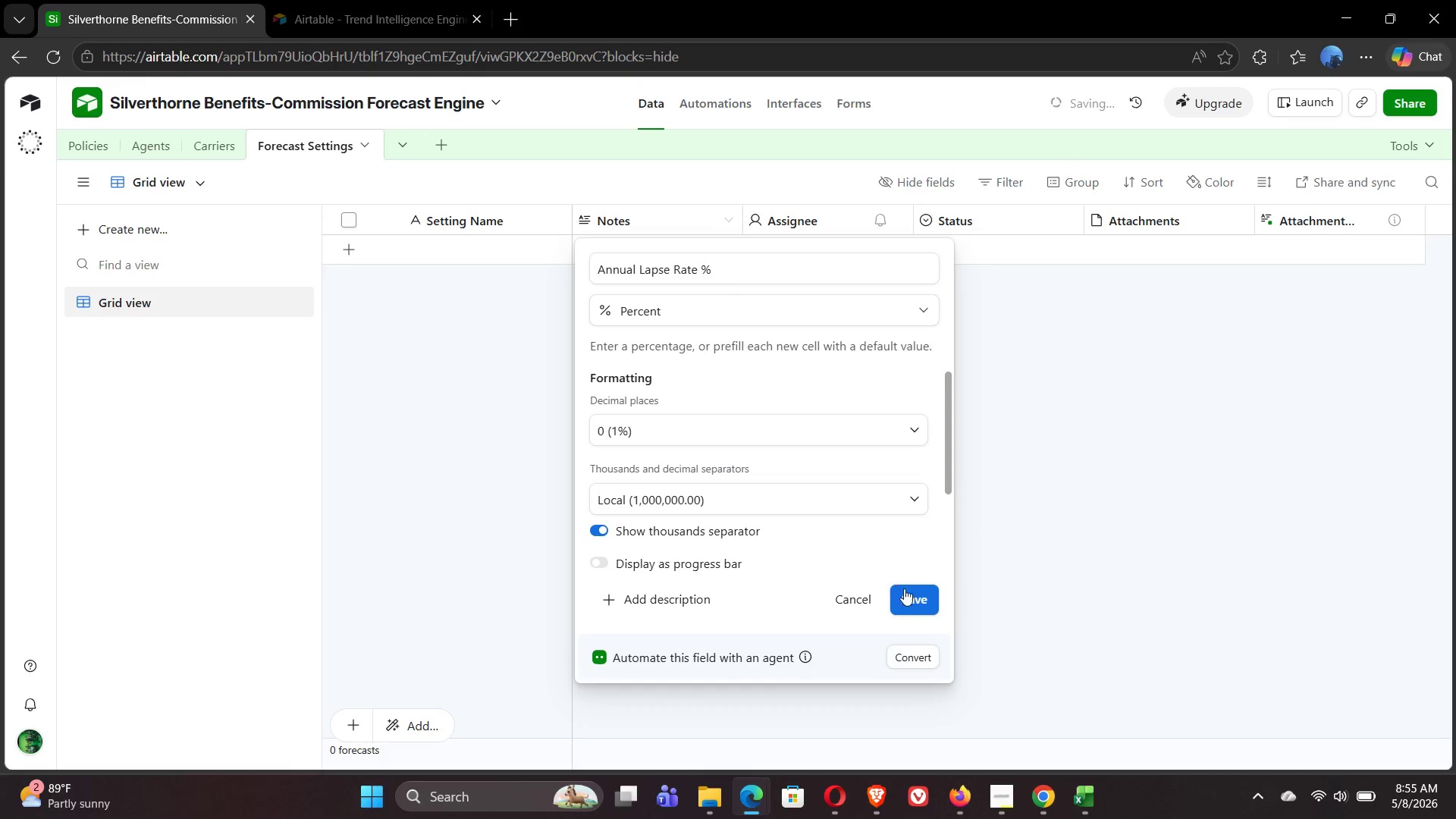 
left_click([915, 599])
 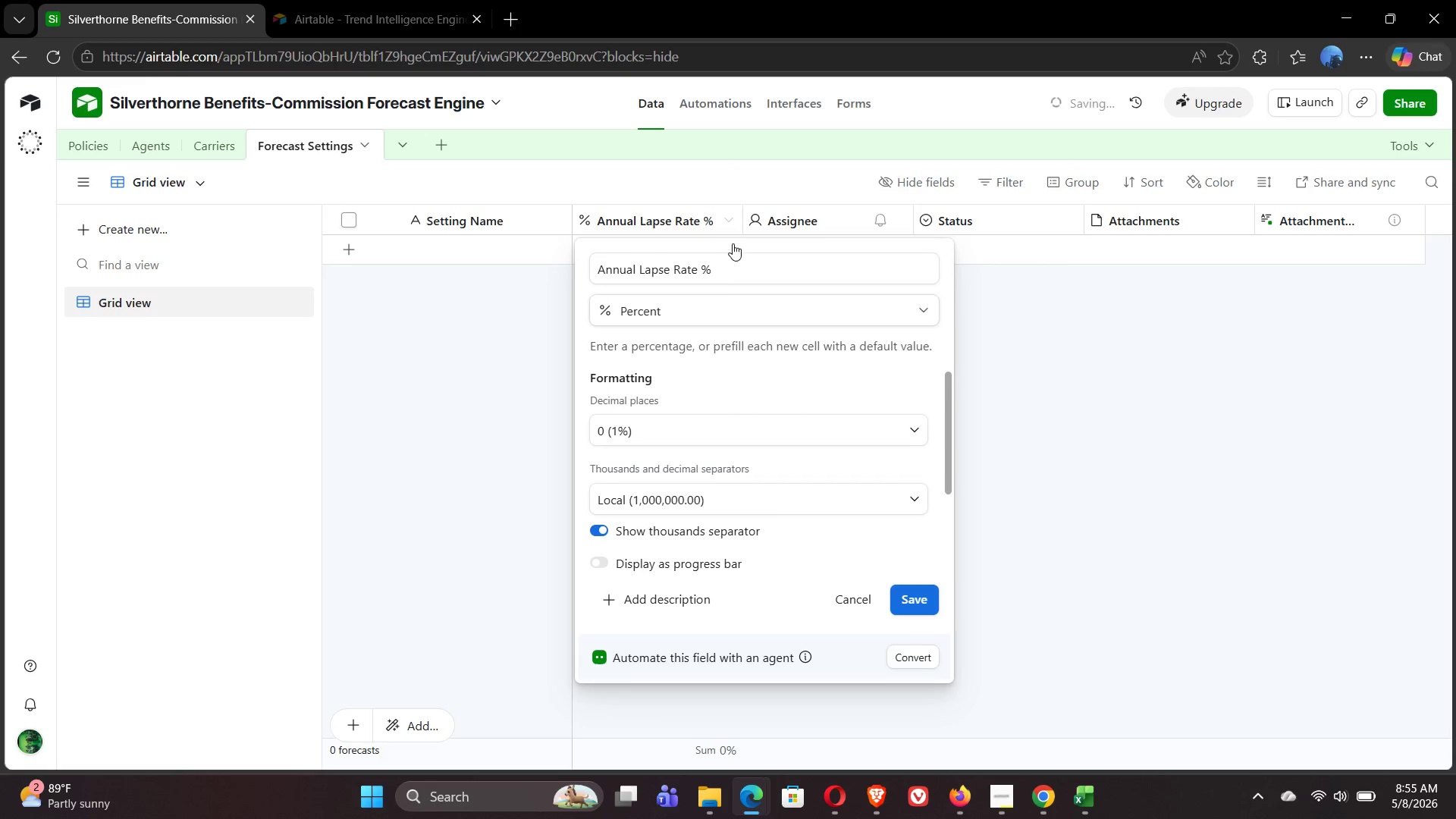 
mouse_move([812, 218])
 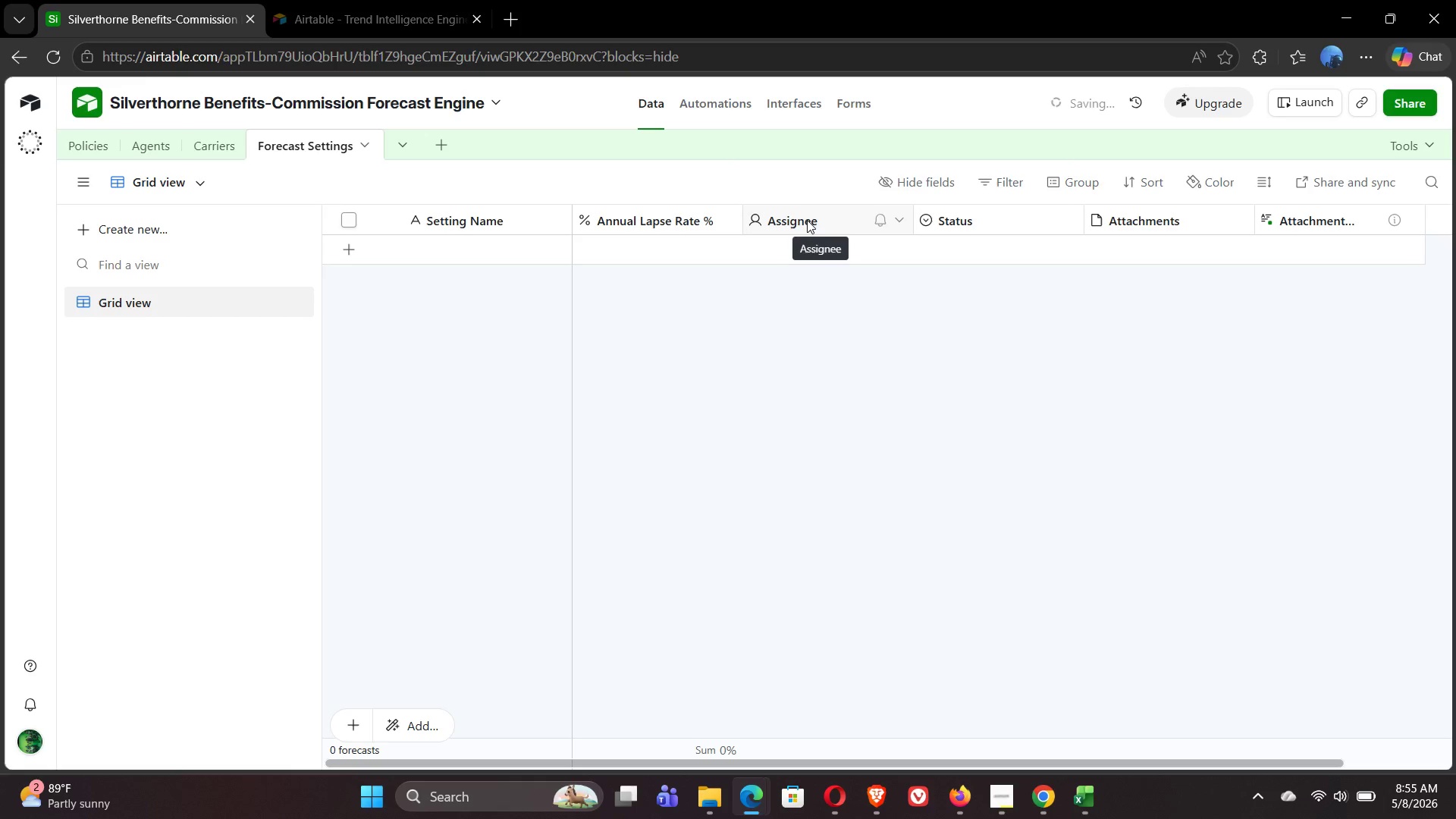 
double_click([807, 220])
 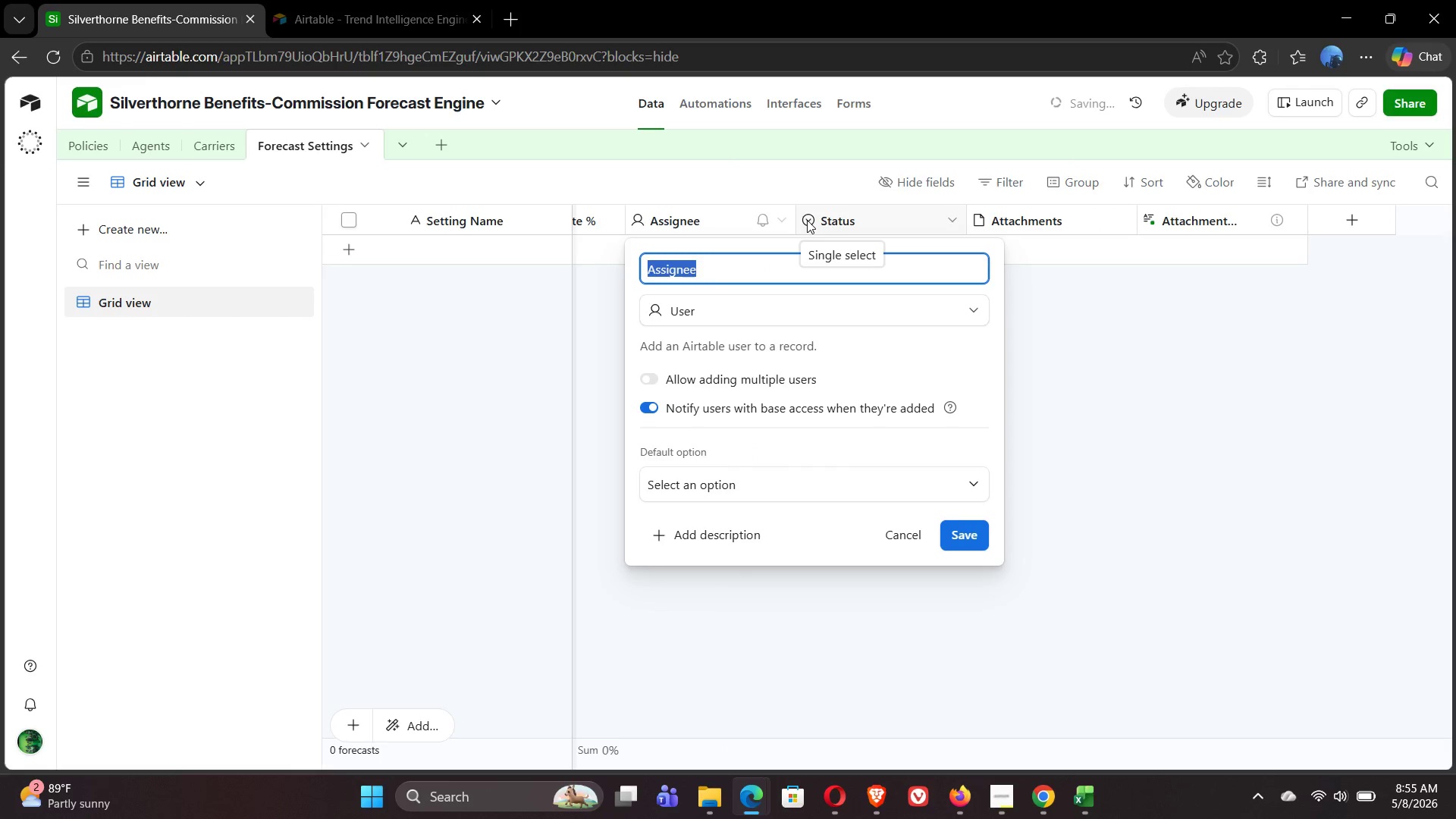 
type(Forecast Months)
 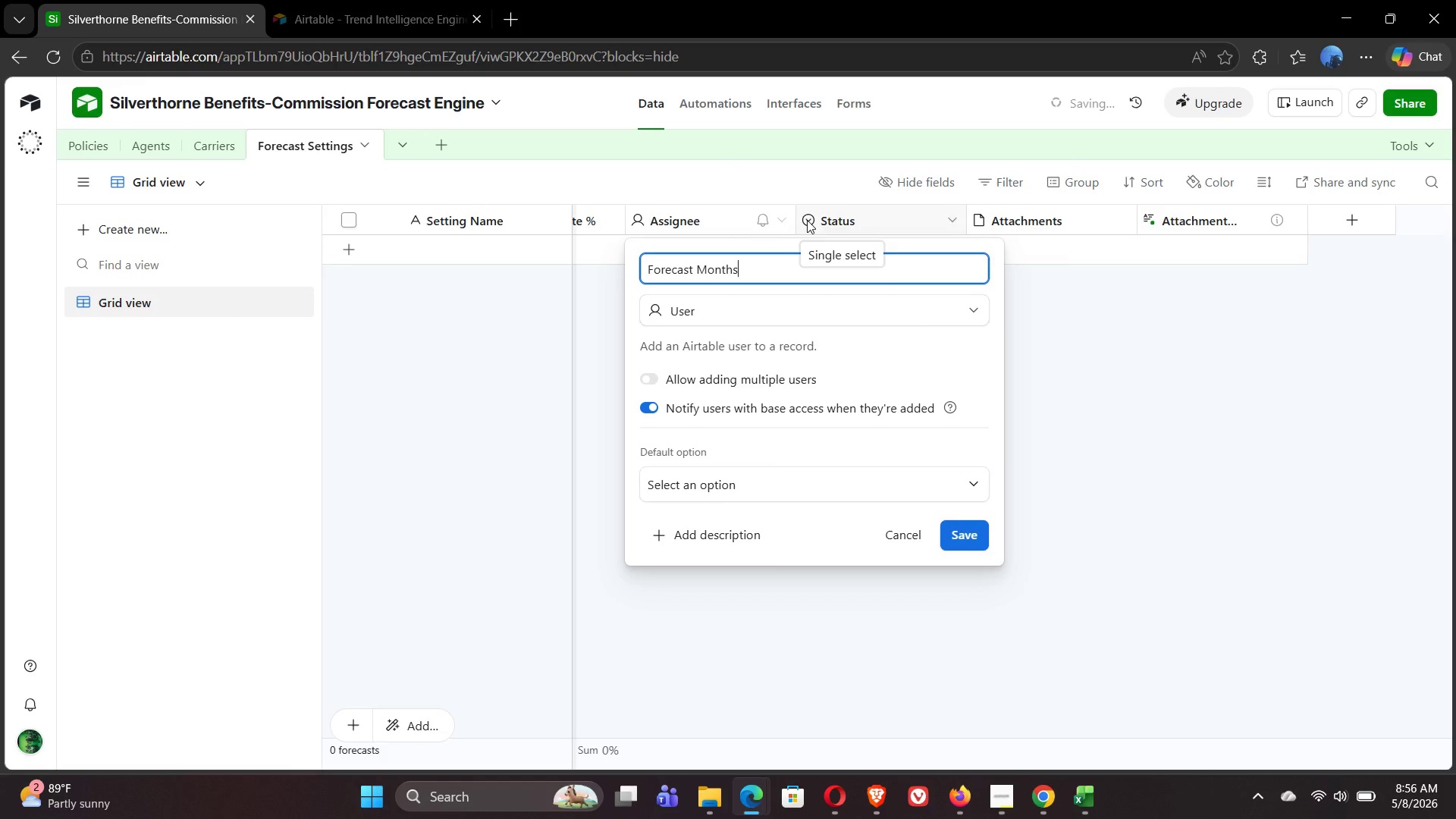 
left_click([926, 304])
 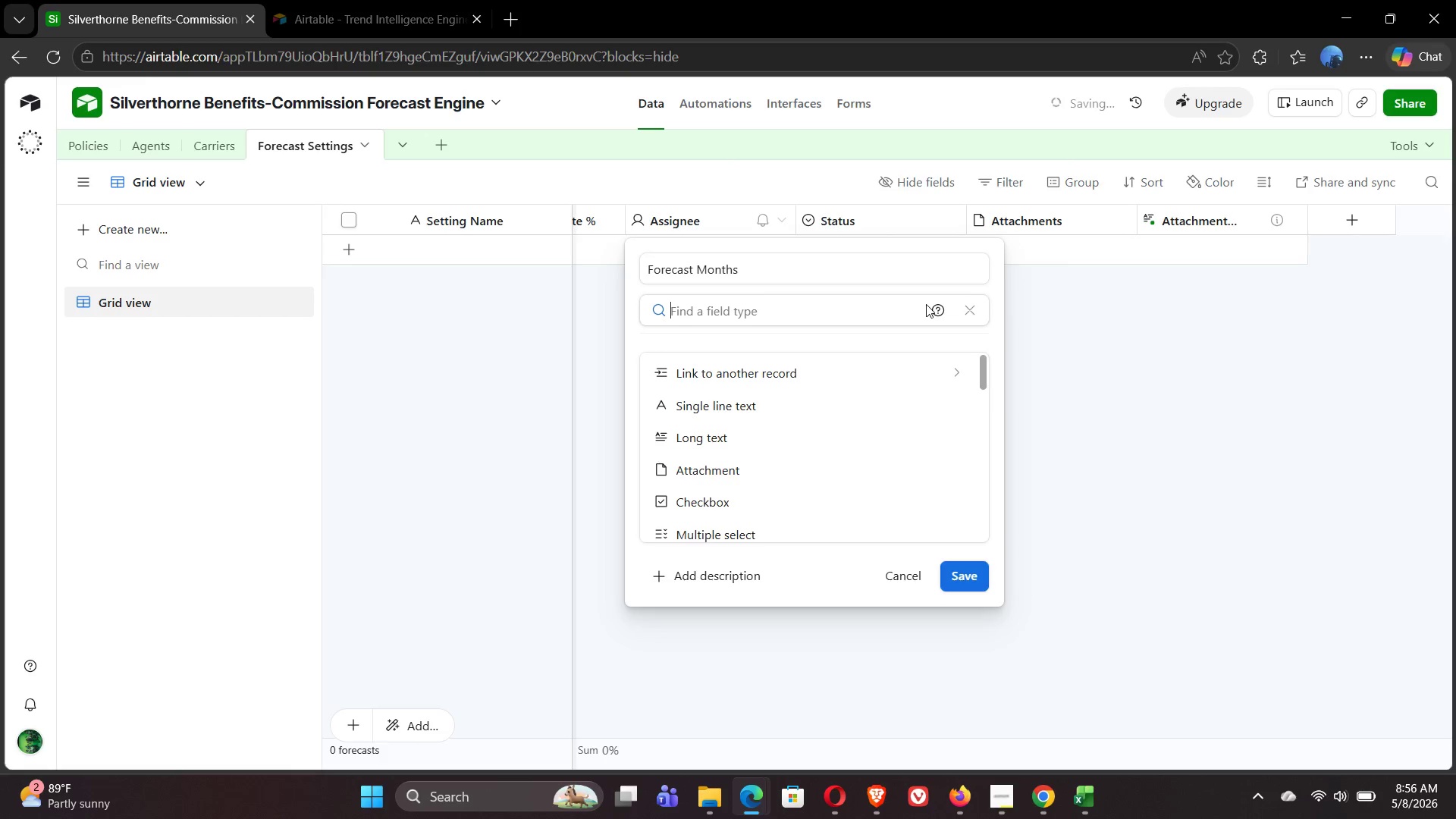 
type(num)
 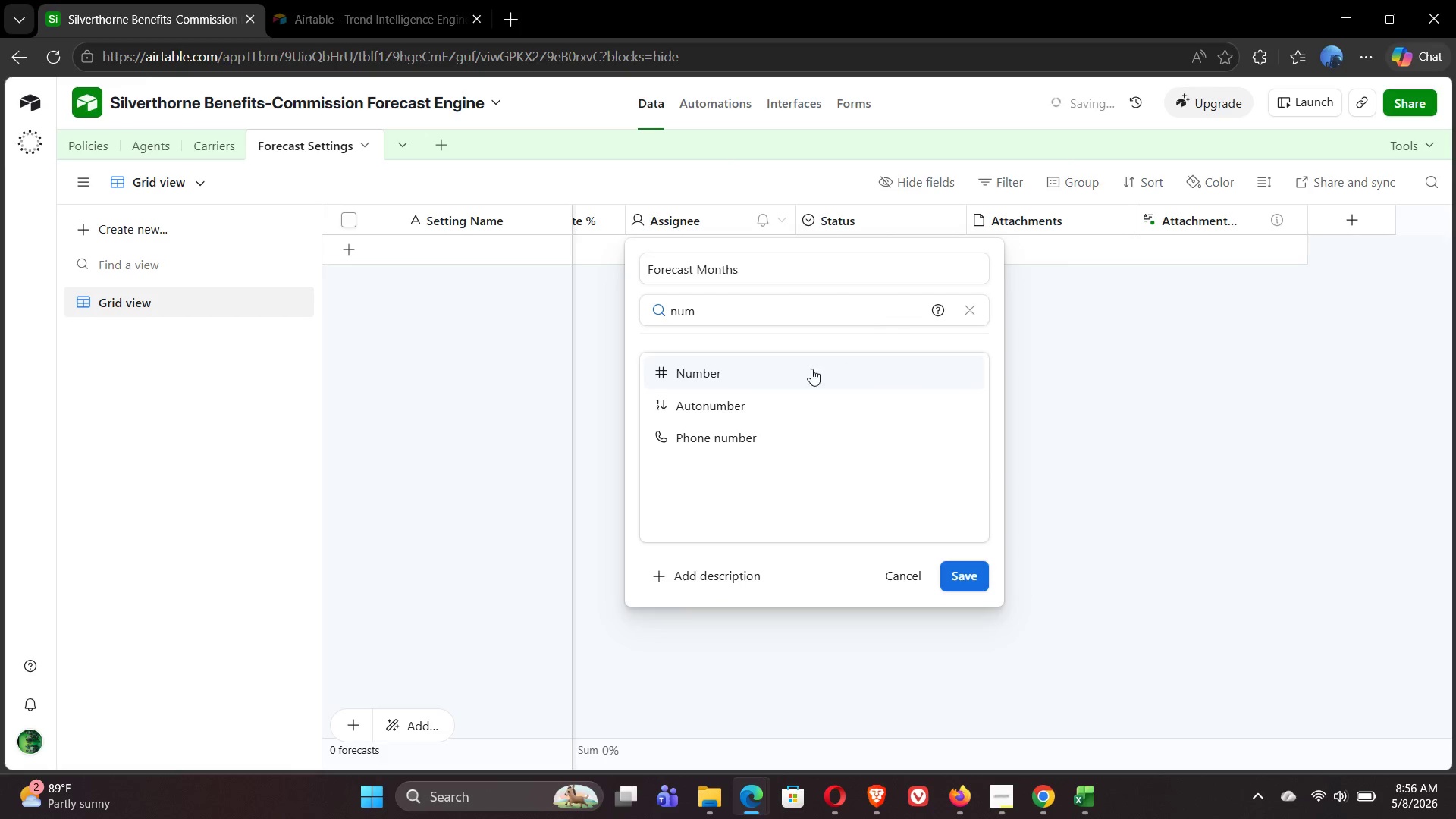 
left_click([770, 373])
 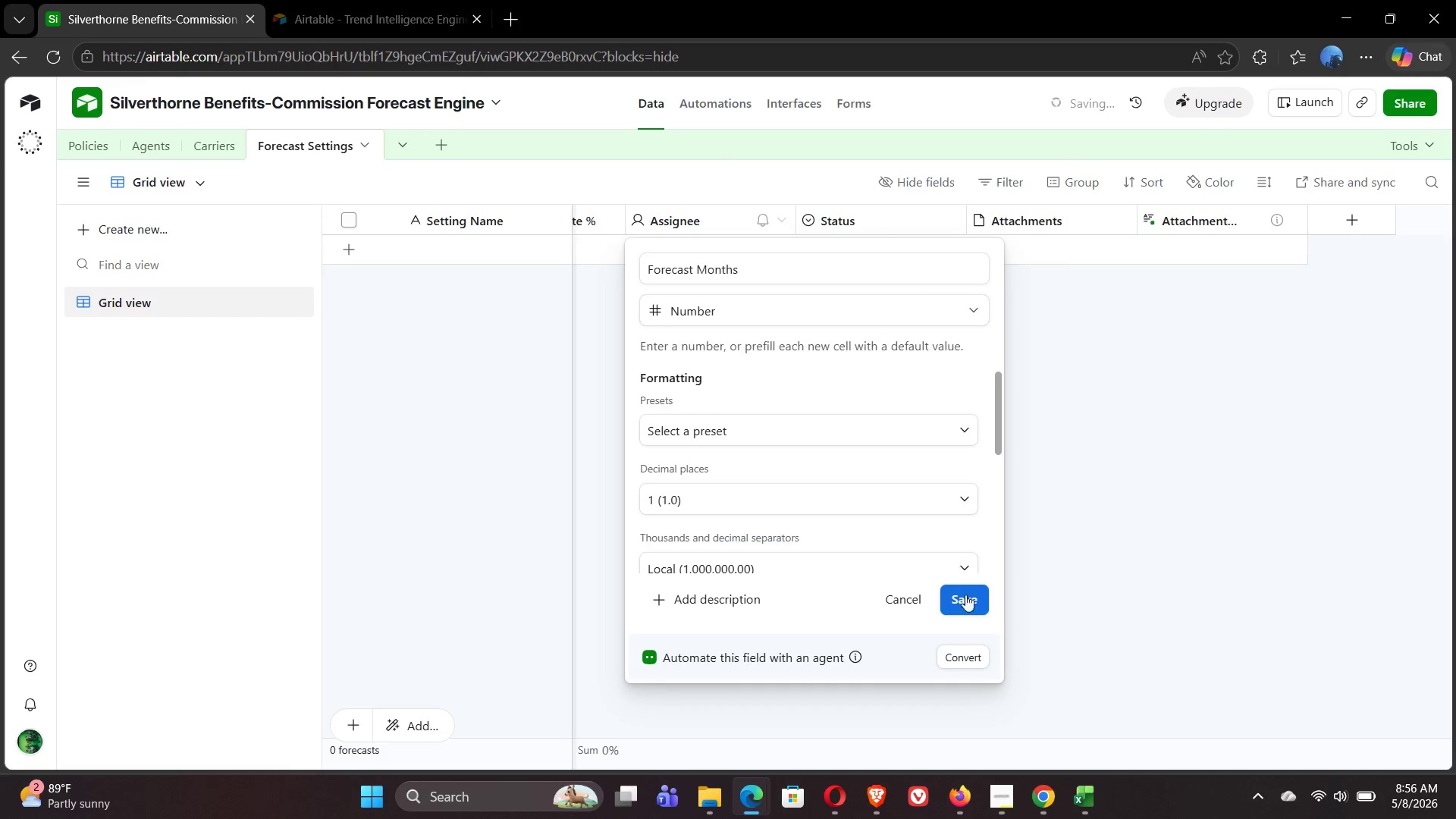 
left_click([968, 606])
 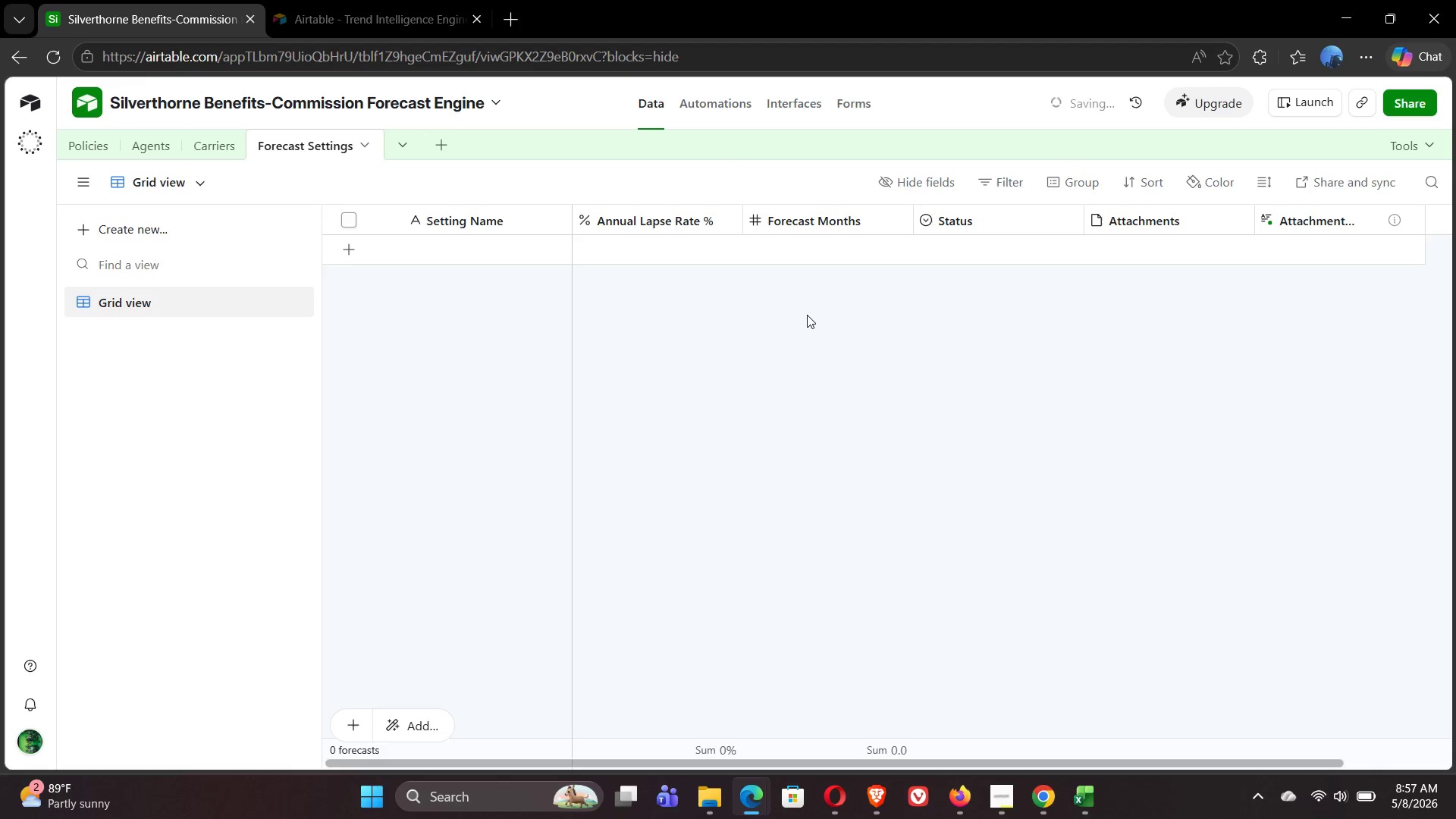 
wait(67.12)
 